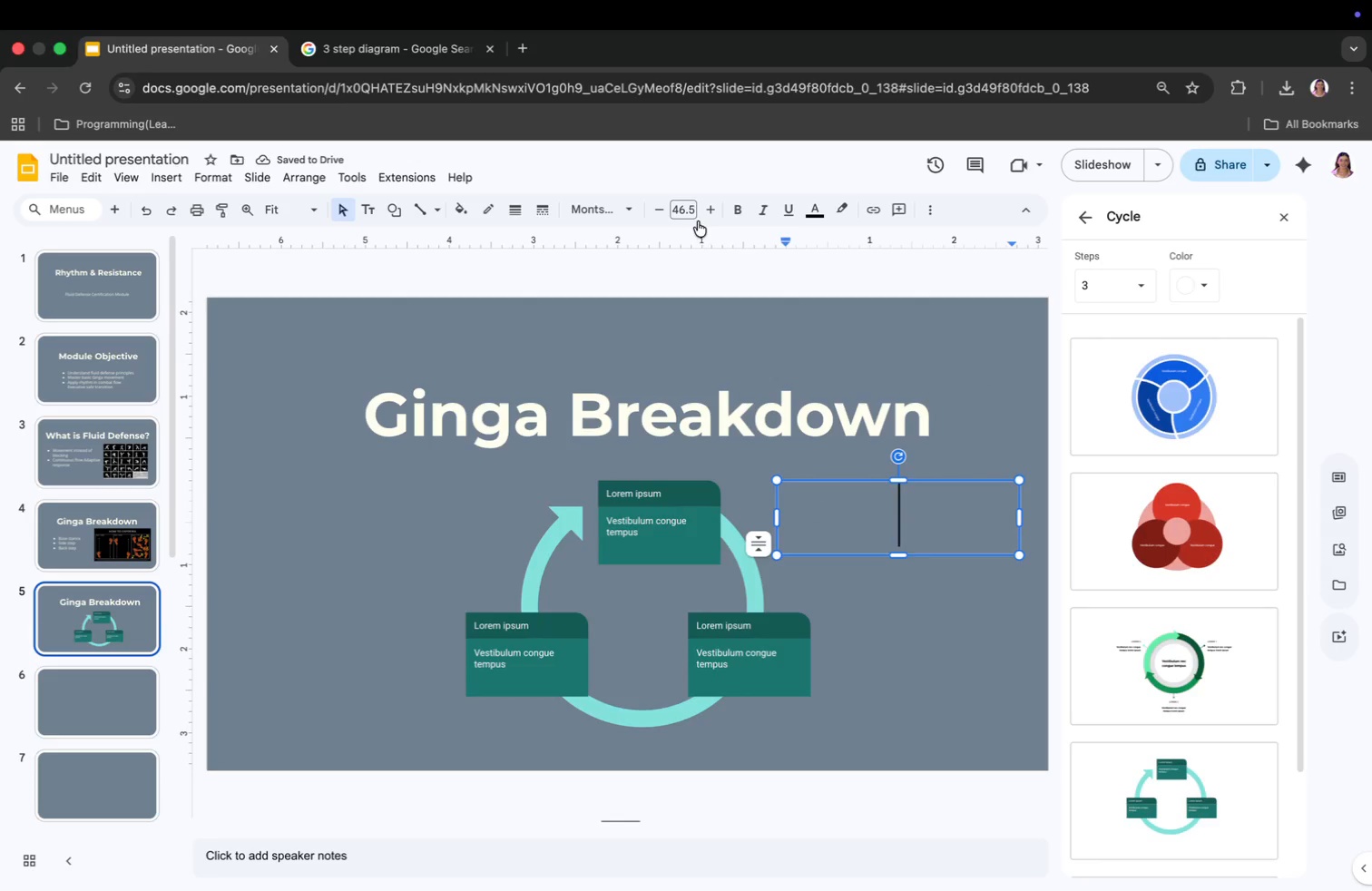 
left_click([690, 211])
 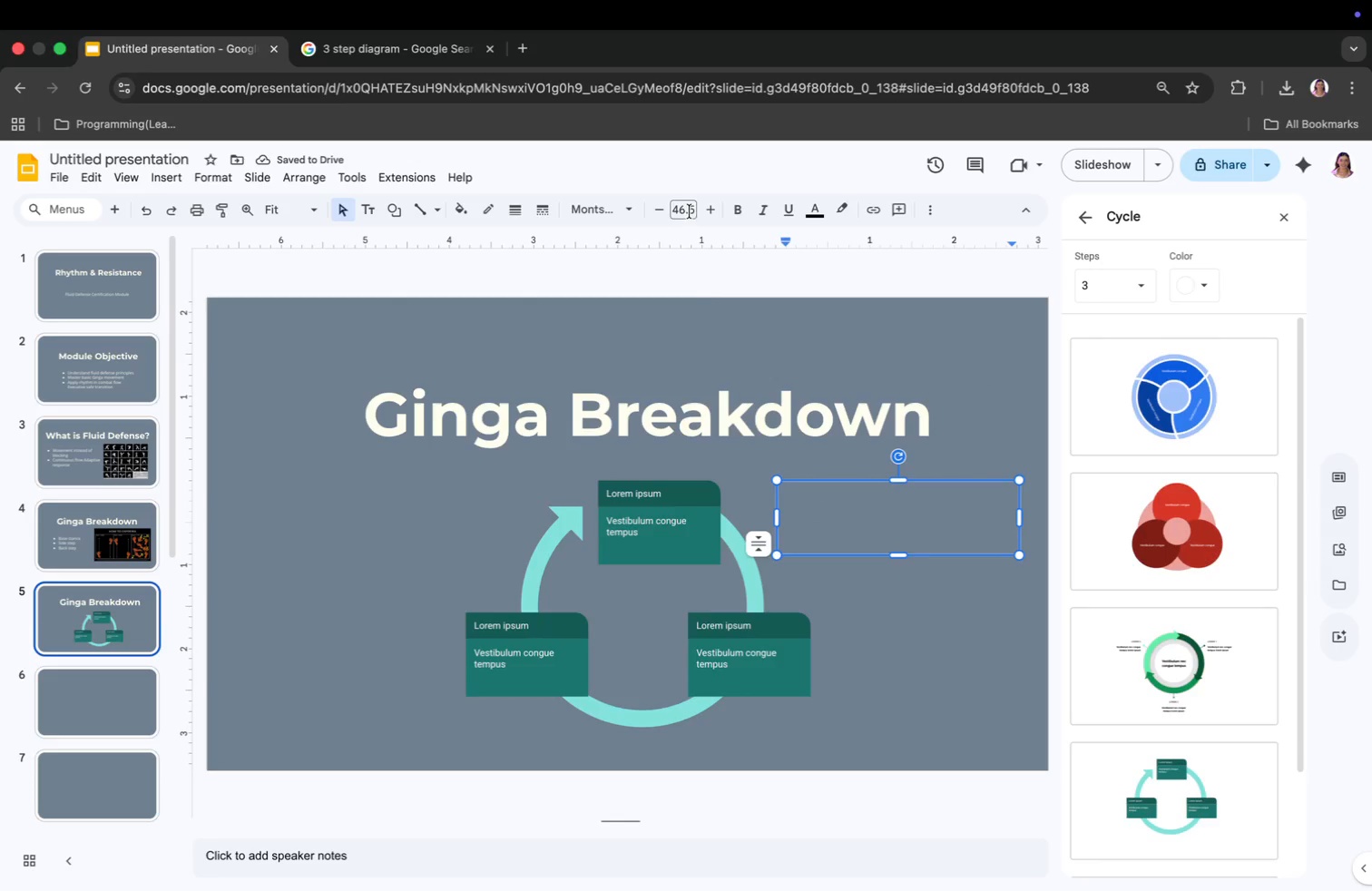 
type(10)
 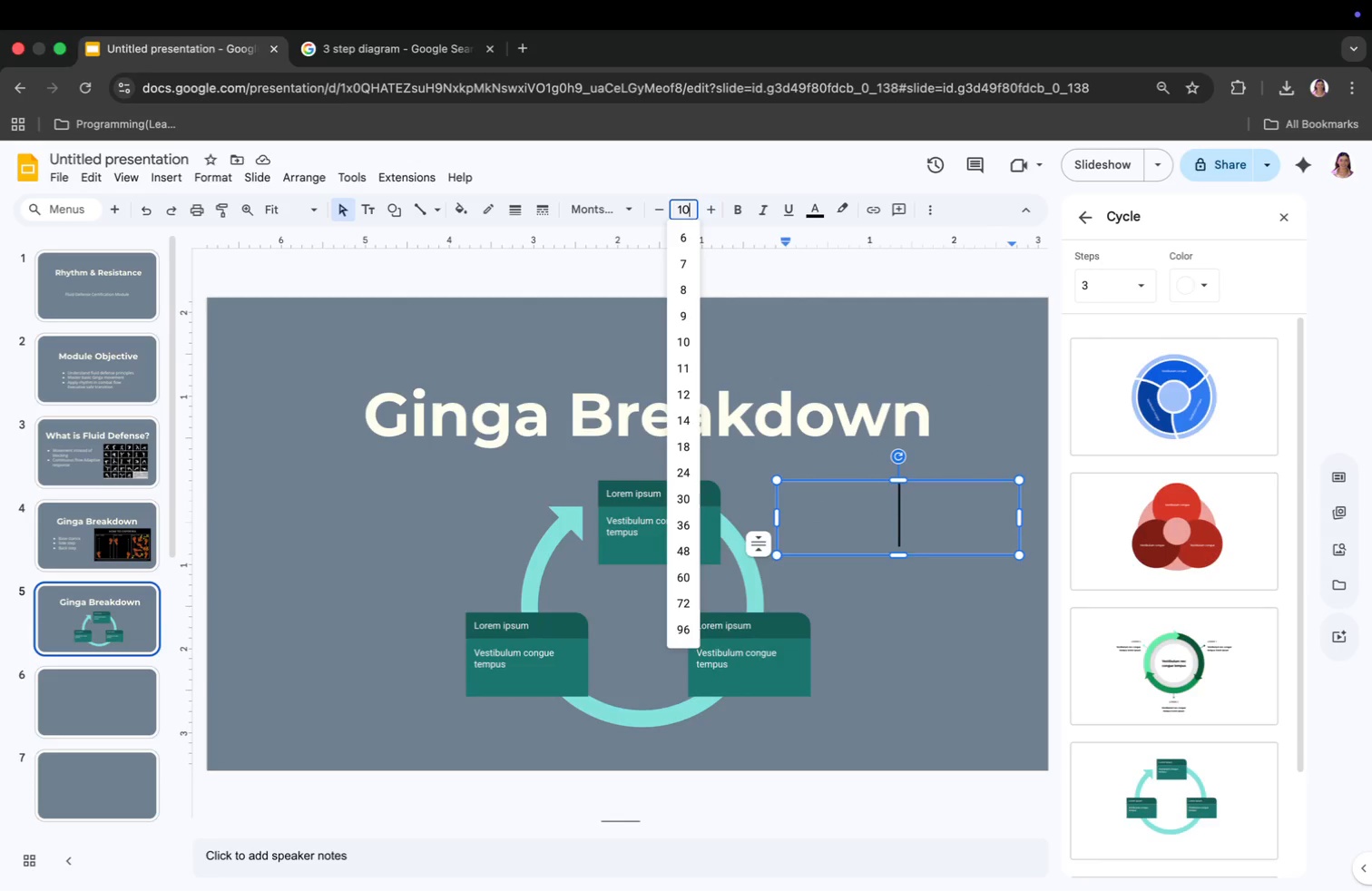 
key(Enter)
 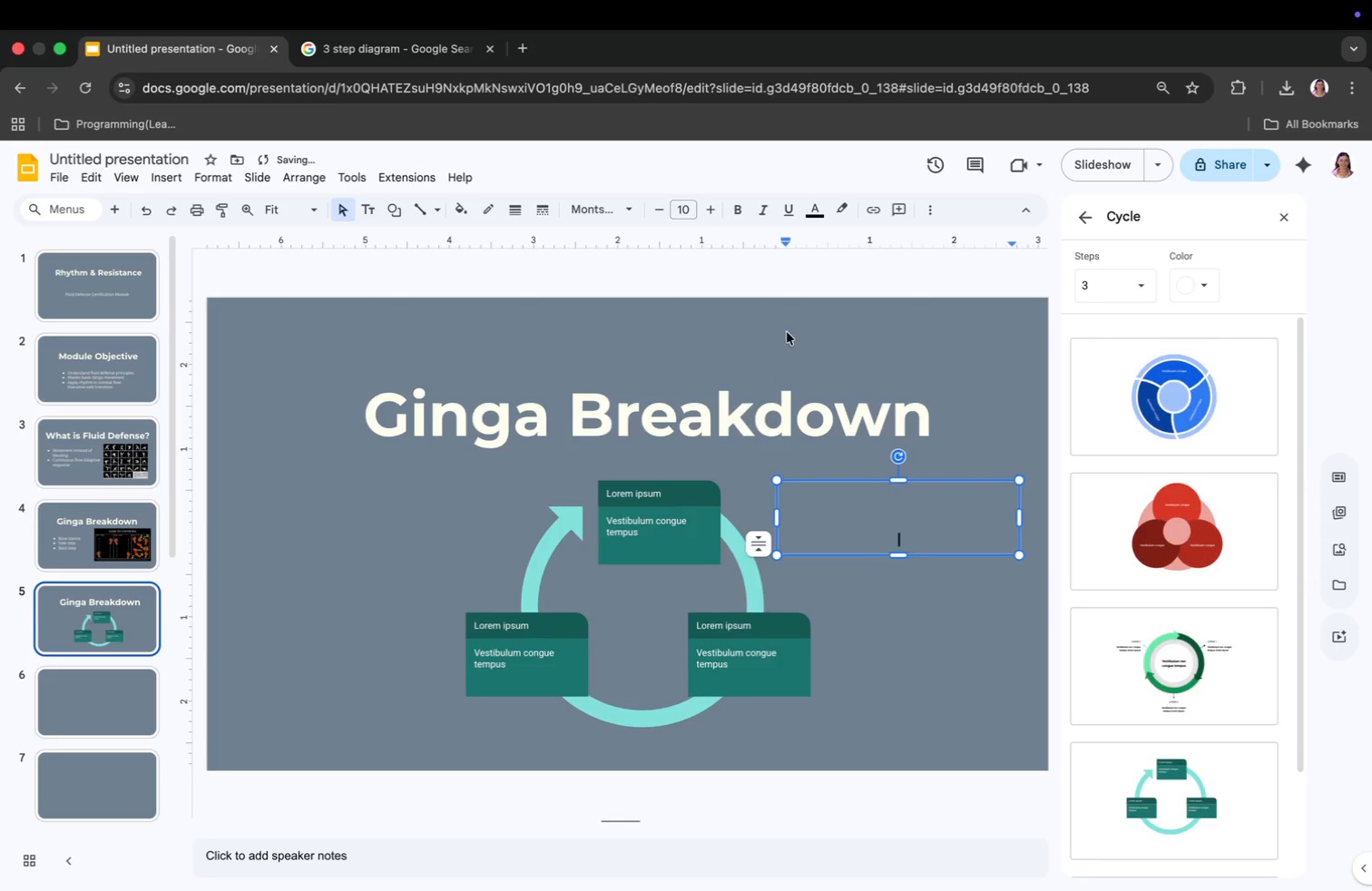 
left_click_drag(start_coordinate=[899, 481], to_coordinate=[901, 516])
 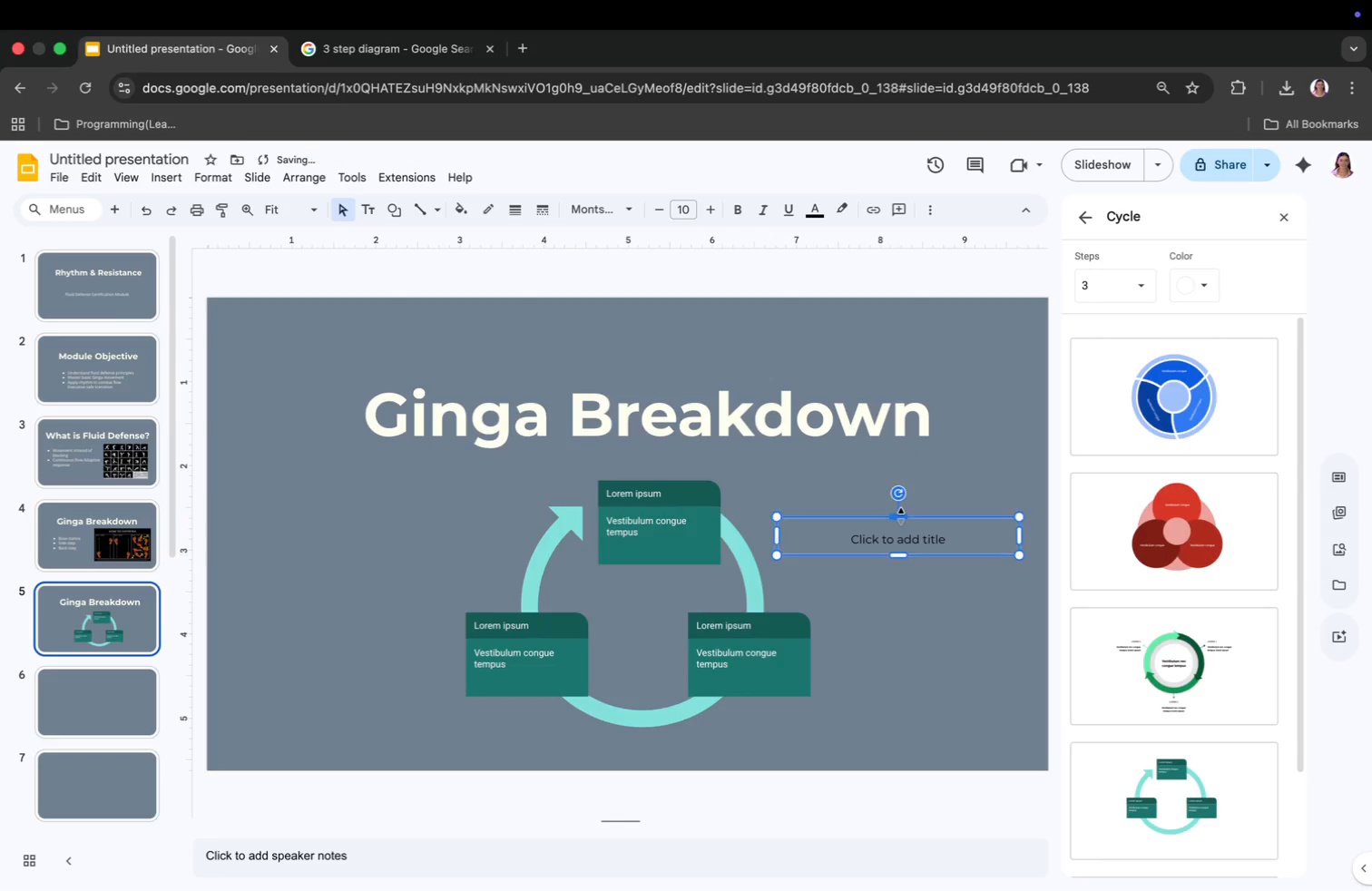 
left_click([893, 535])
 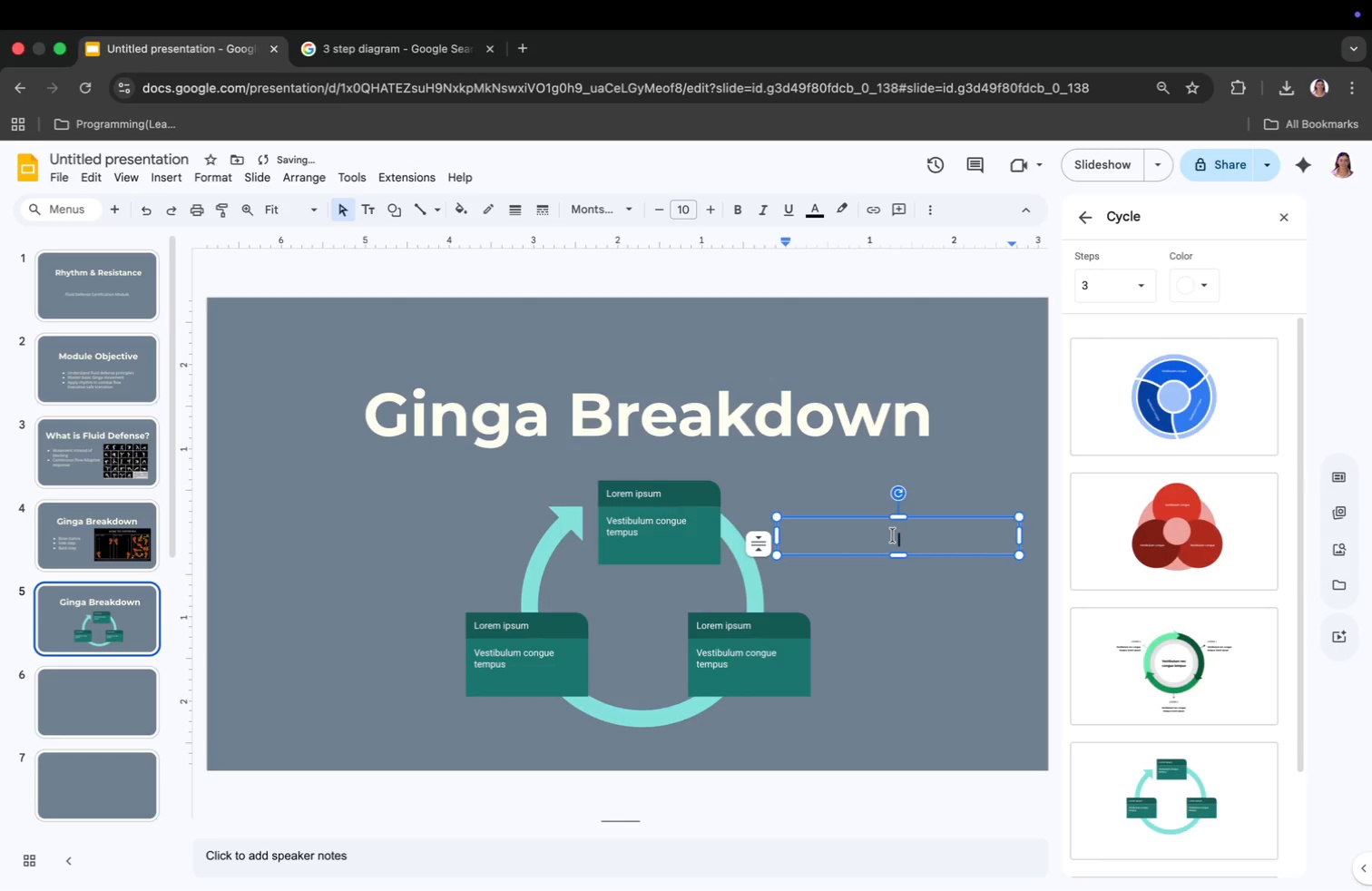 
type(Right foot back)
 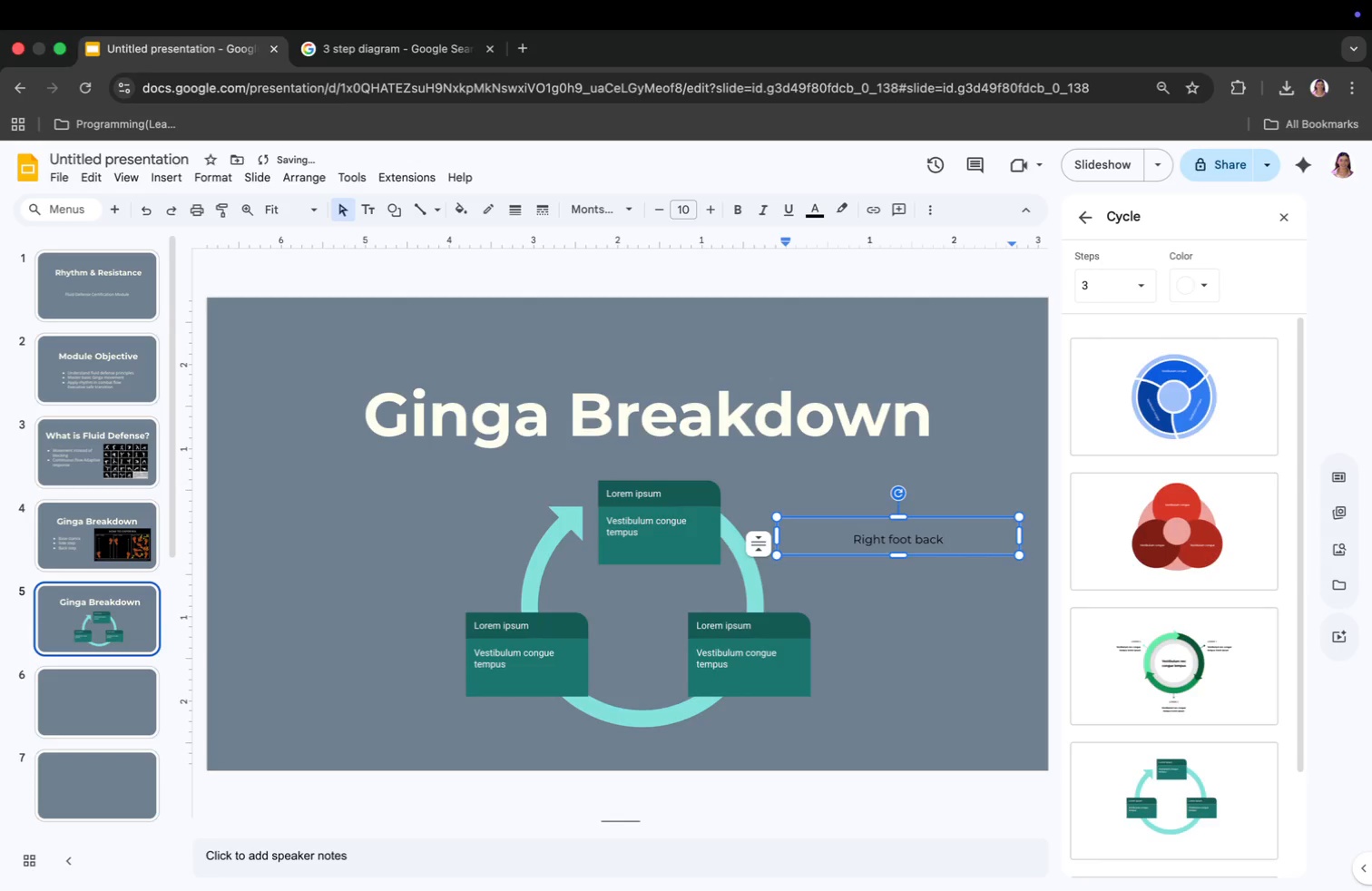 
left_click_drag(start_coordinate=[774, 534], to_coordinate=[842, 541])
 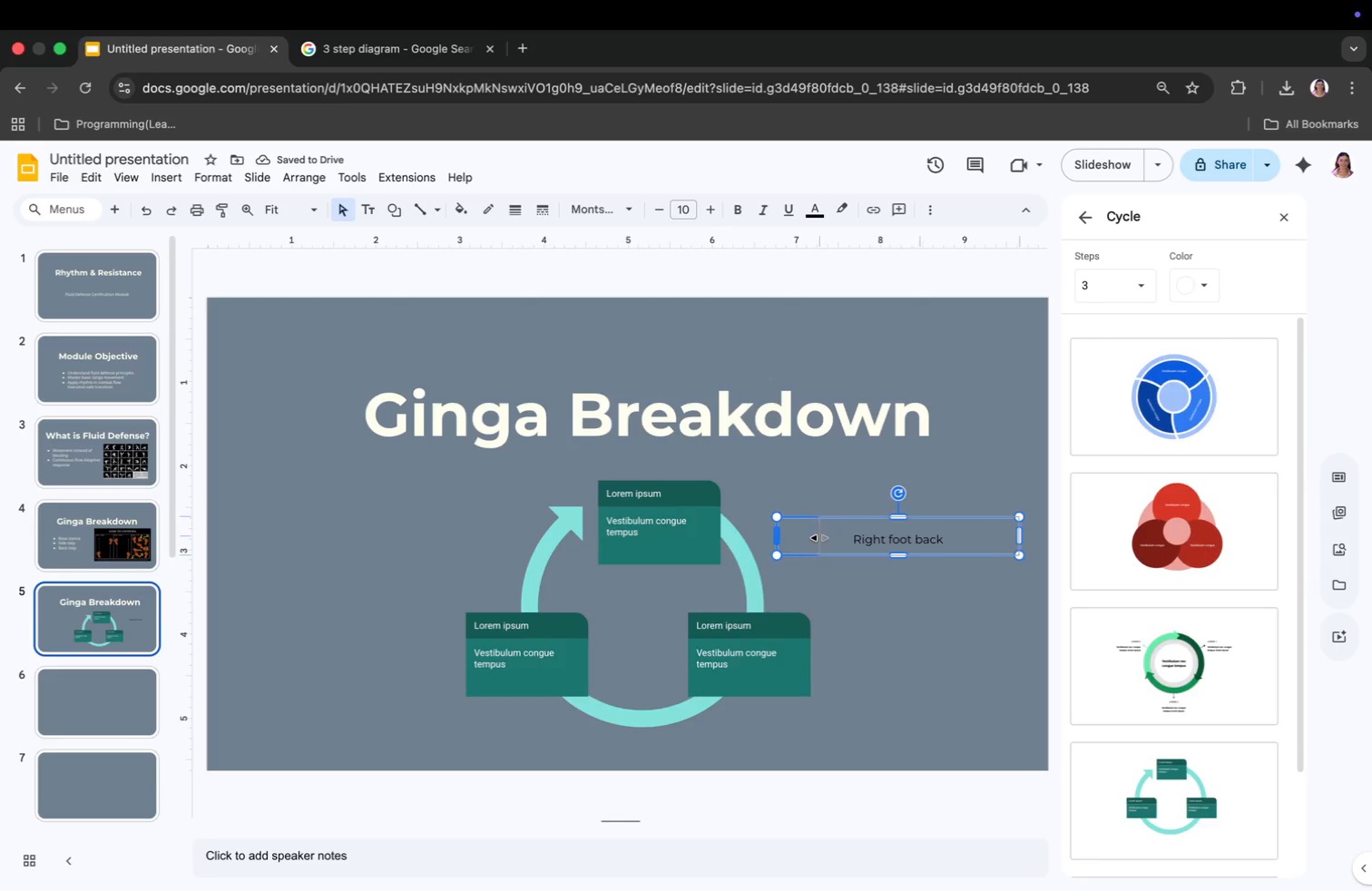 
left_click_drag(start_coordinate=[1019, 540], to_coordinate=[992, 544])
 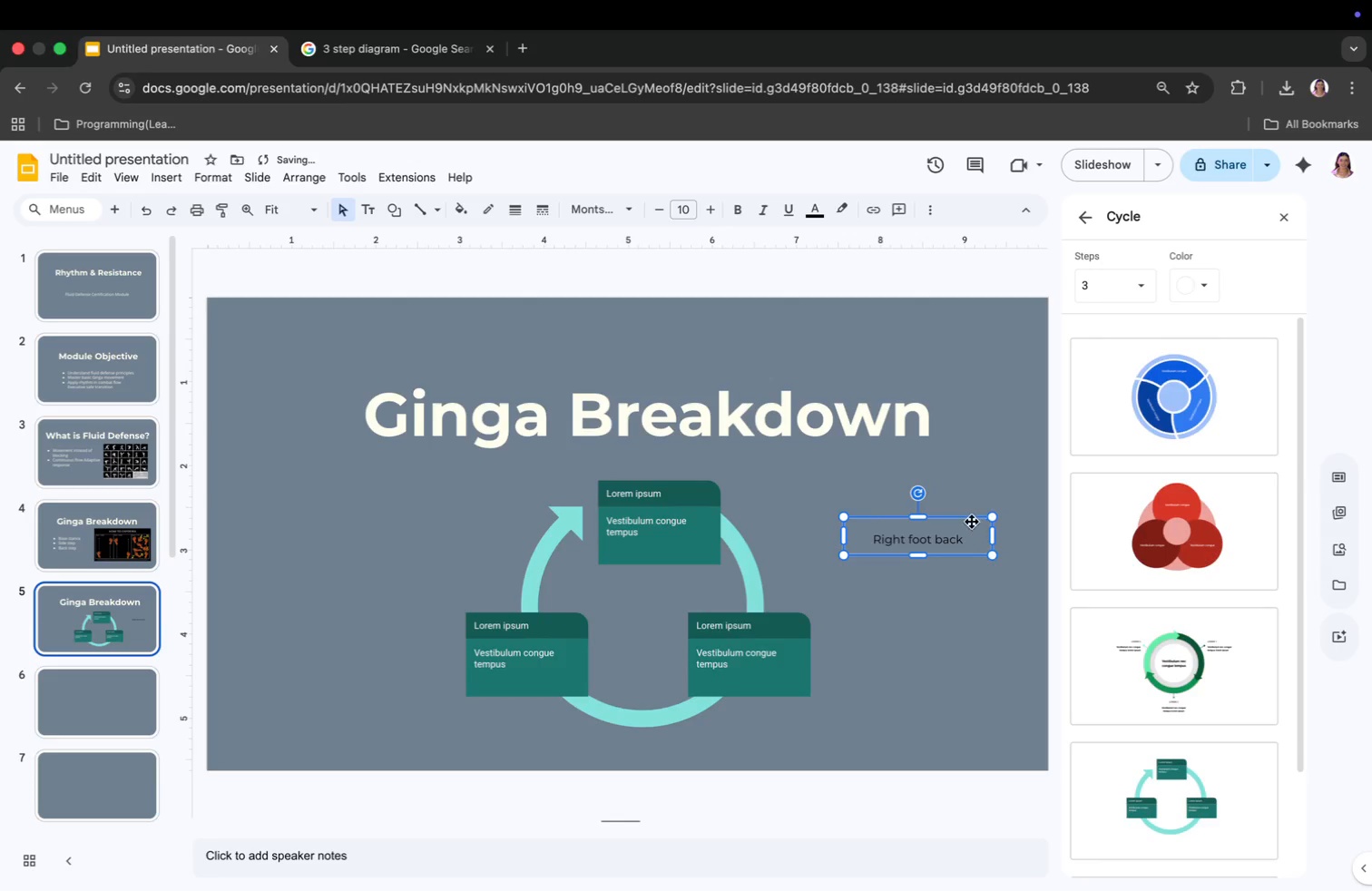 
left_click([690, 492])
 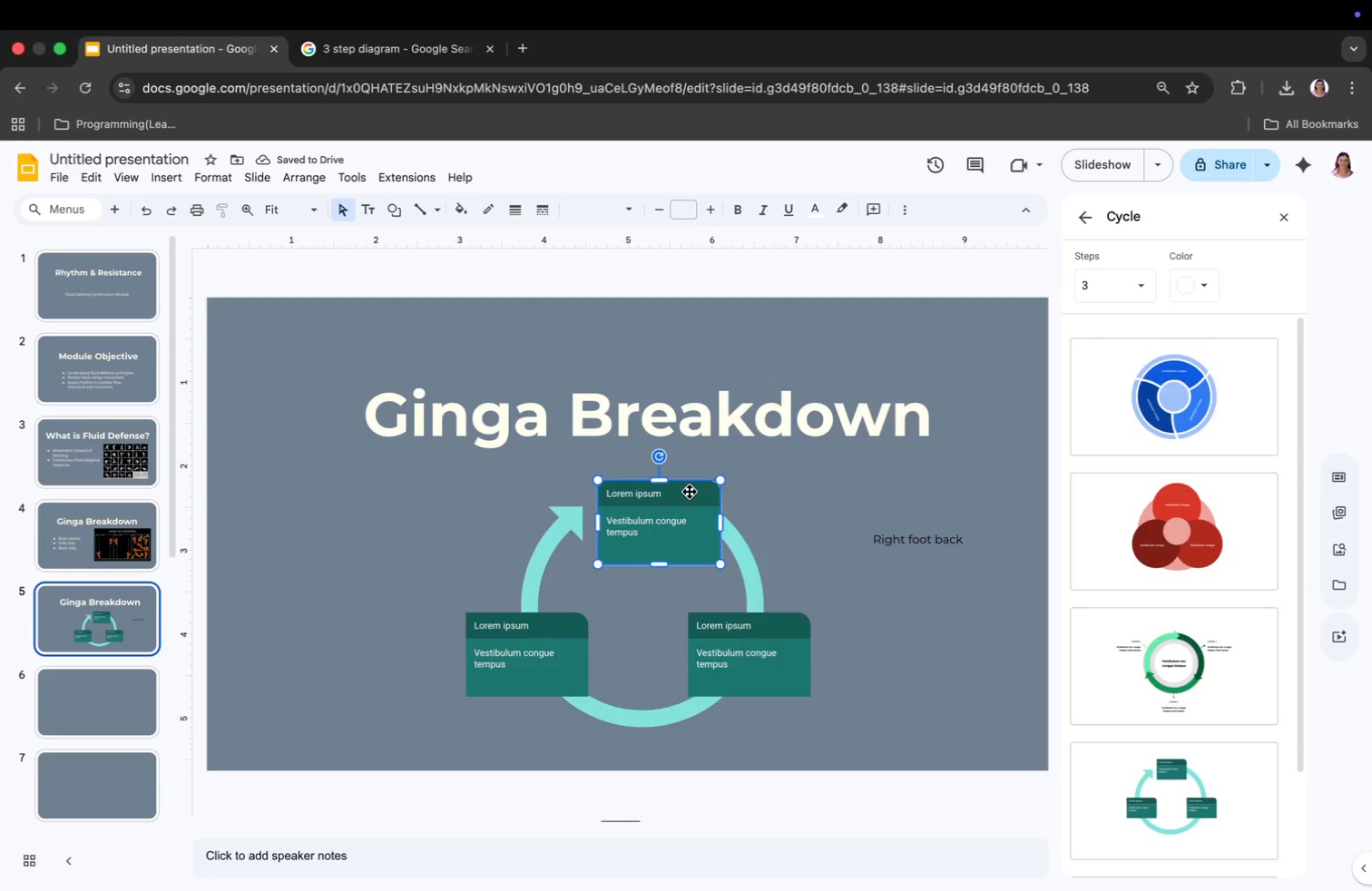 
left_click([690, 492])
 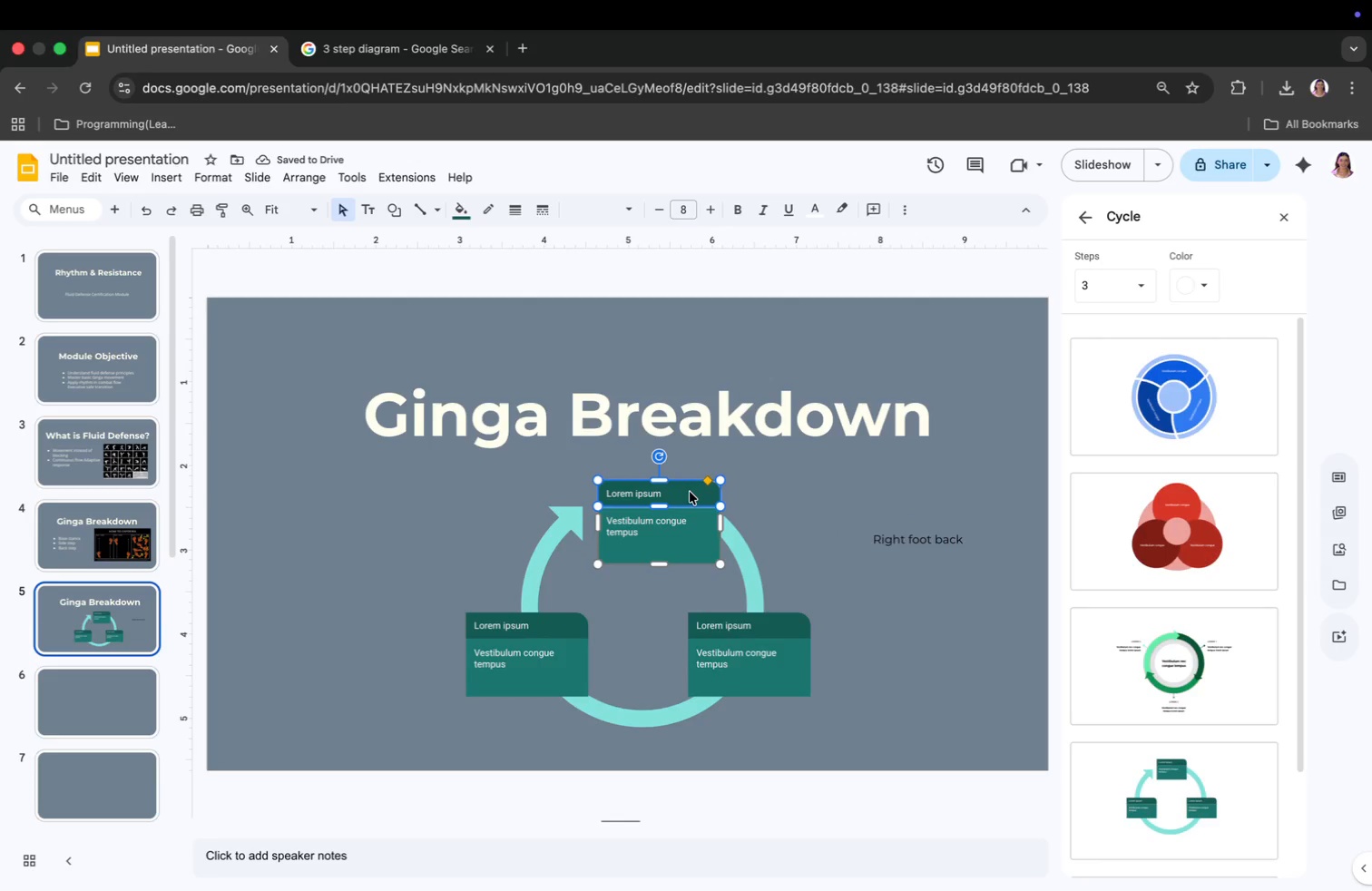 
key(Backspace)
 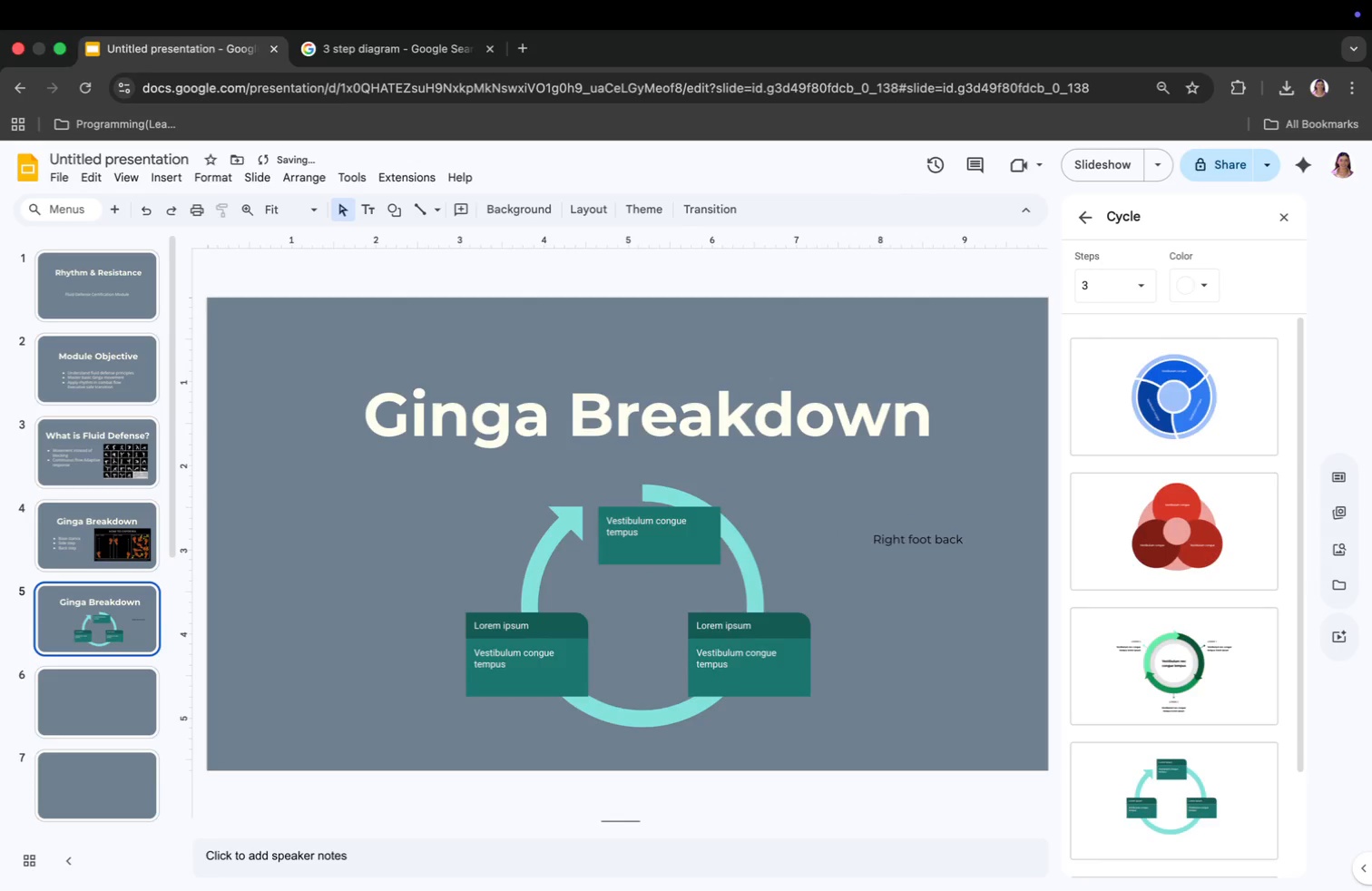 
left_click_drag(start_coordinate=[679, 549], to_coordinate=[686, 528])
 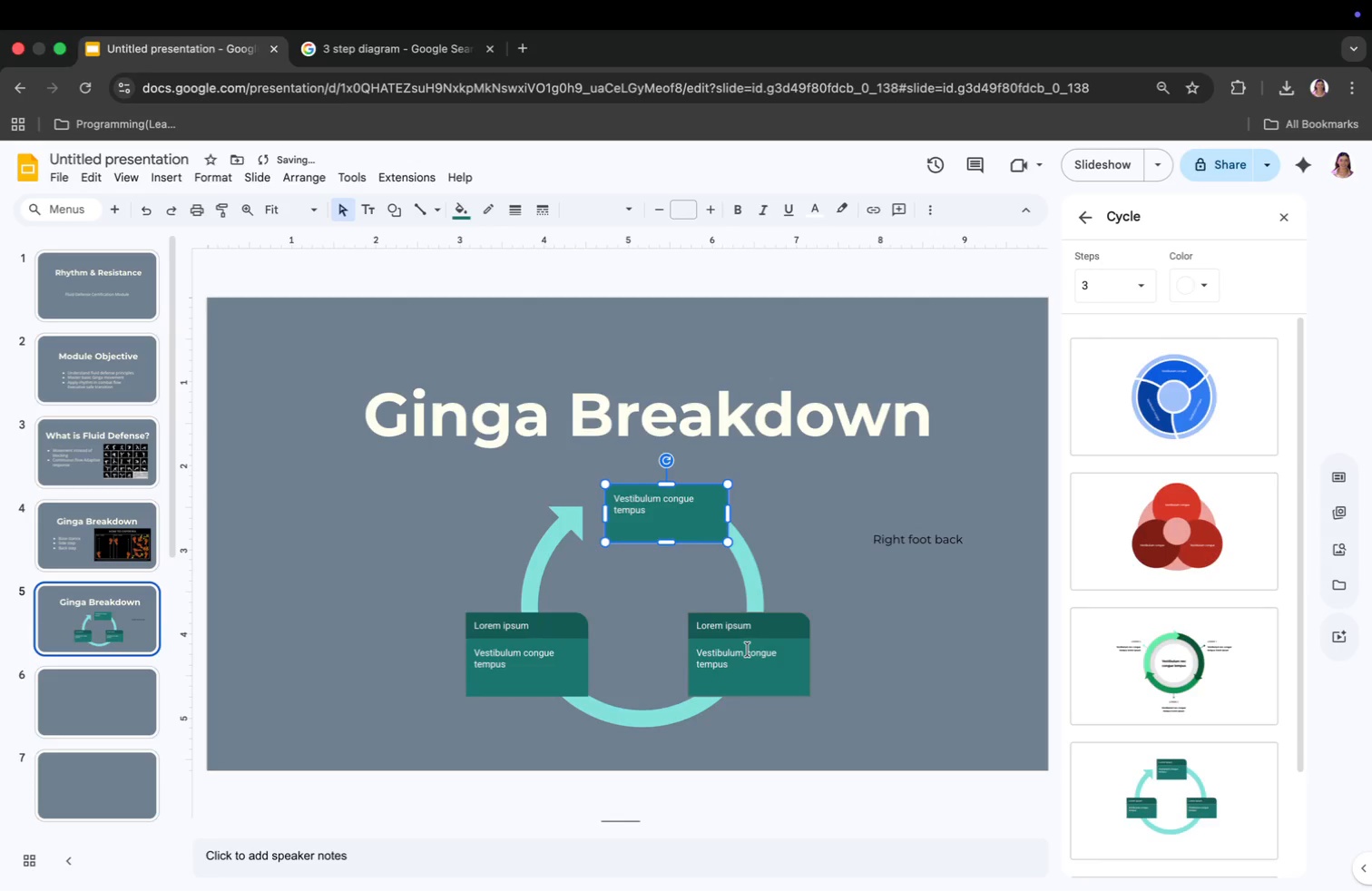 
left_click([748, 629])
 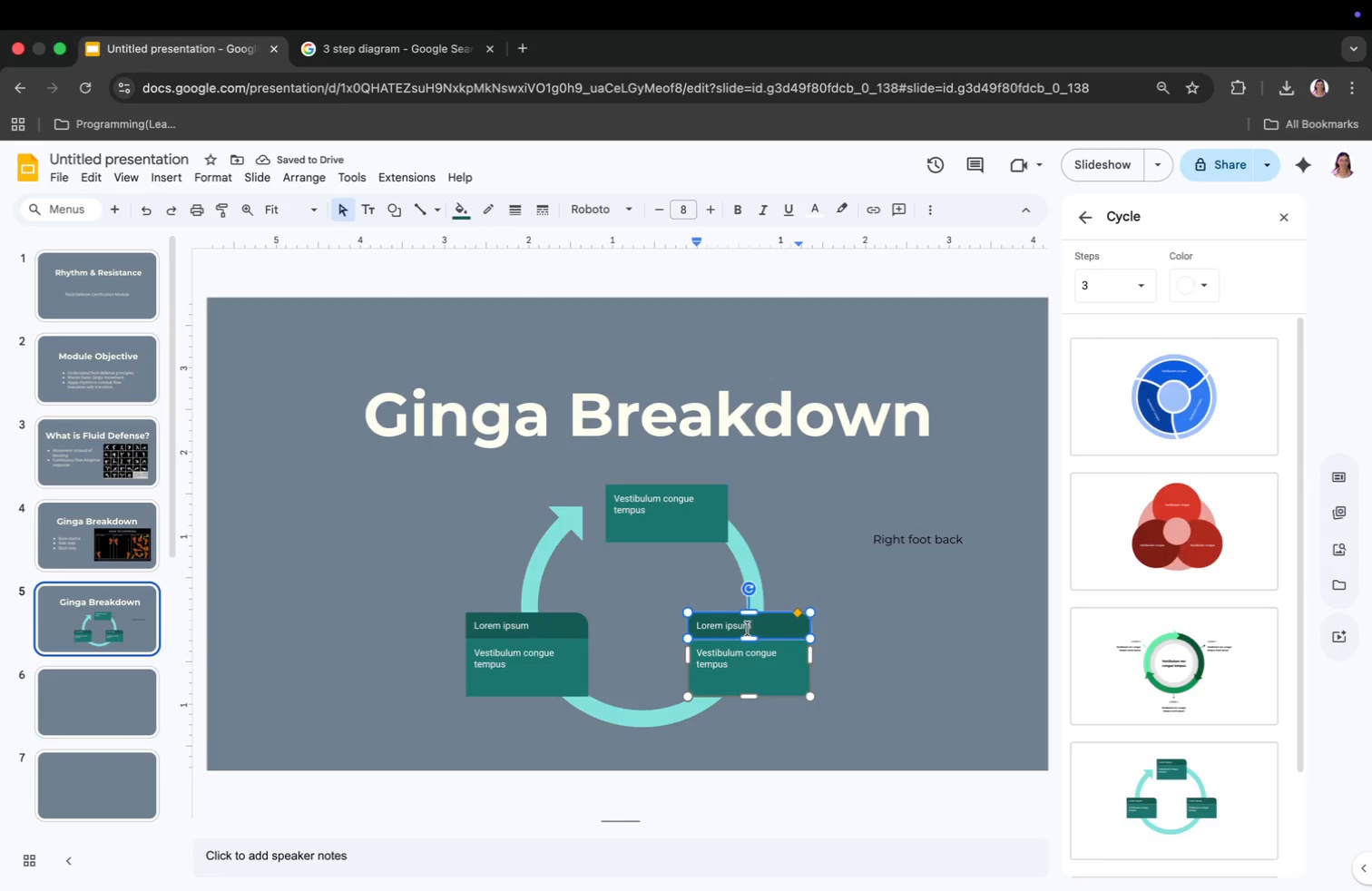 
left_click([781, 625])
 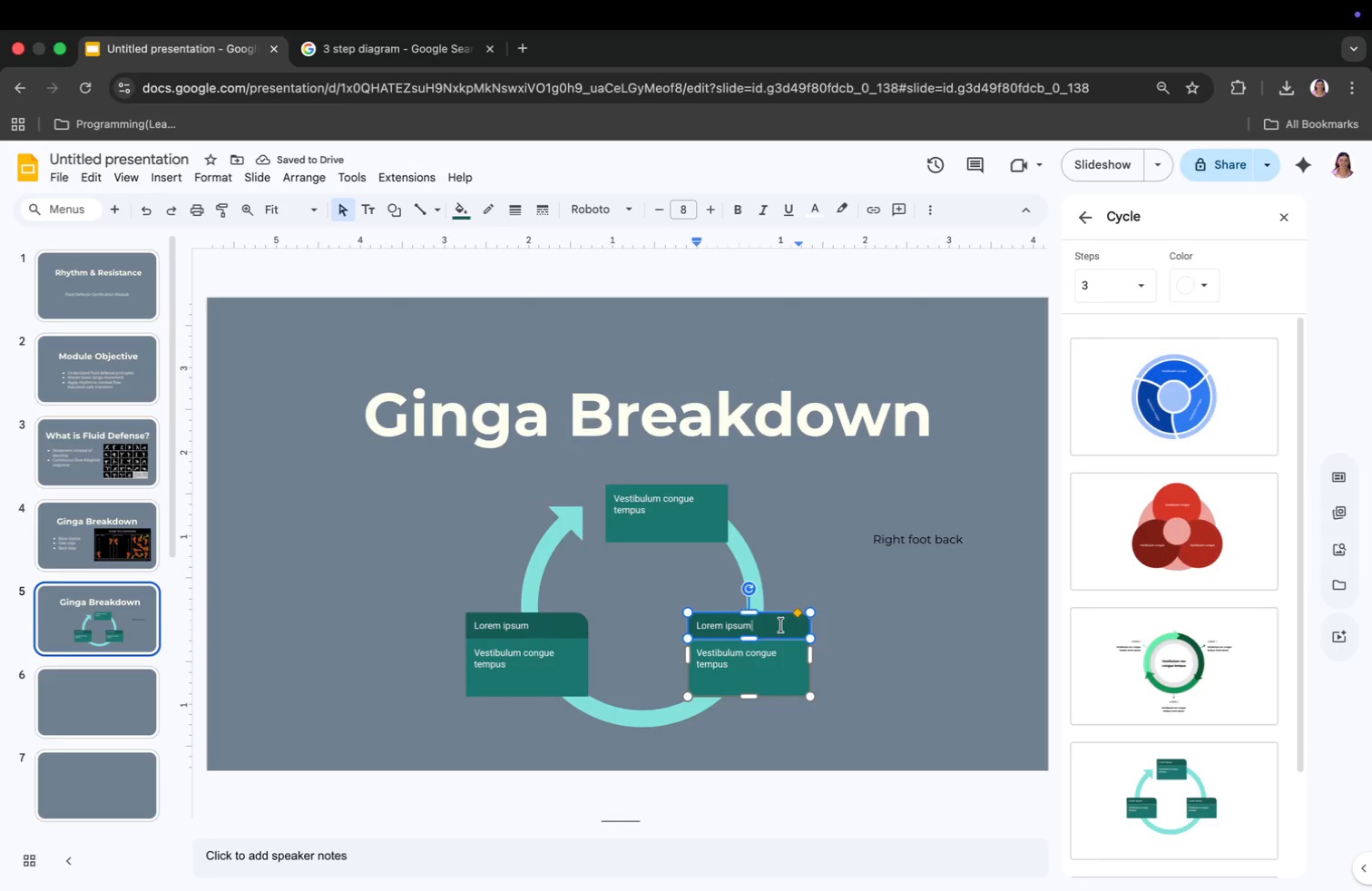 
key(Backspace)
 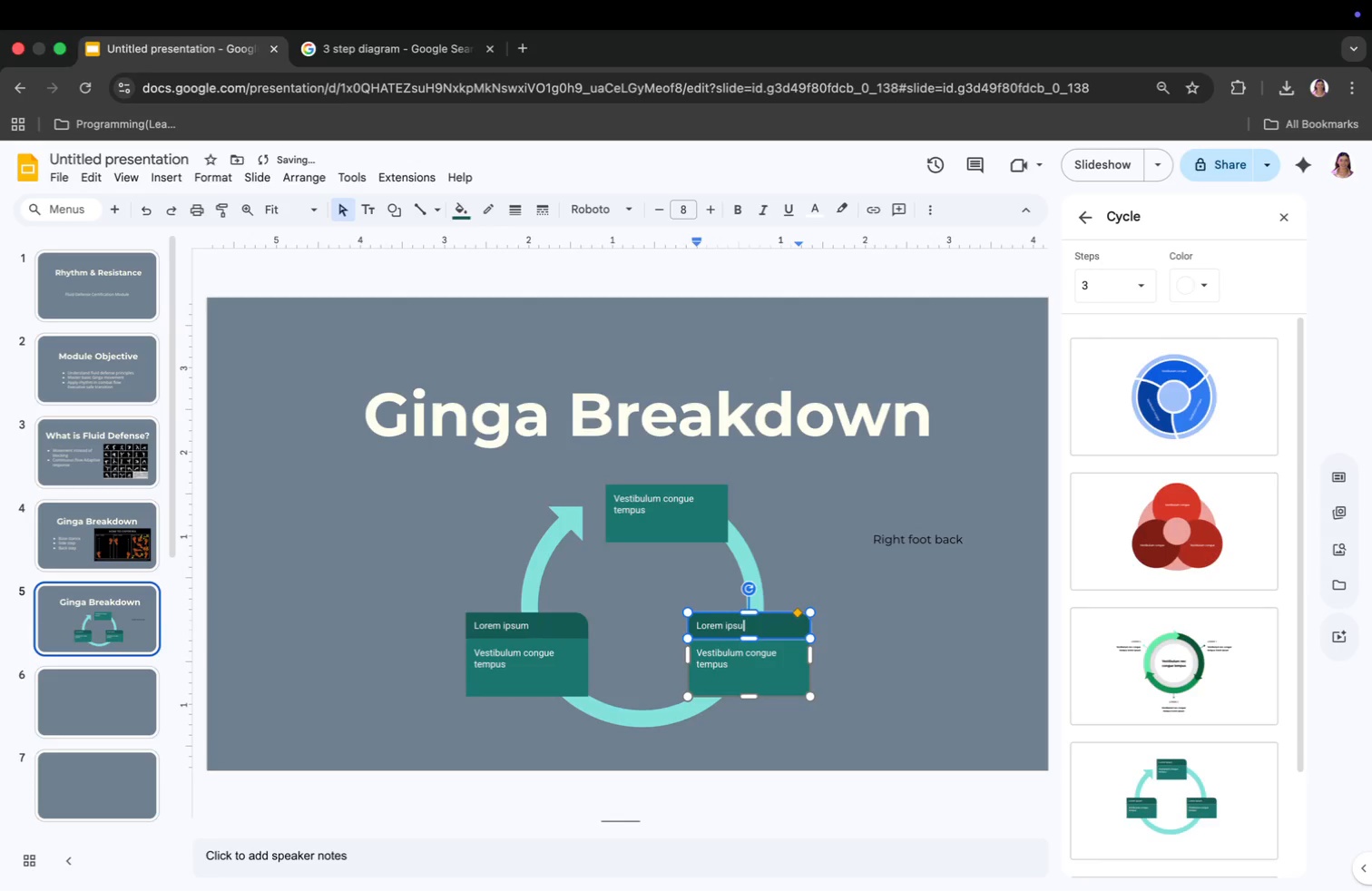 
key(Backspace)
 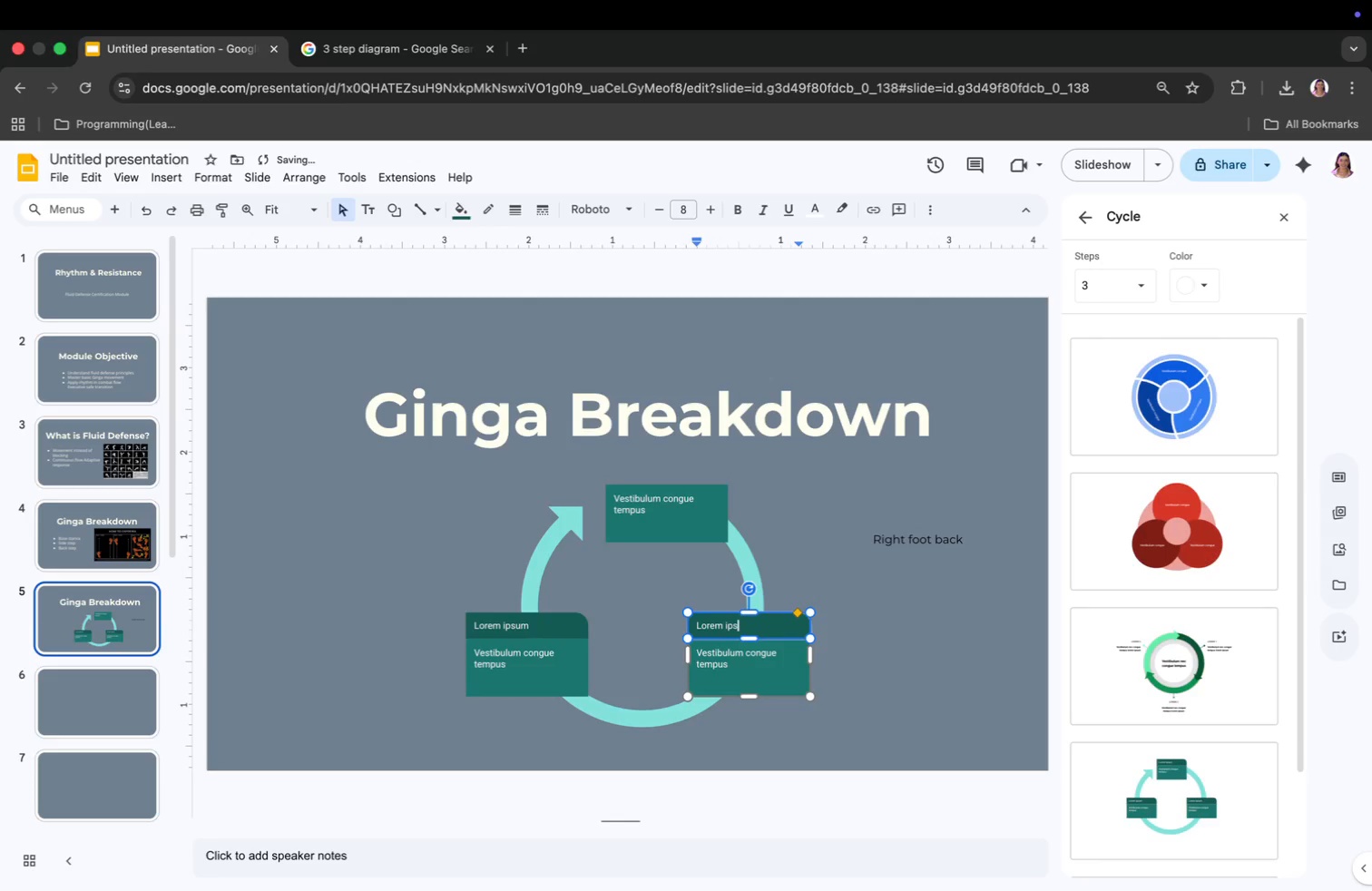 
key(Backspace)
 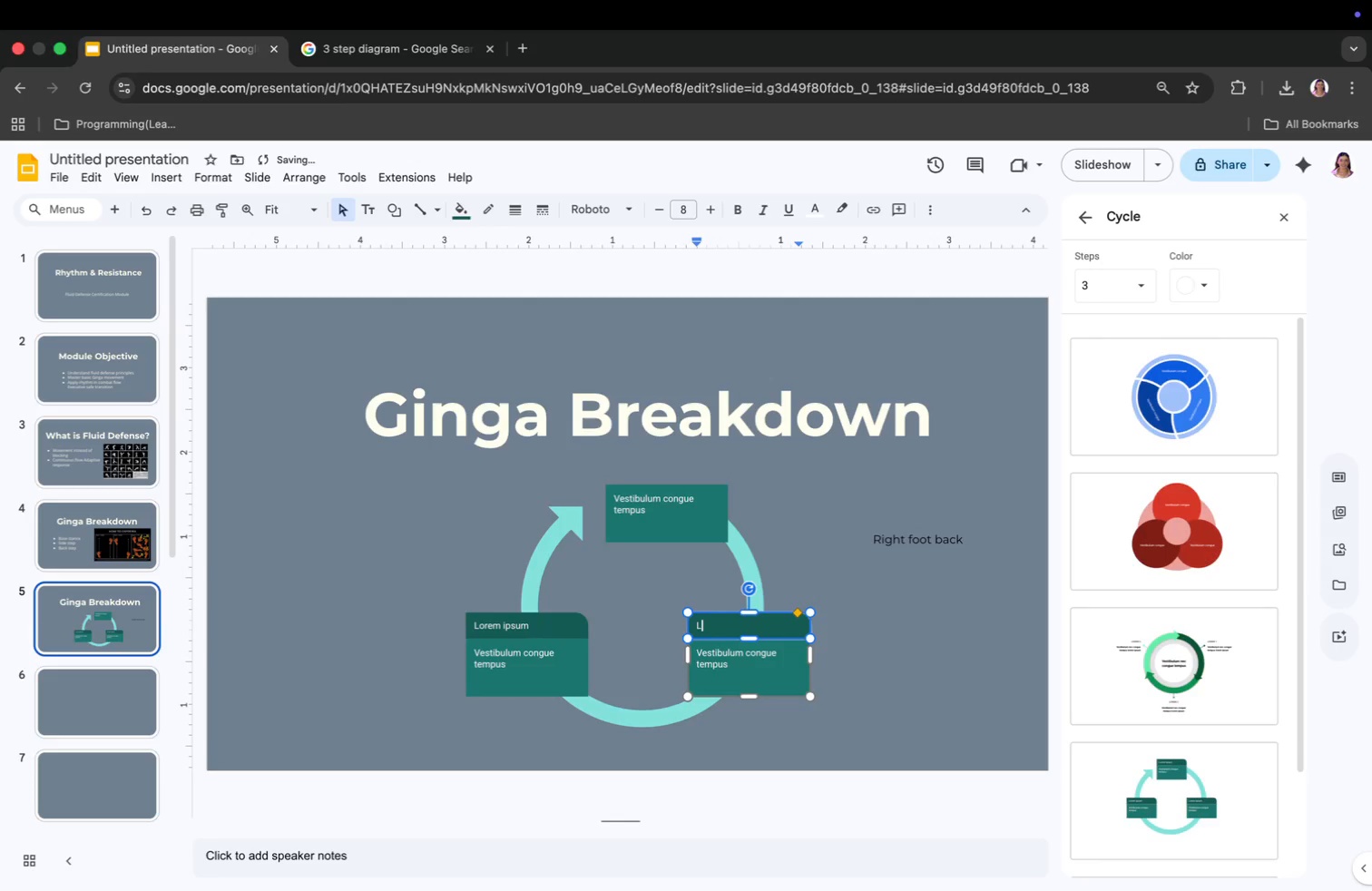 
hold_key(key=Backspace, duration=1.16)
 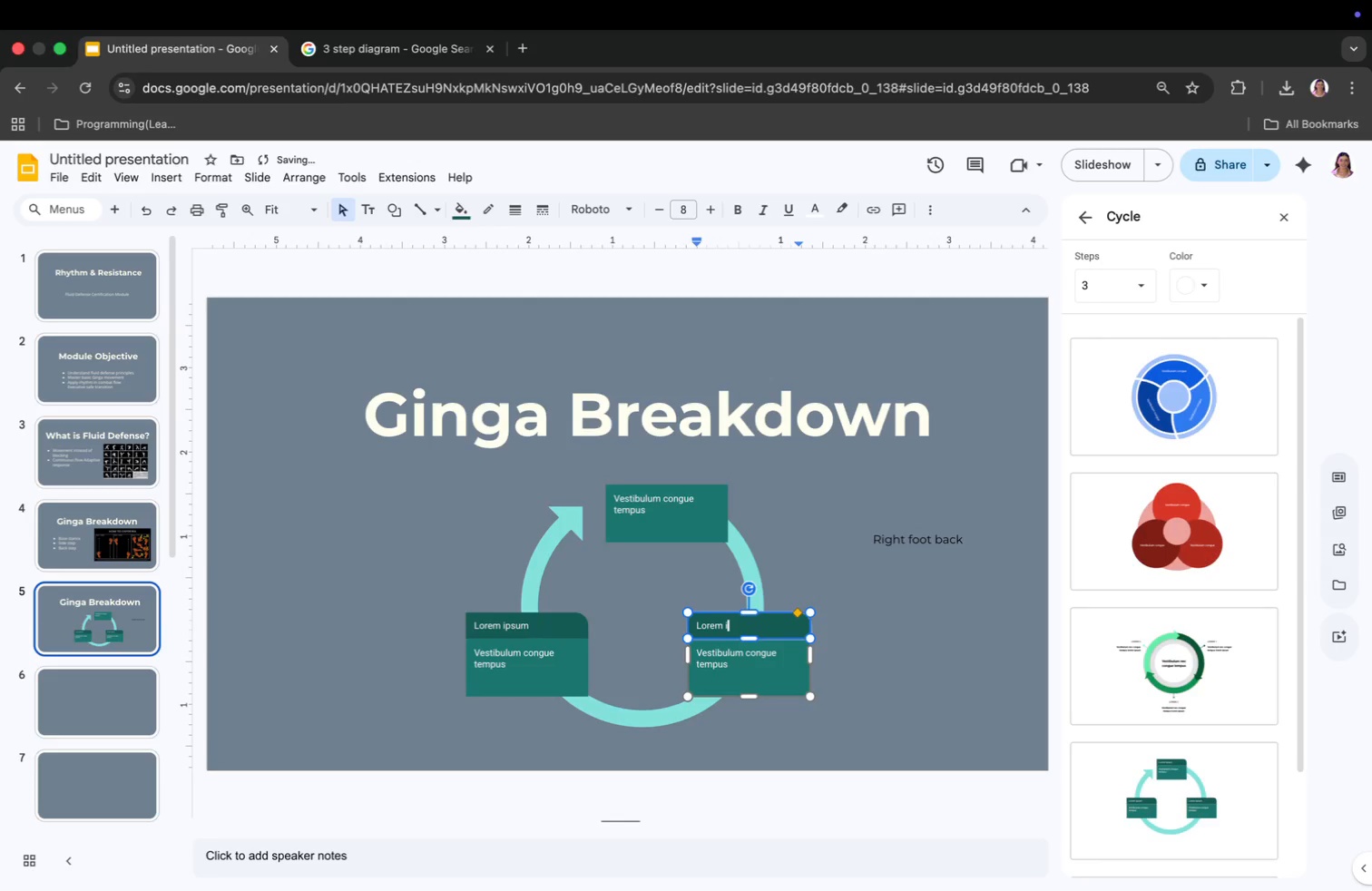 
key(Backspace)
 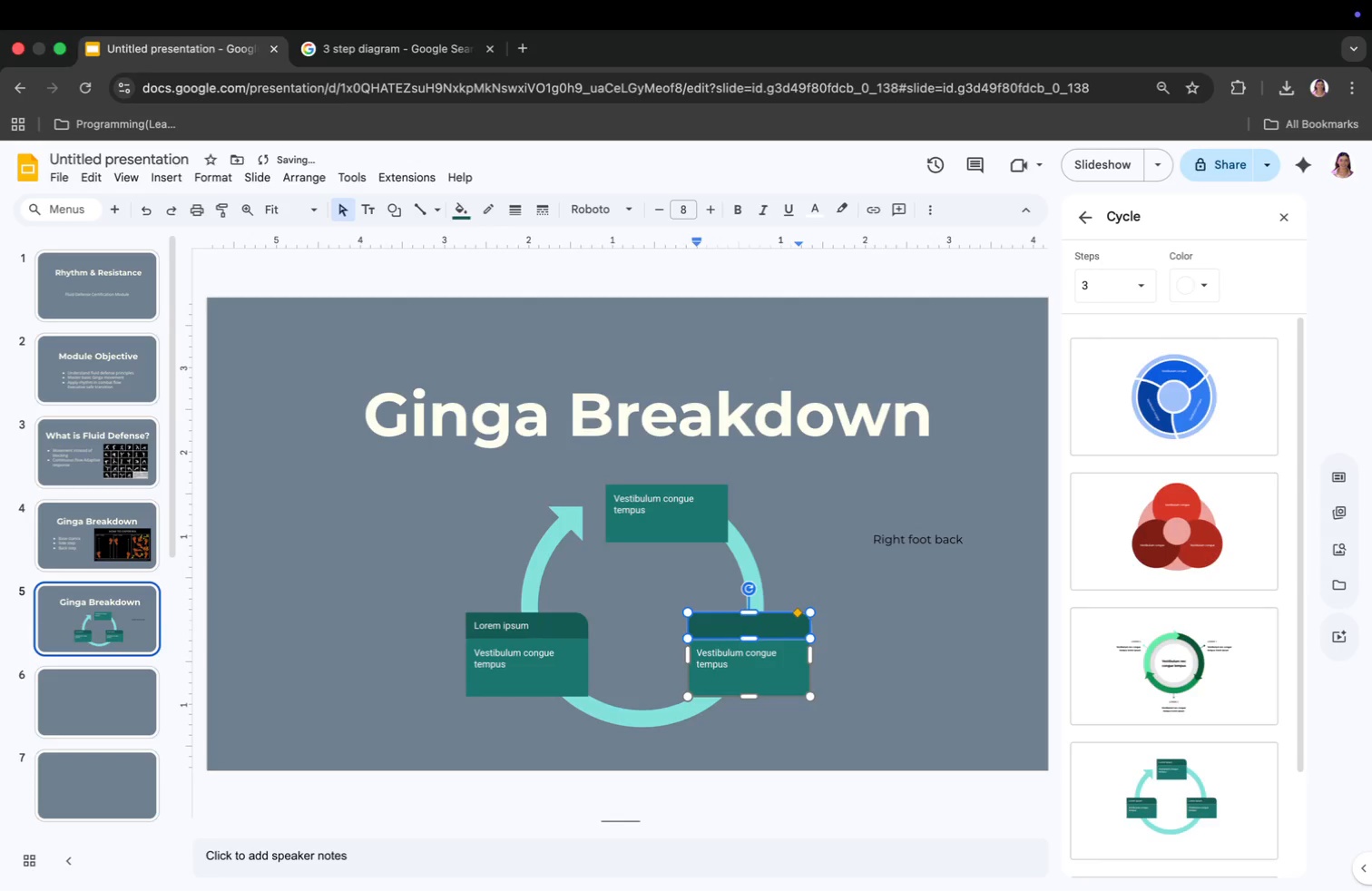 
key(Backspace)
 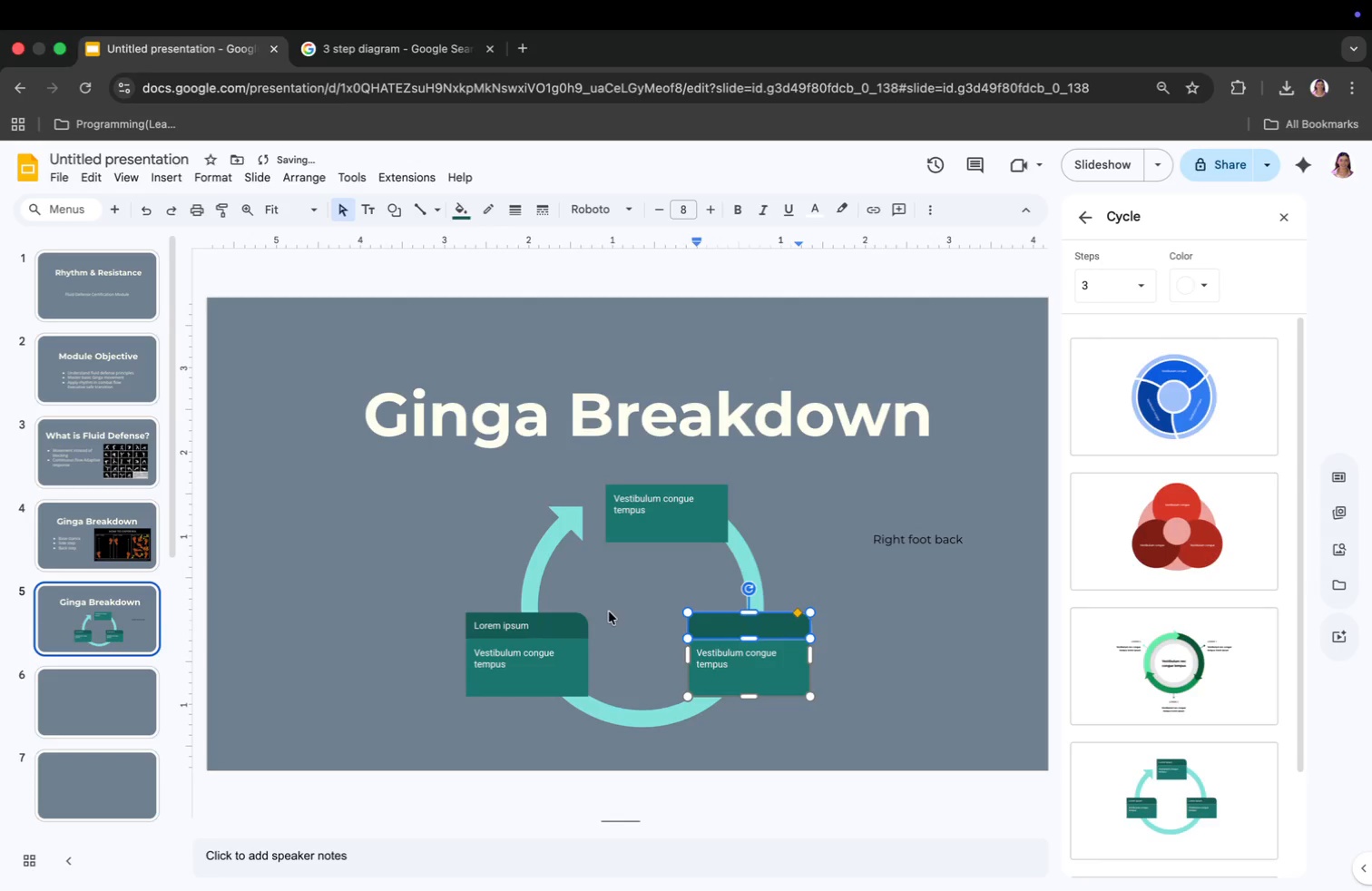 
left_click([584, 621])
 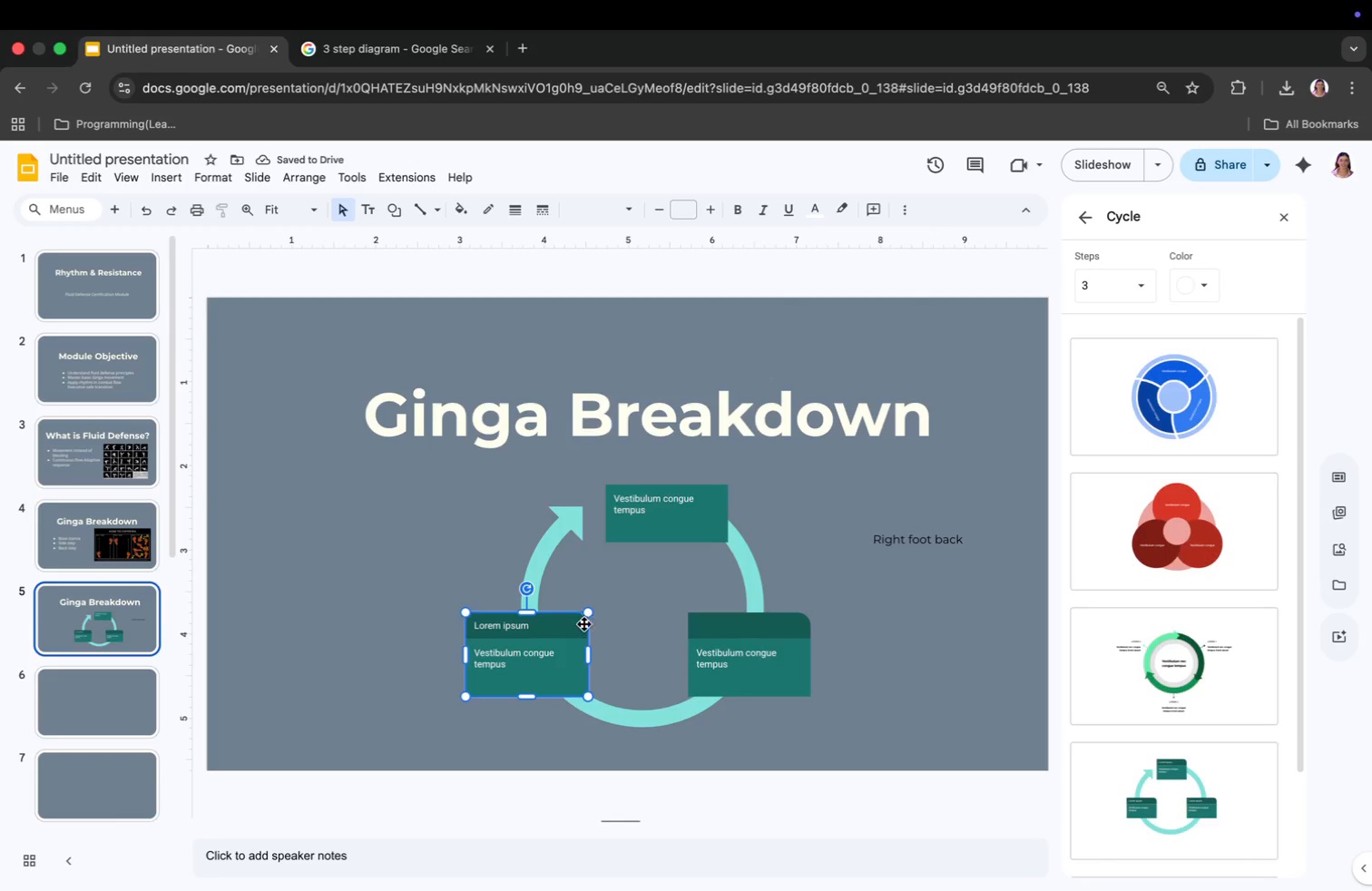 
left_click([584, 626])
 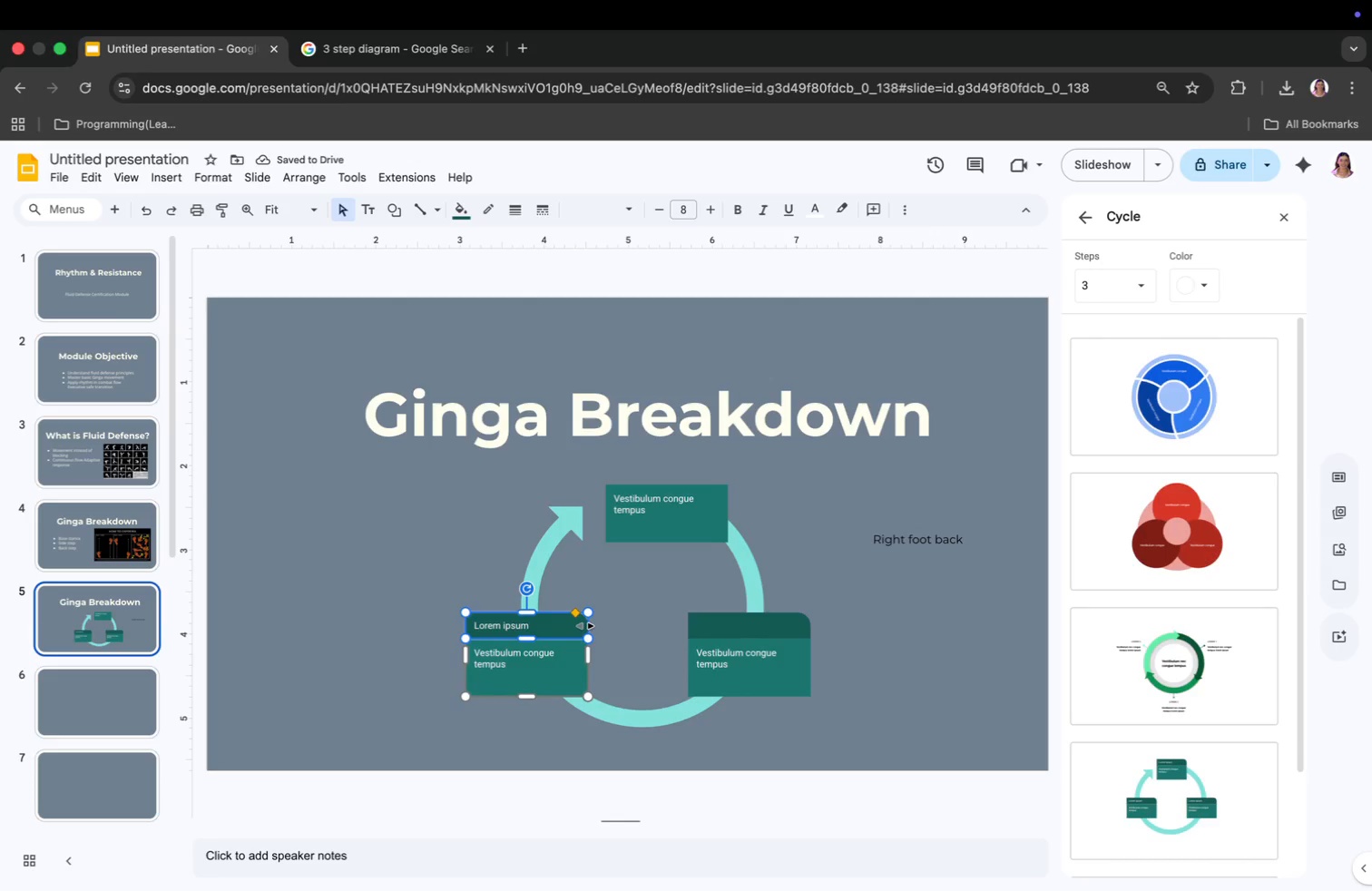 
key(Backspace)
 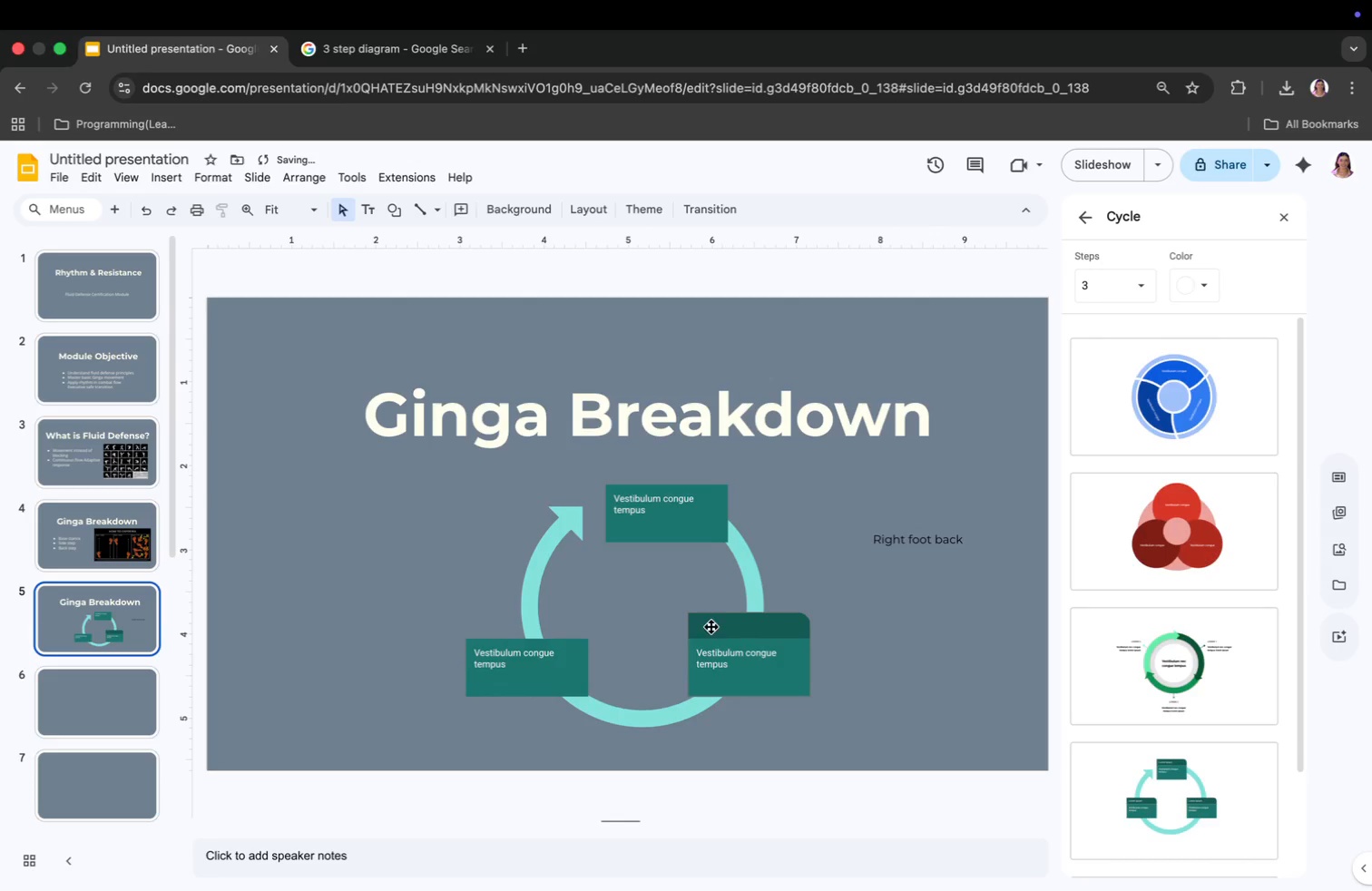 
left_click([724, 625])
 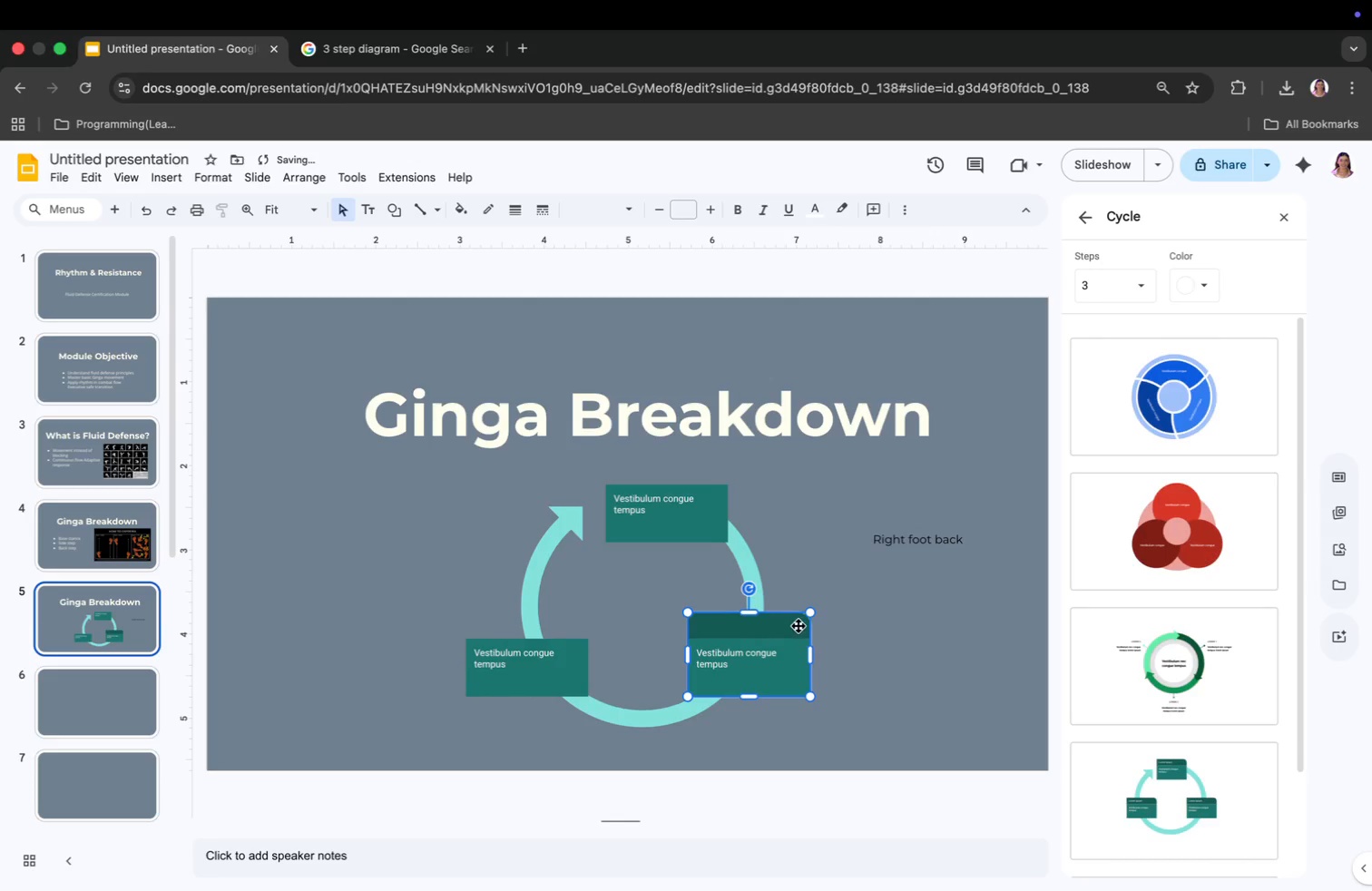 
left_click([804, 626])
 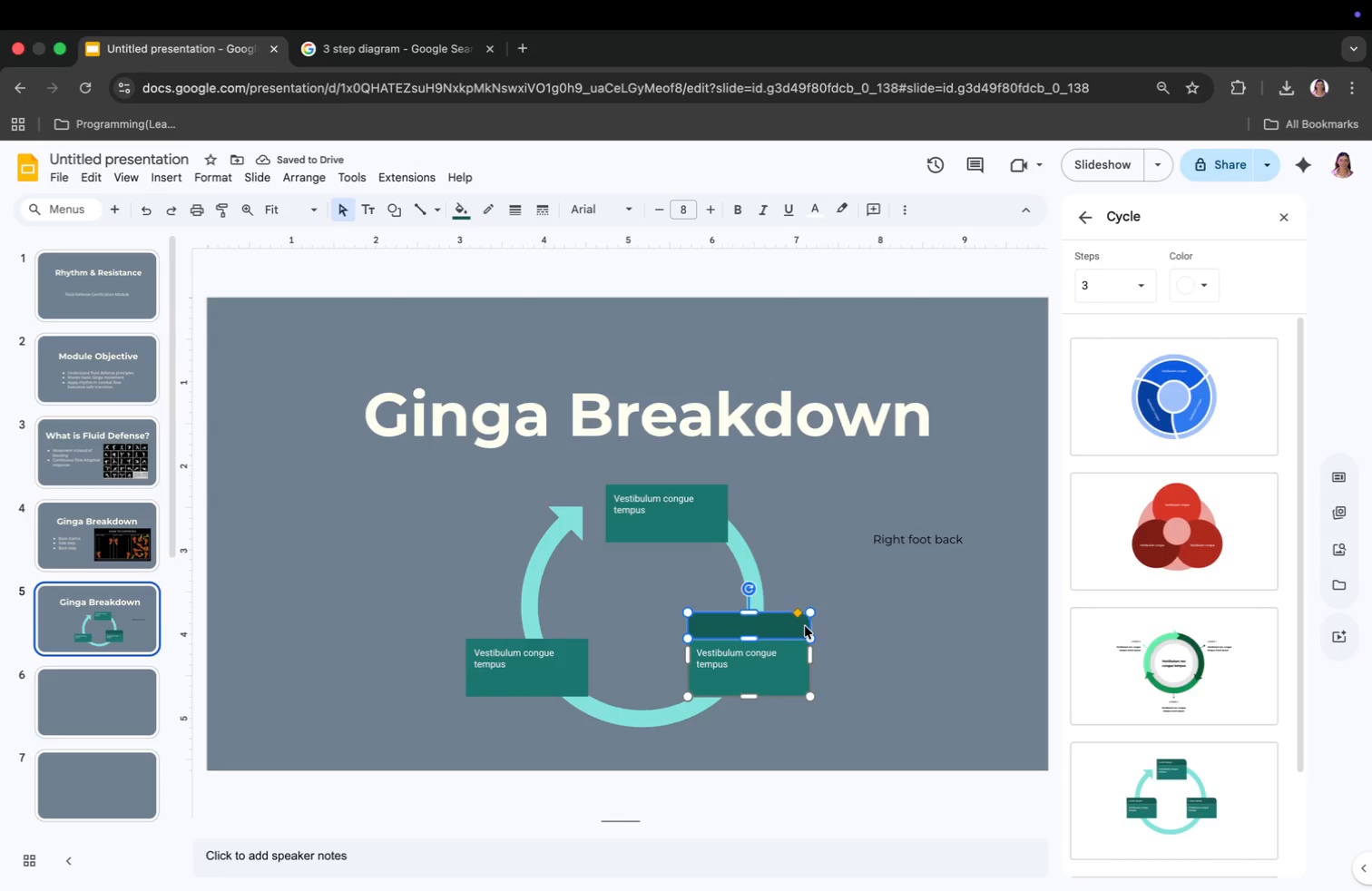 
key(Backspace)
 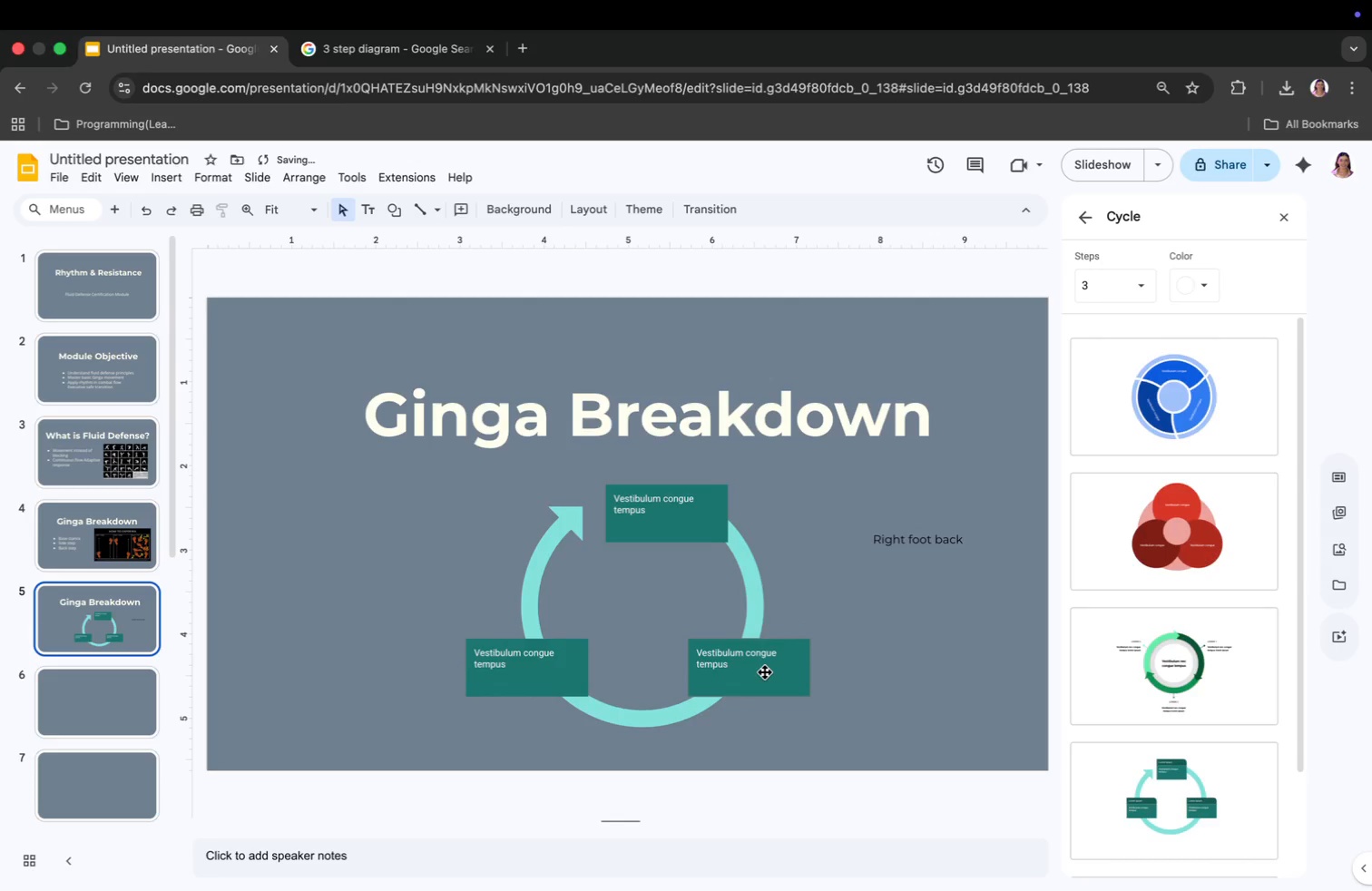 
left_click_drag(start_coordinate=[765, 672], to_coordinate=[779, 654])
 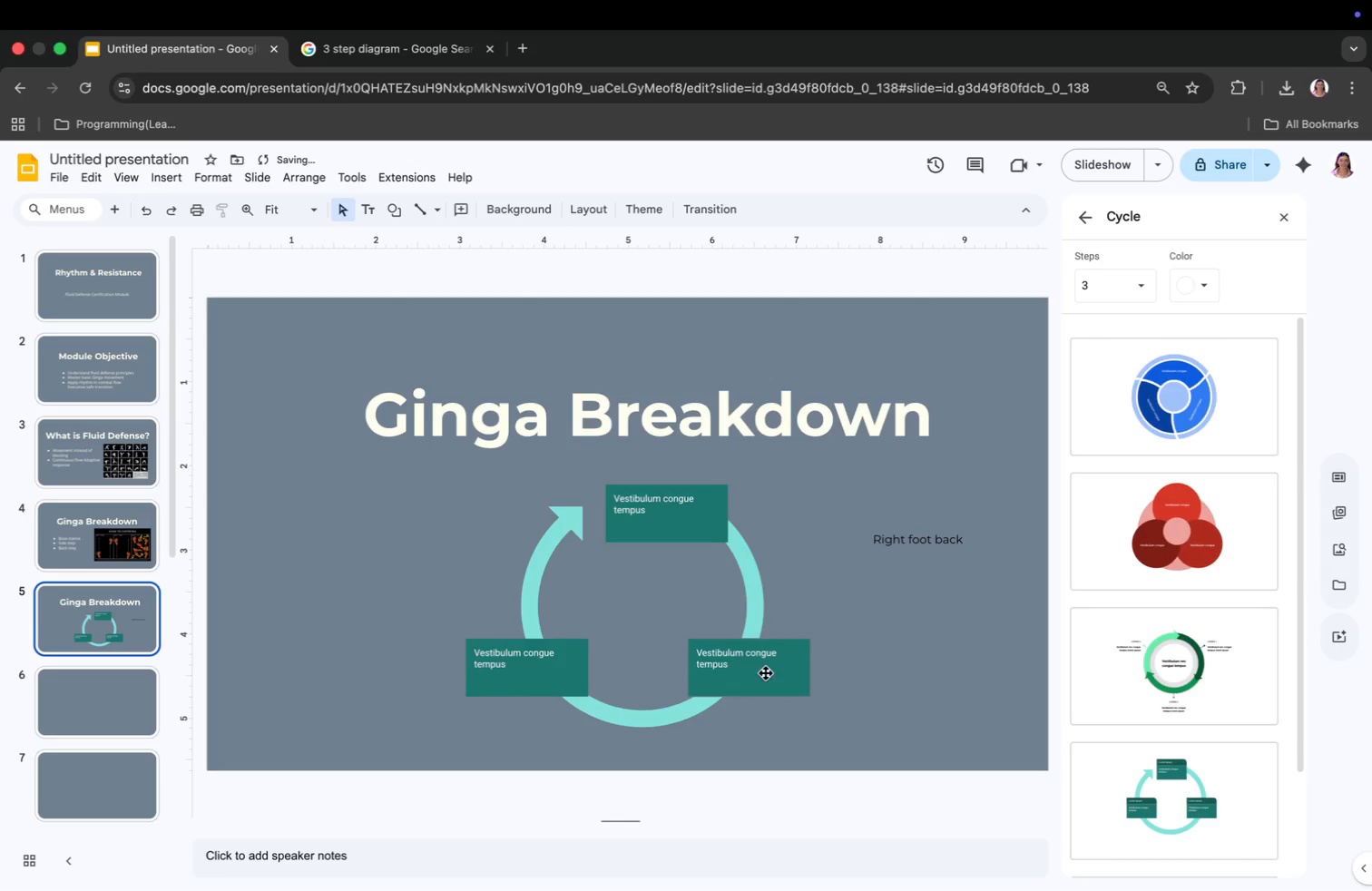 
left_click_drag(start_coordinate=[560, 668], to_coordinate=[560, 649])
 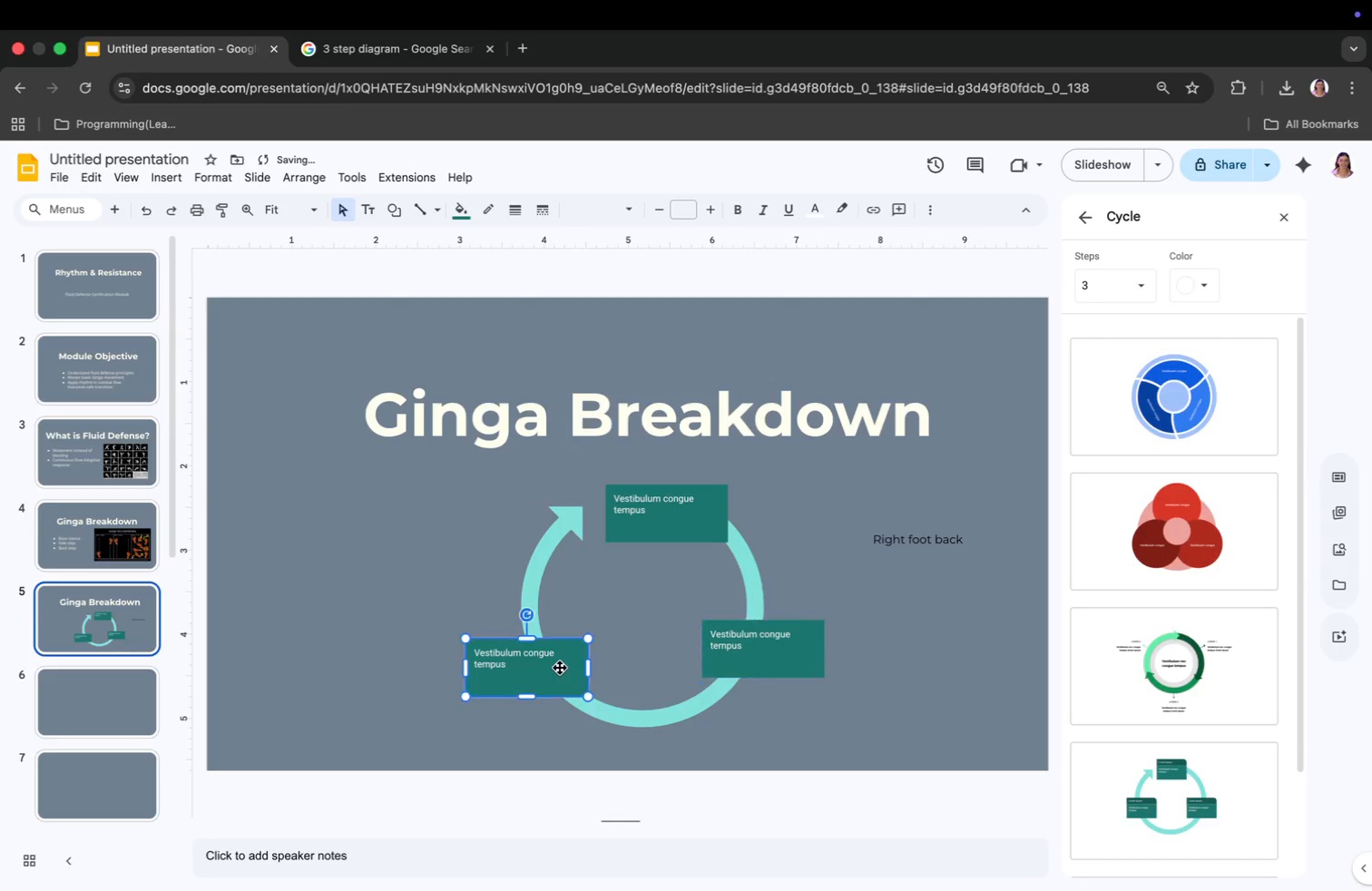 
left_click_drag(start_coordinate=[648, 520], to_coordinate=[672, 515])
 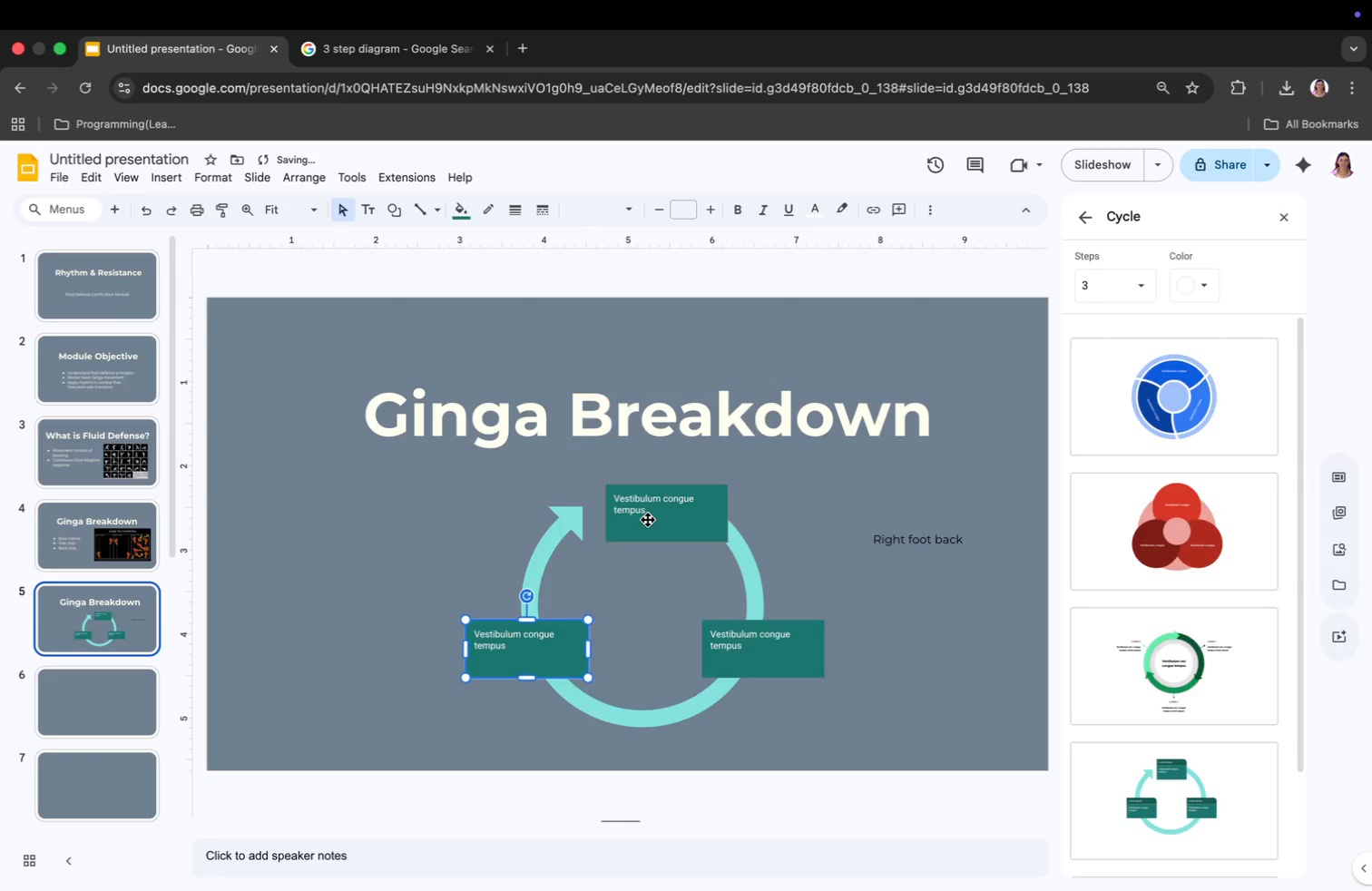 
left_click_drag(start_coordinate=[662, 510], to_coordinate=[645, 510])
 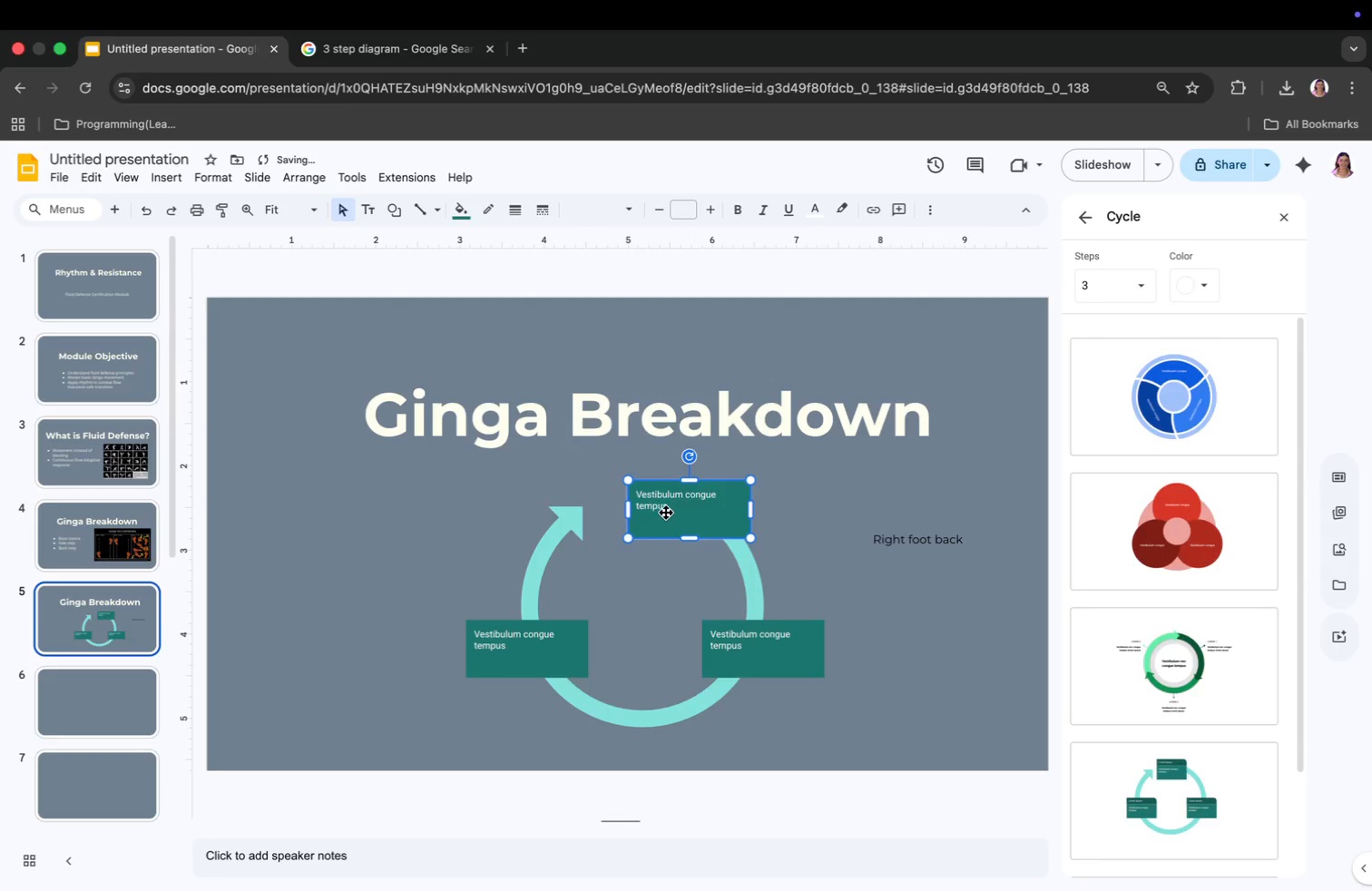 
left_click([681, 518])
 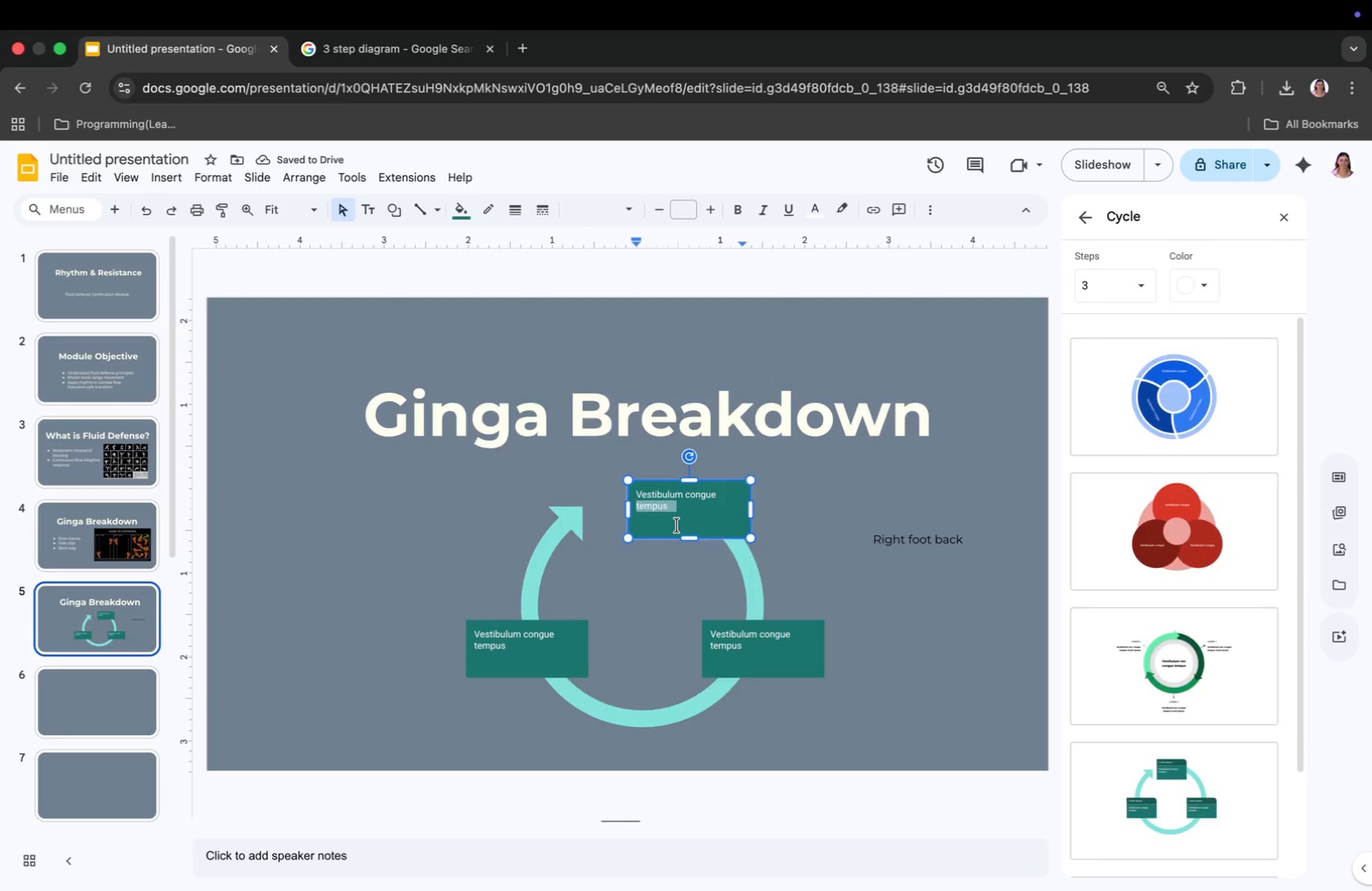 
left_click_drag(start_coordinate=[681, 518], to_coordinate=[660, 520])
 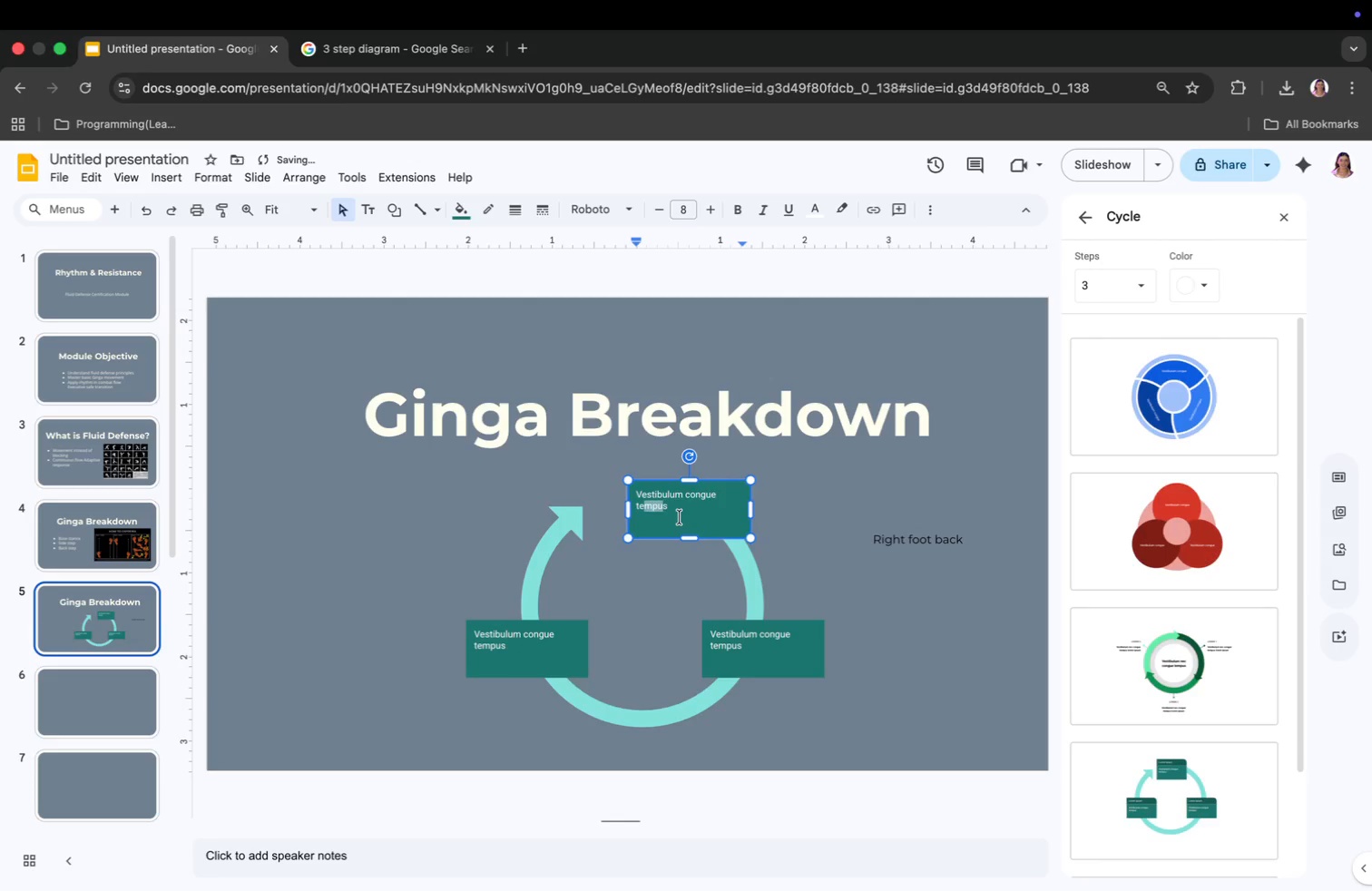 
left_click([684, 531])
 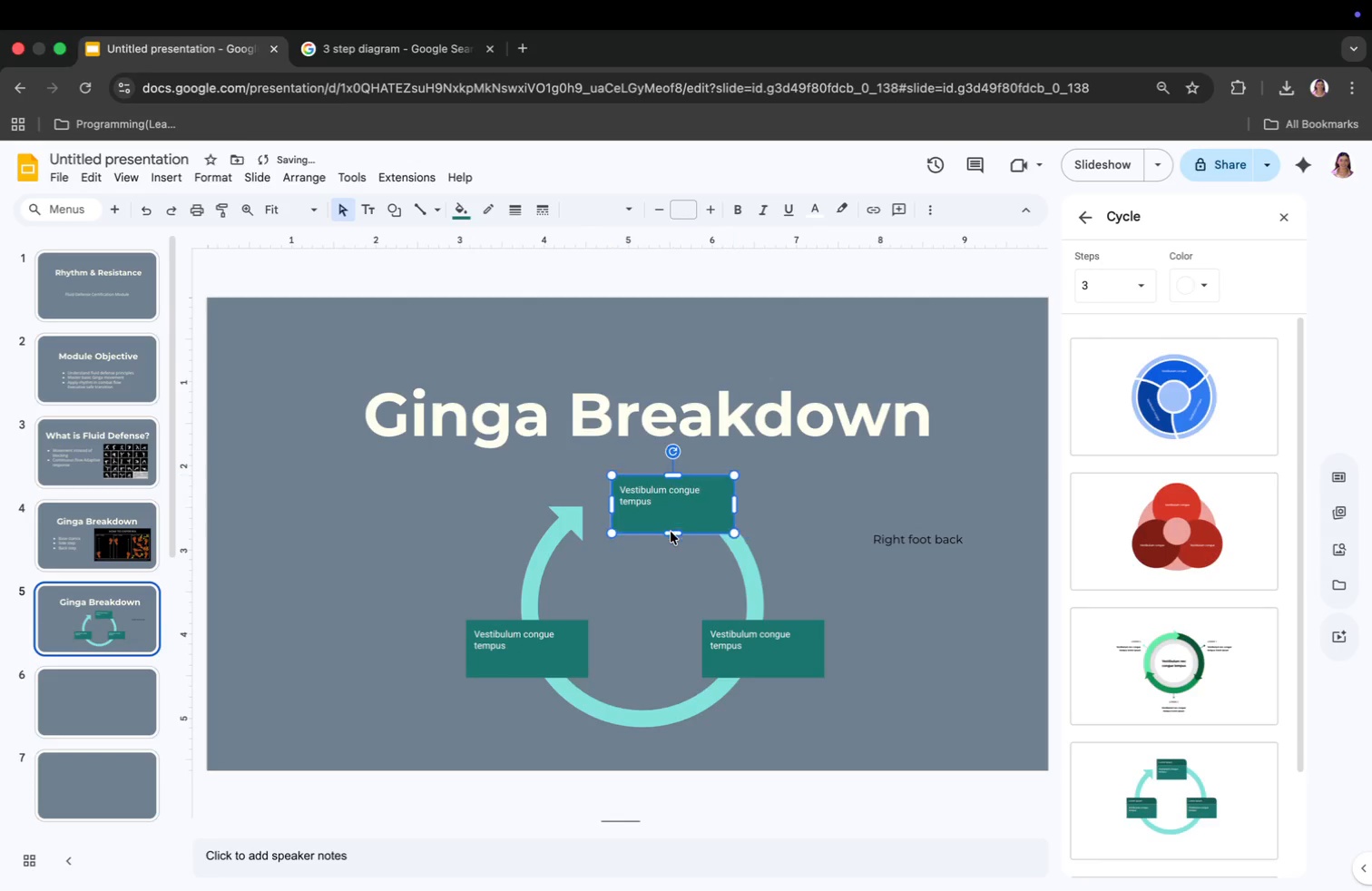 
left_click_drag(start_coordinate=[686, 534], to_coordinate=[671, 532])
 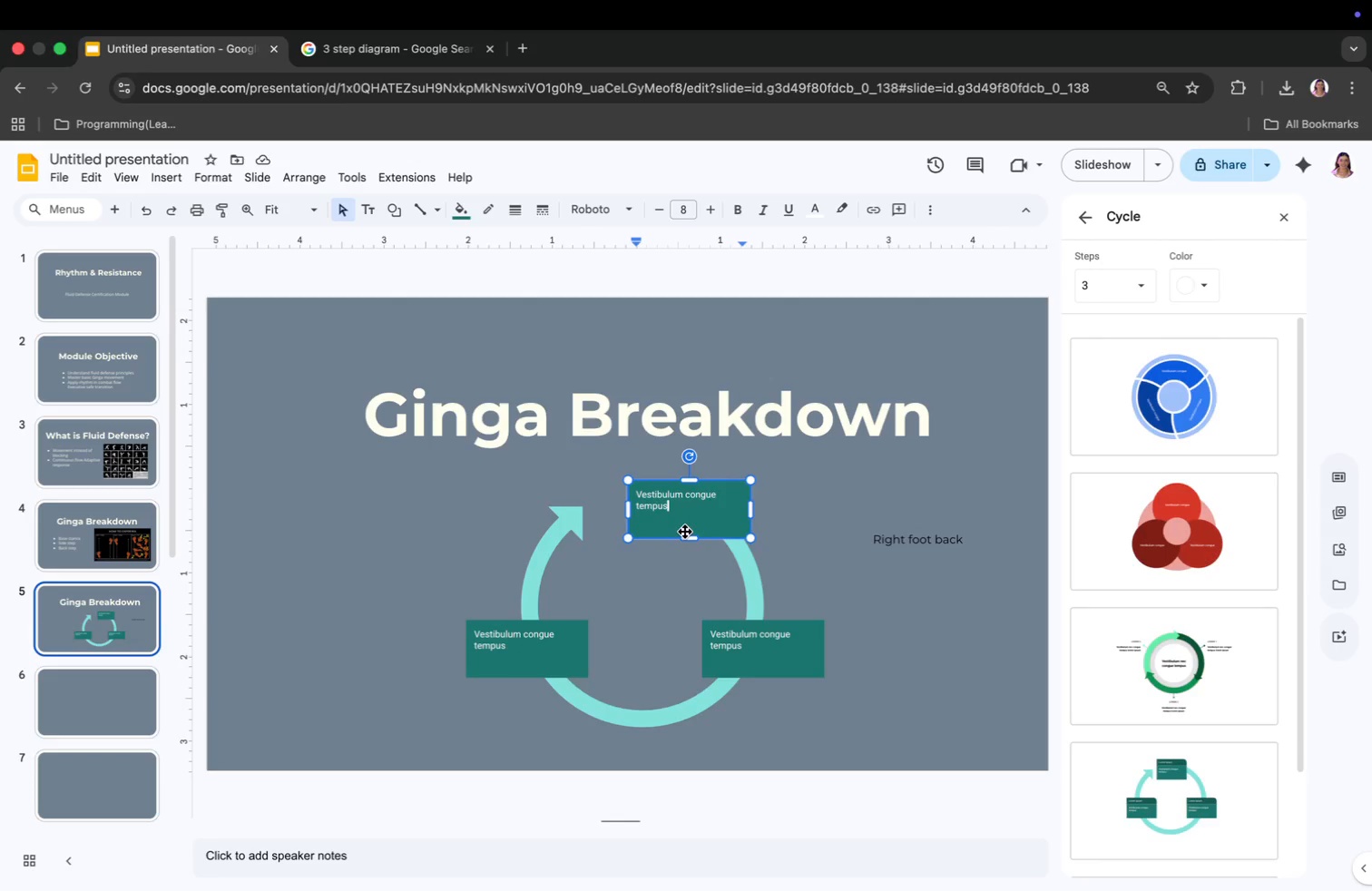 
double_click([652, 502])
 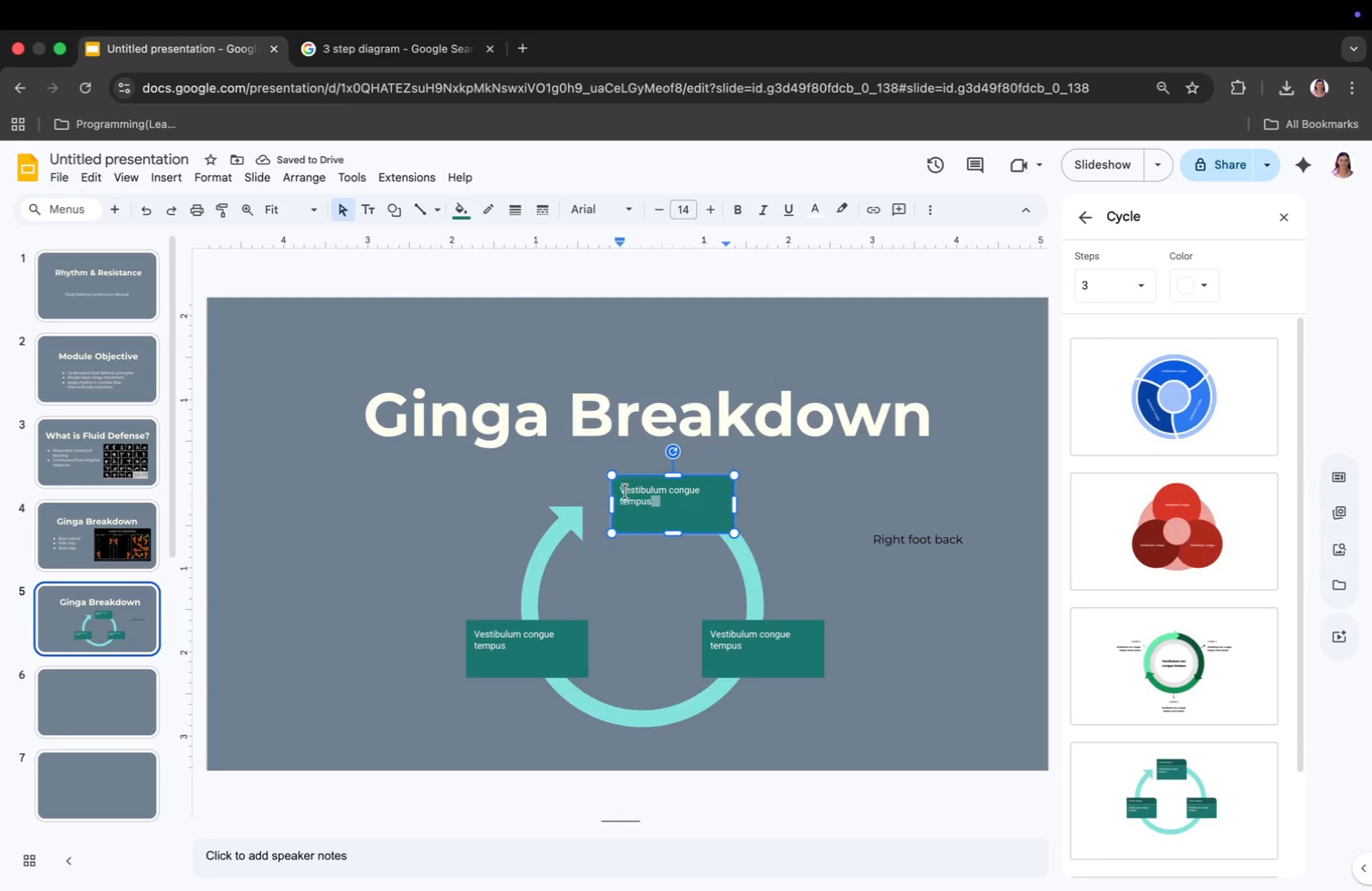 
left_click_drag(start_coordinate=[652, 502], to_coordinate=[620, 489])
 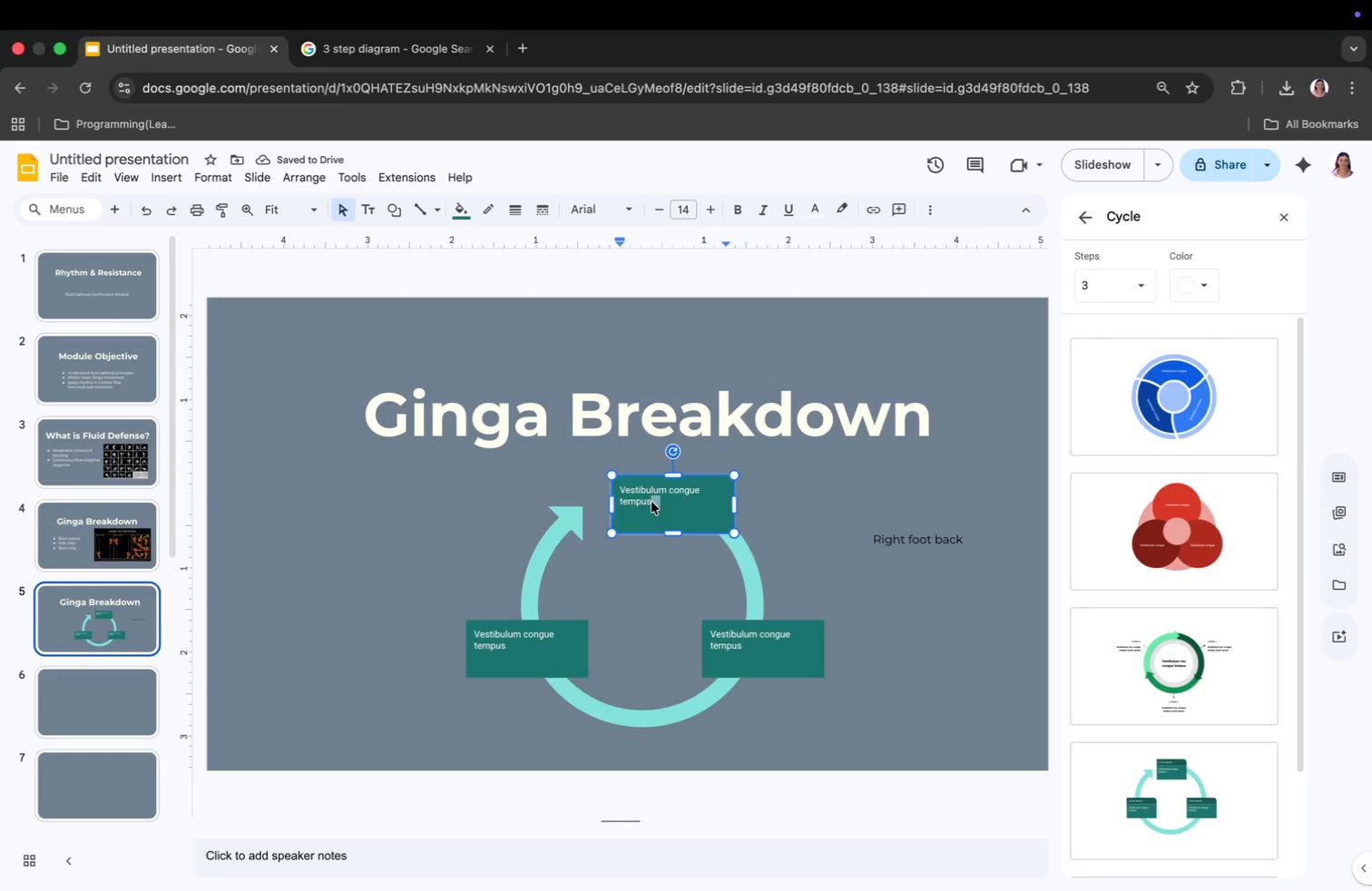 
left_click_drag(start_coordinate=[622, 497], to_coordinate=[654, 520])
 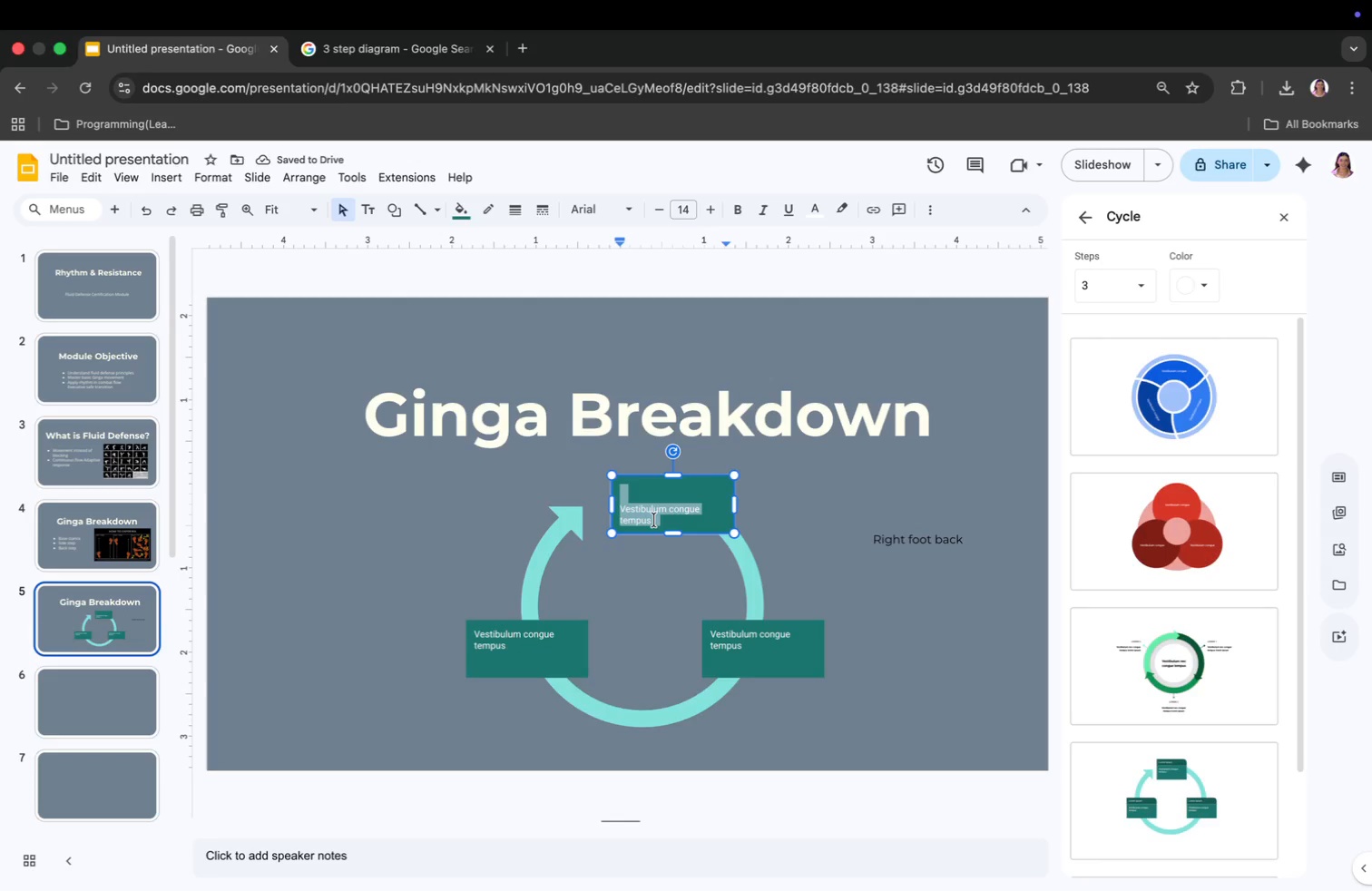 
key(Backspace)
 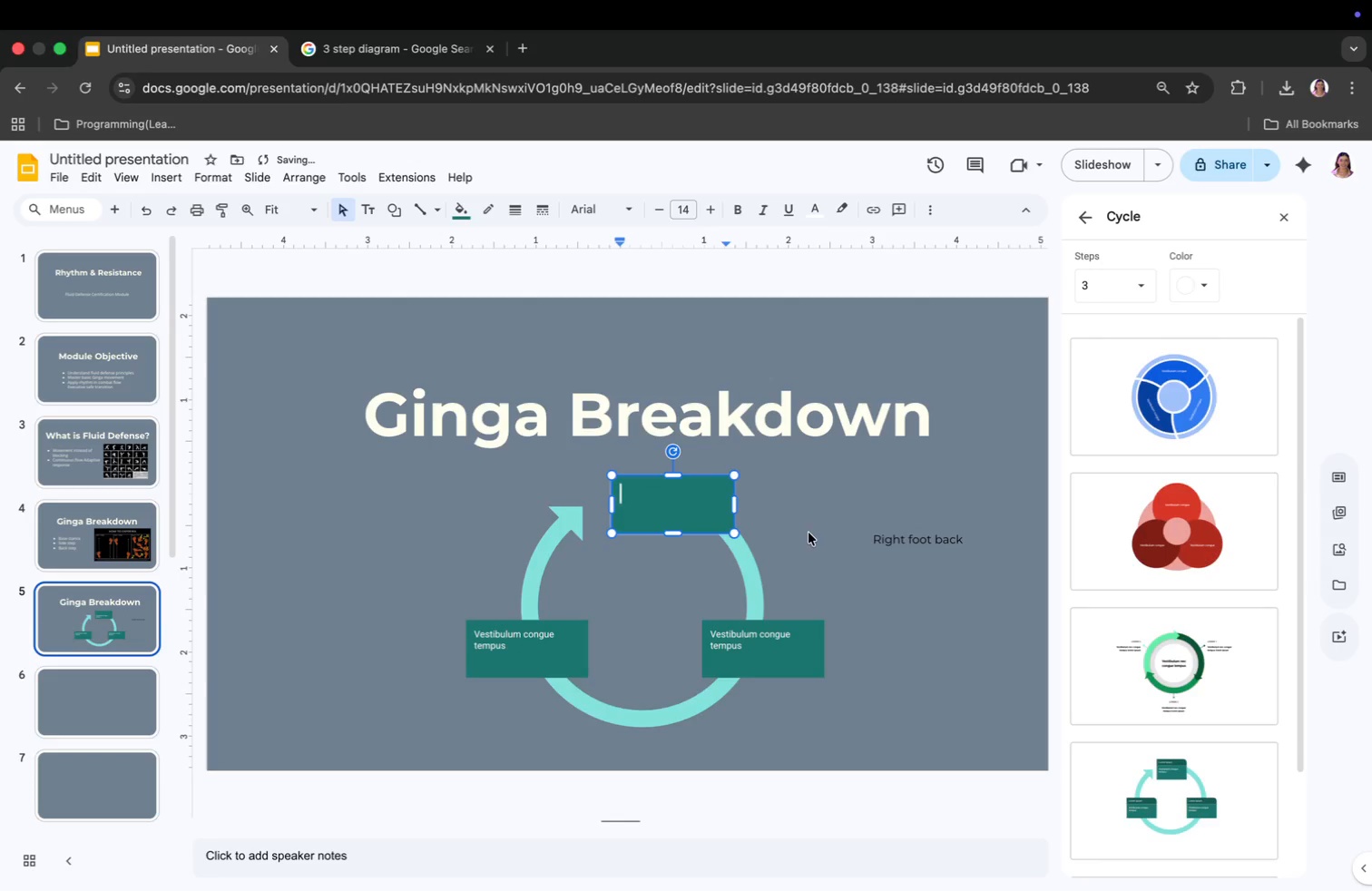 
left_click([905, 546])
 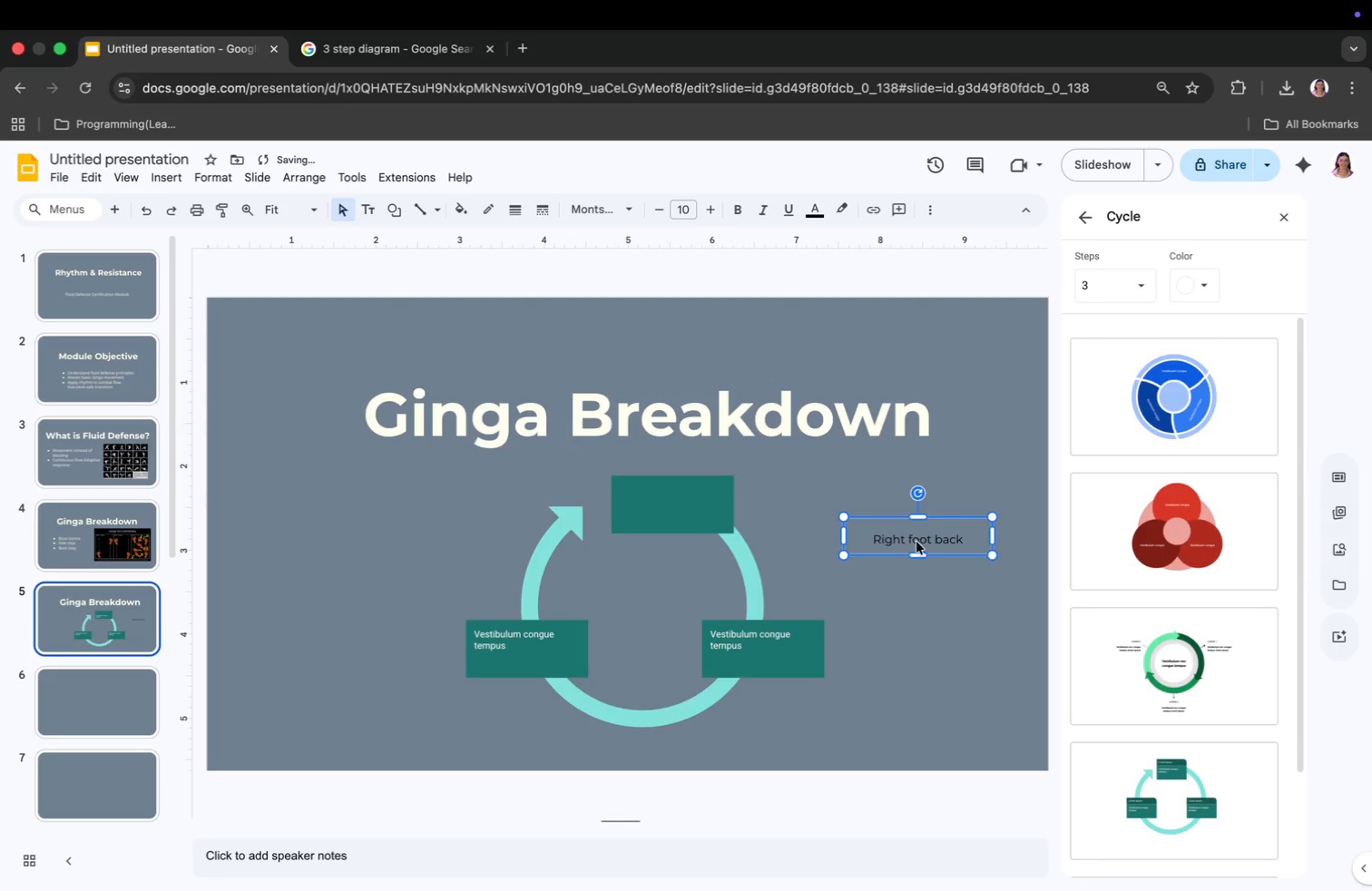 
left_click_drag(start_coordinate=[909, 550], to_coordinate=[665, 519])
 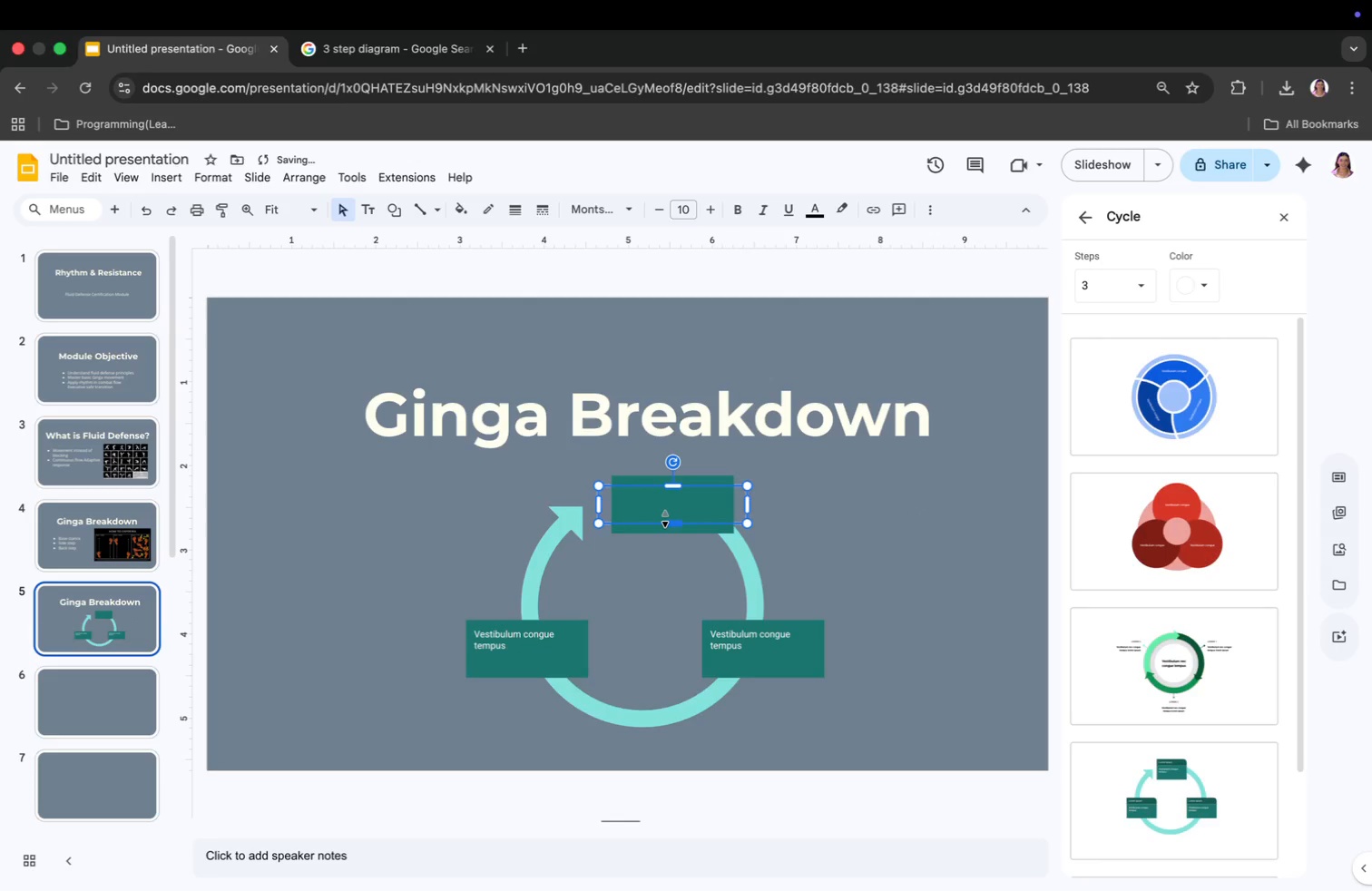 
right_click([693, 504])
 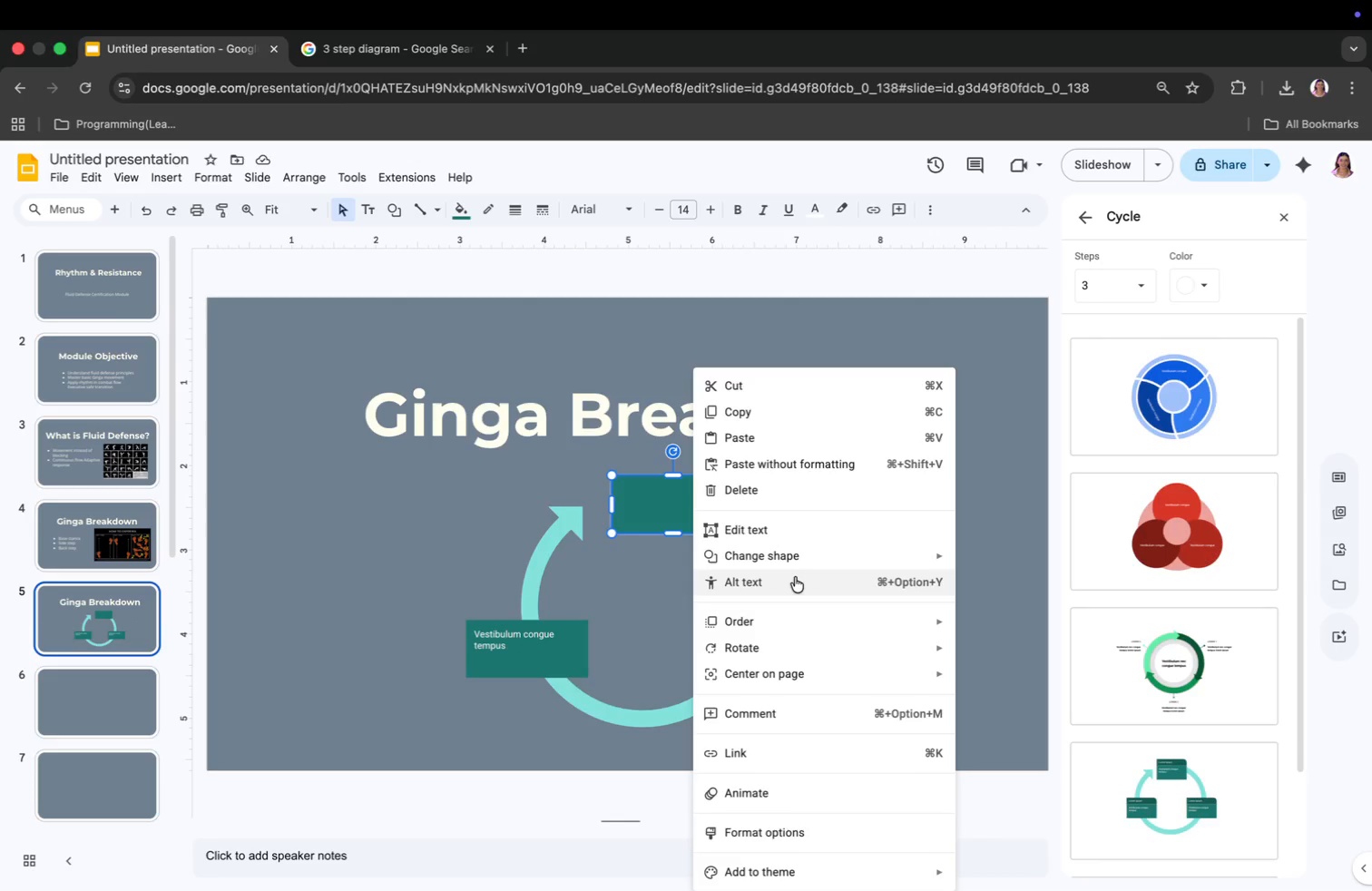 
wait(7.95)
 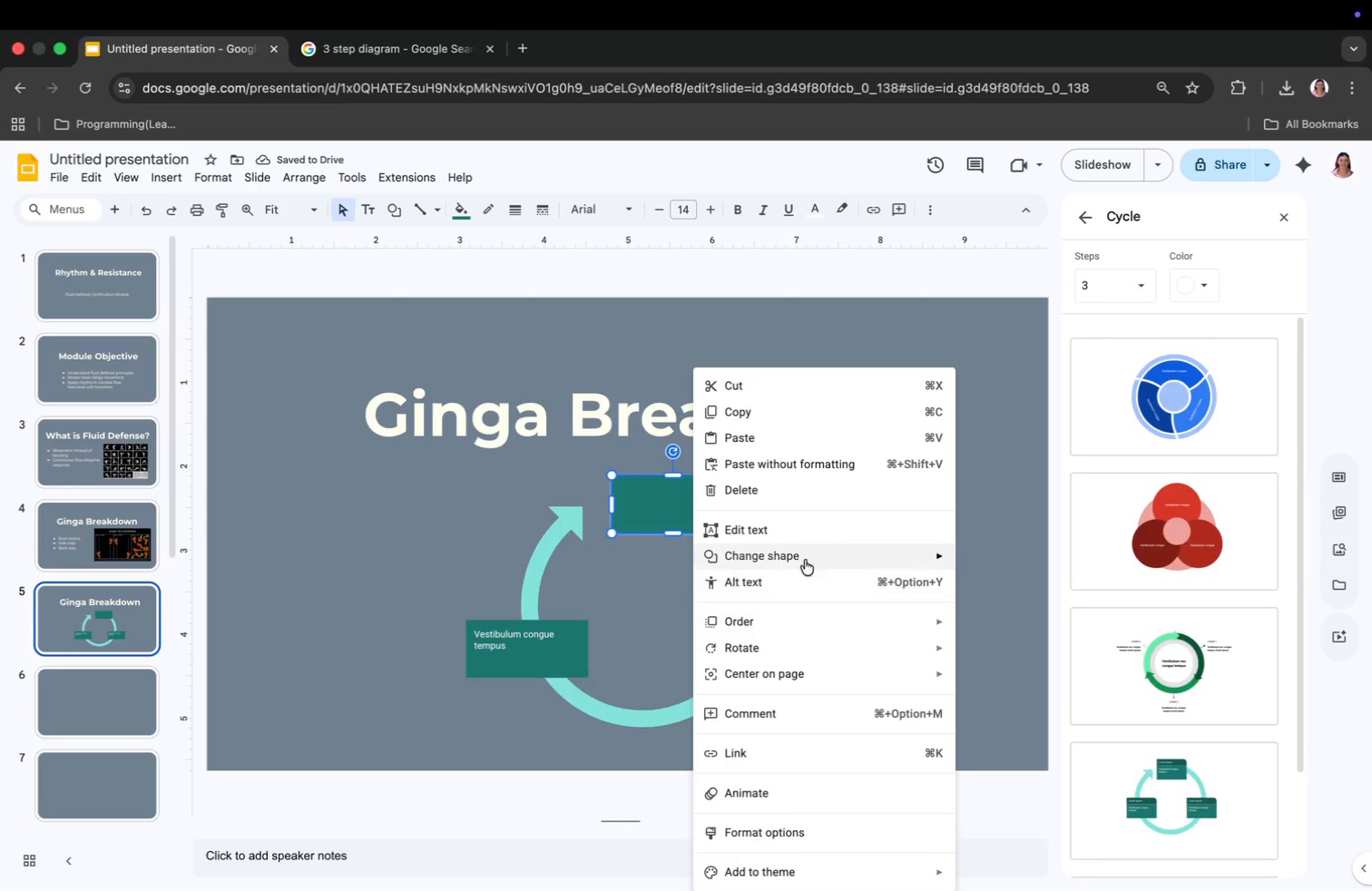 
left_click([991, 703])
 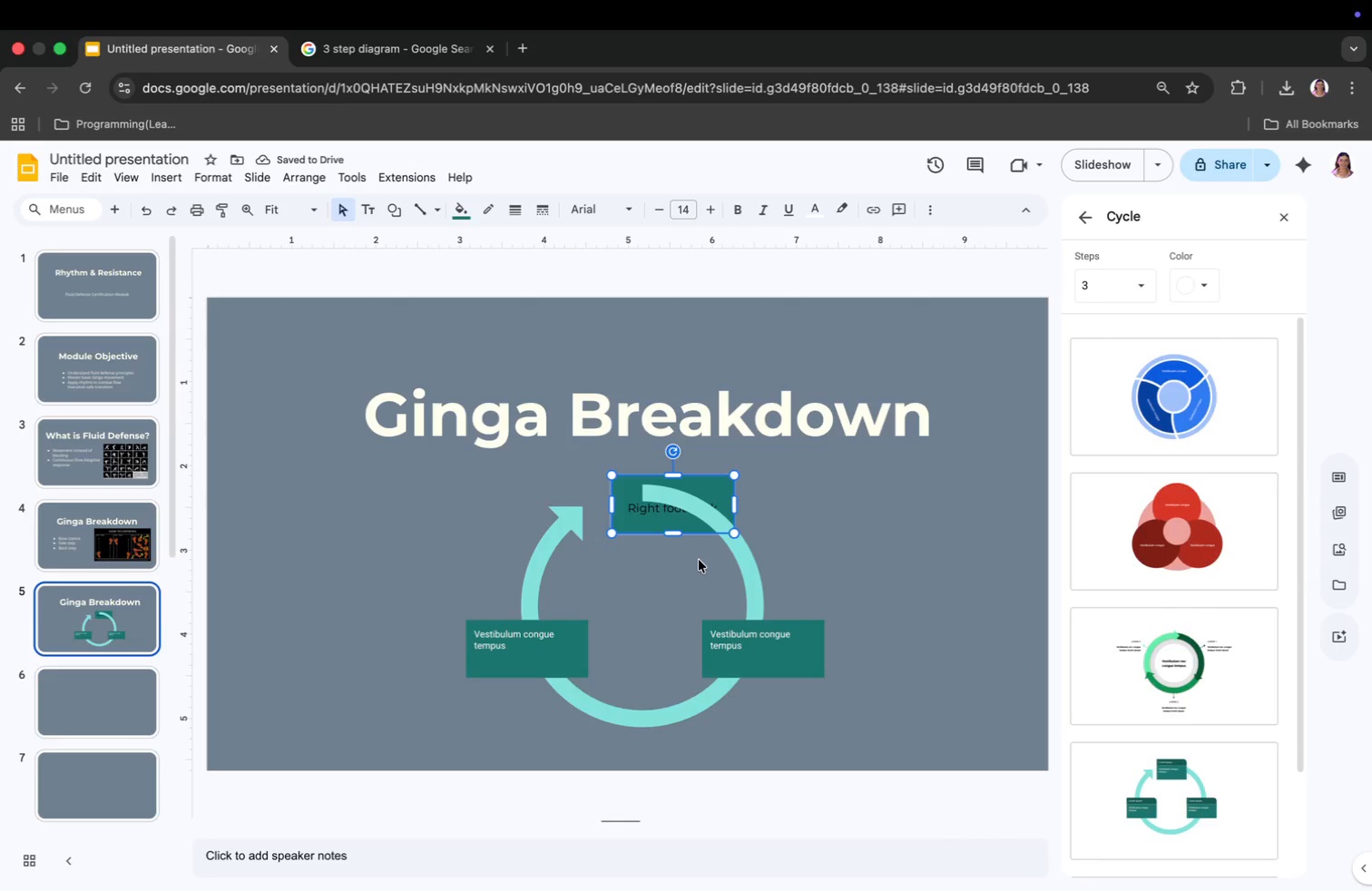 
wait(8.14)
 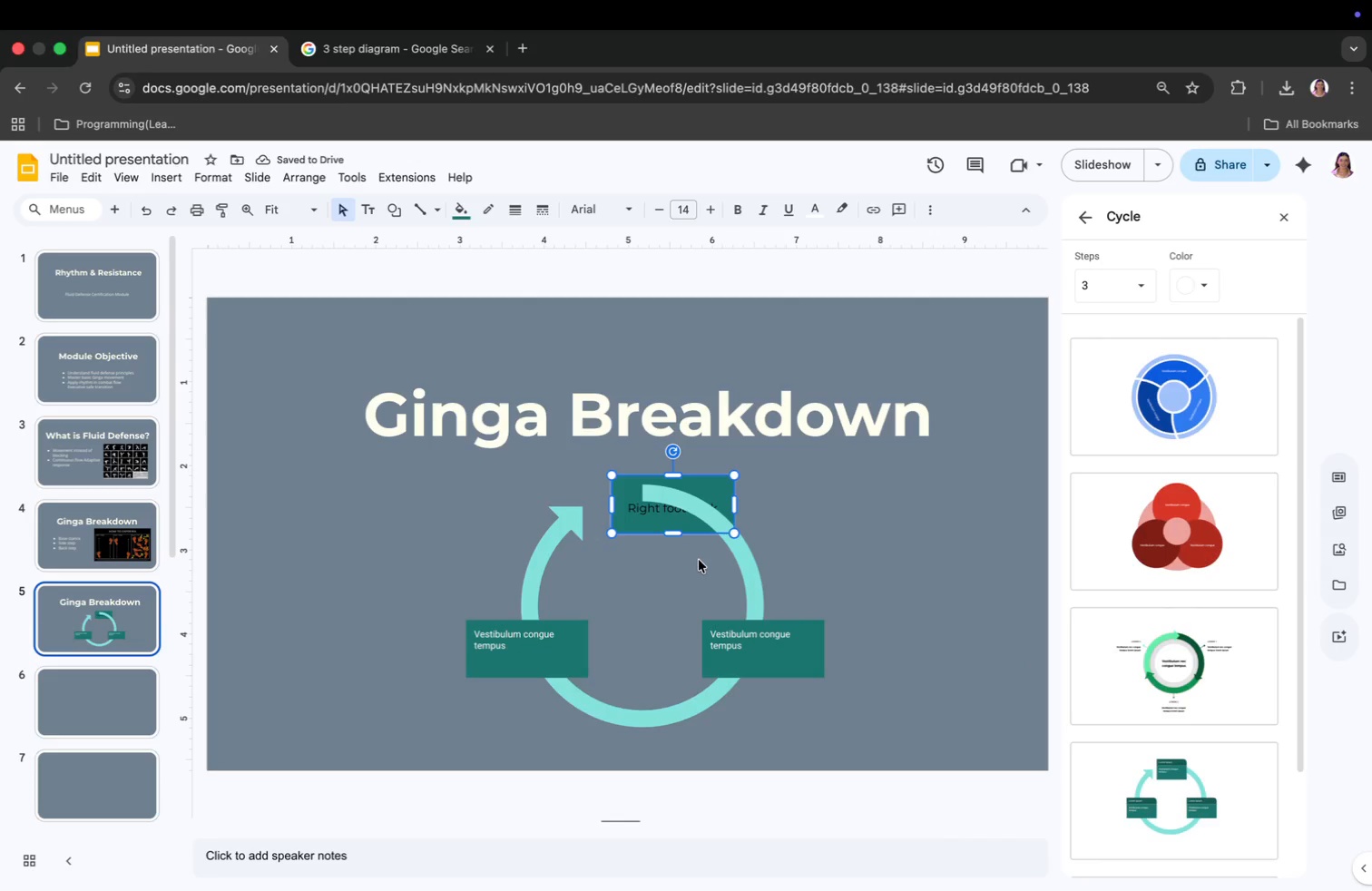 
key(Meta+CommandLeft)
 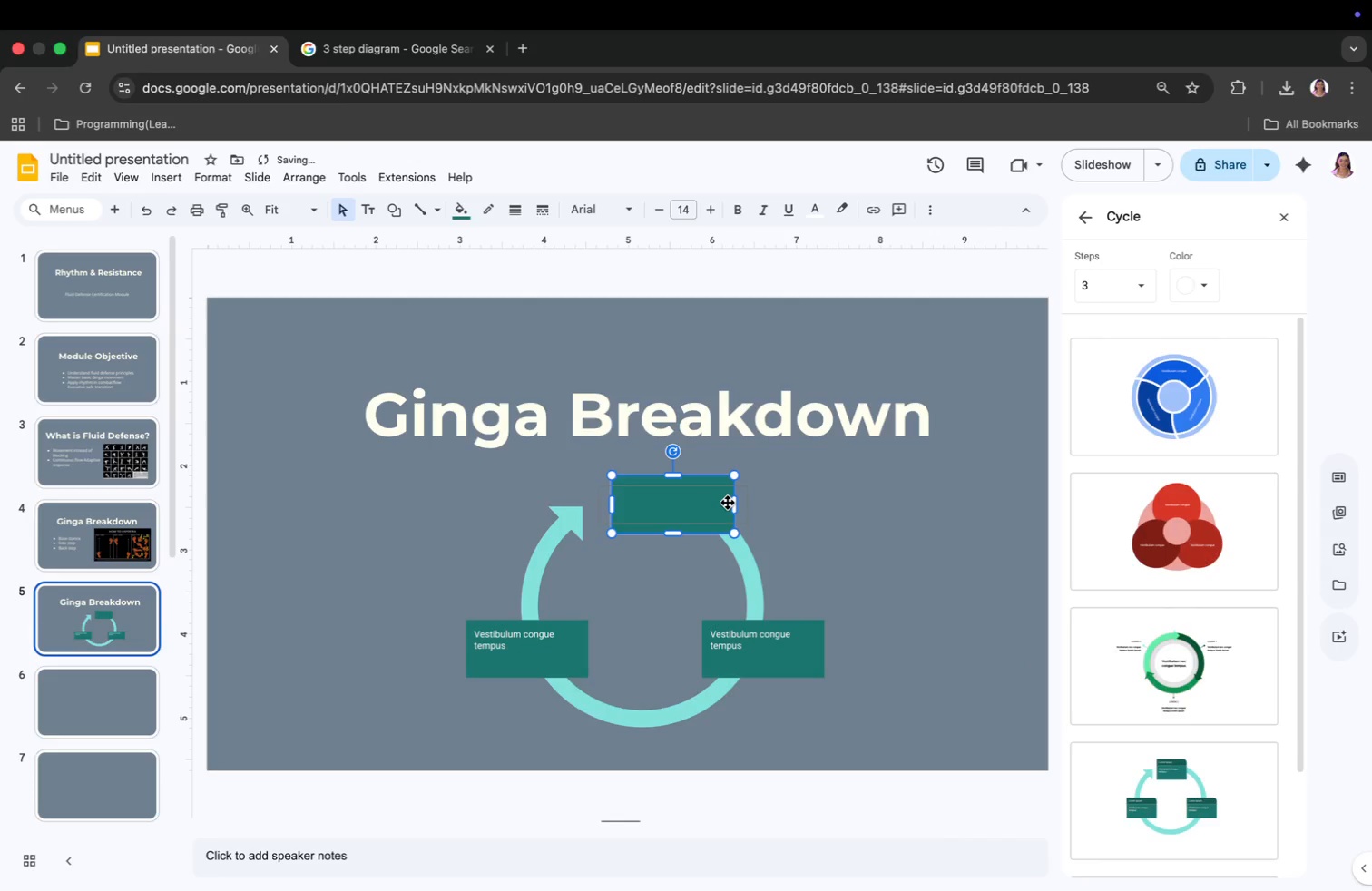 
key(Meta+Z)
 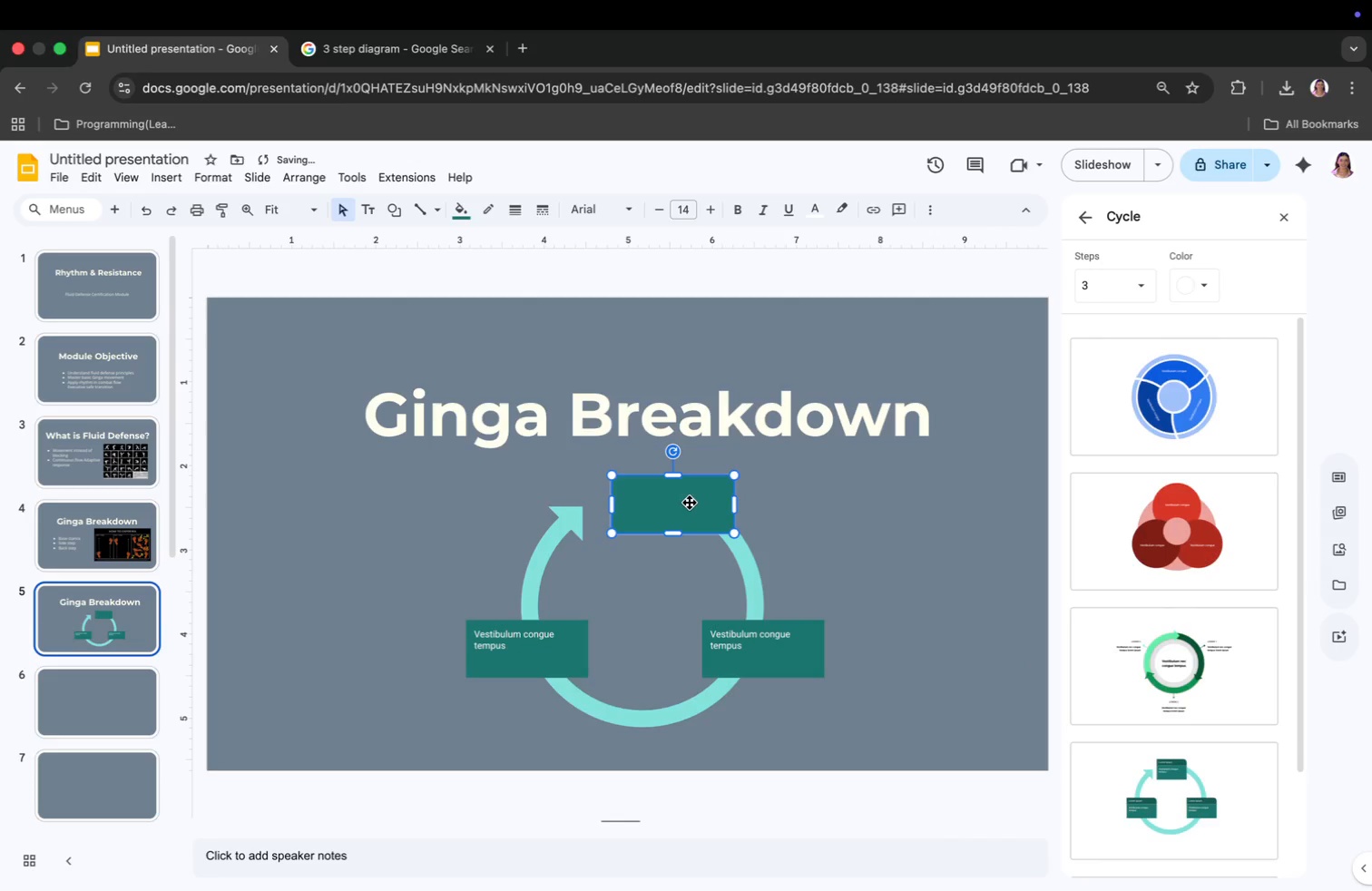 
left_click([679, 507])
 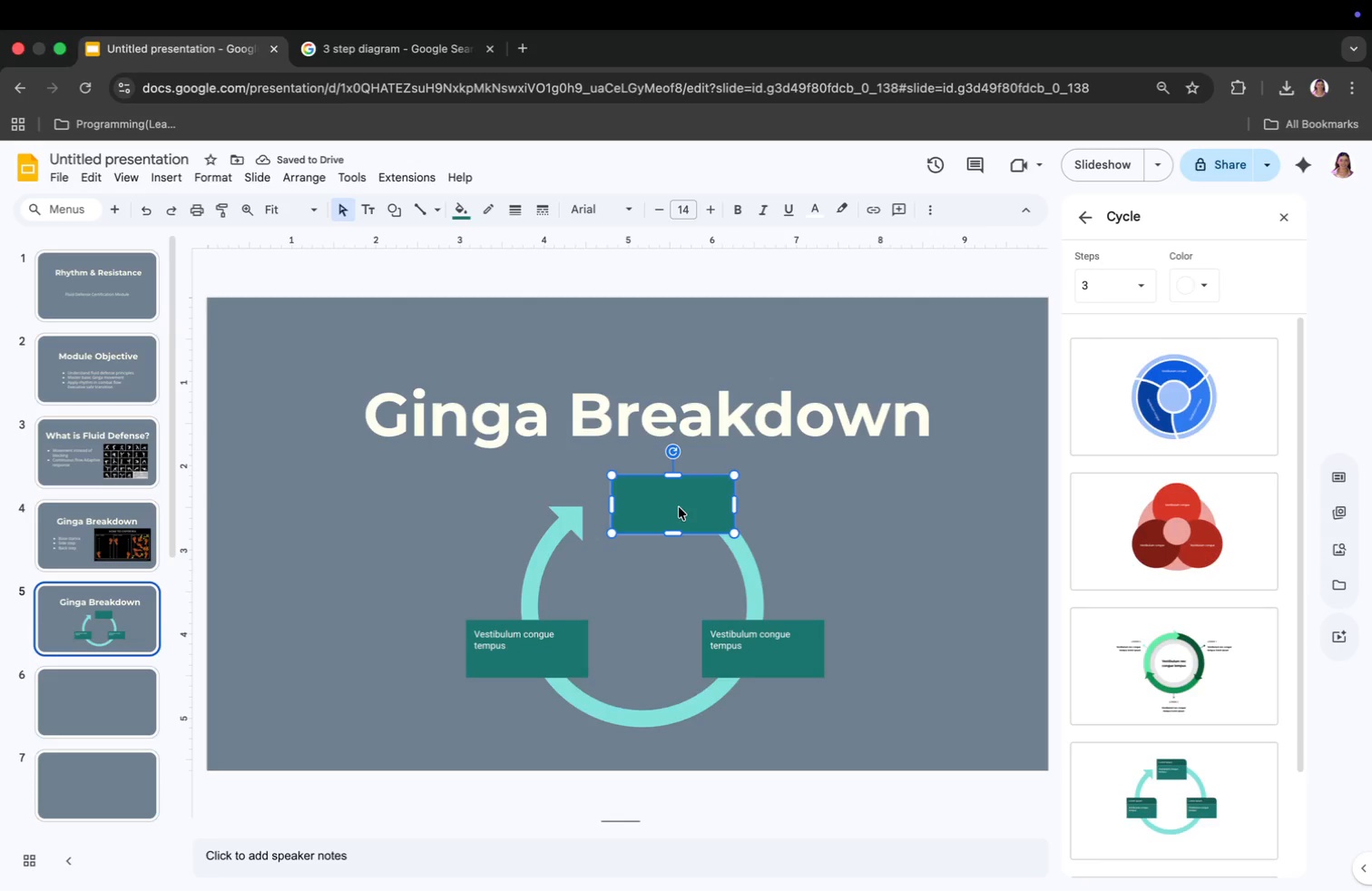 
double_click([679, 507])
 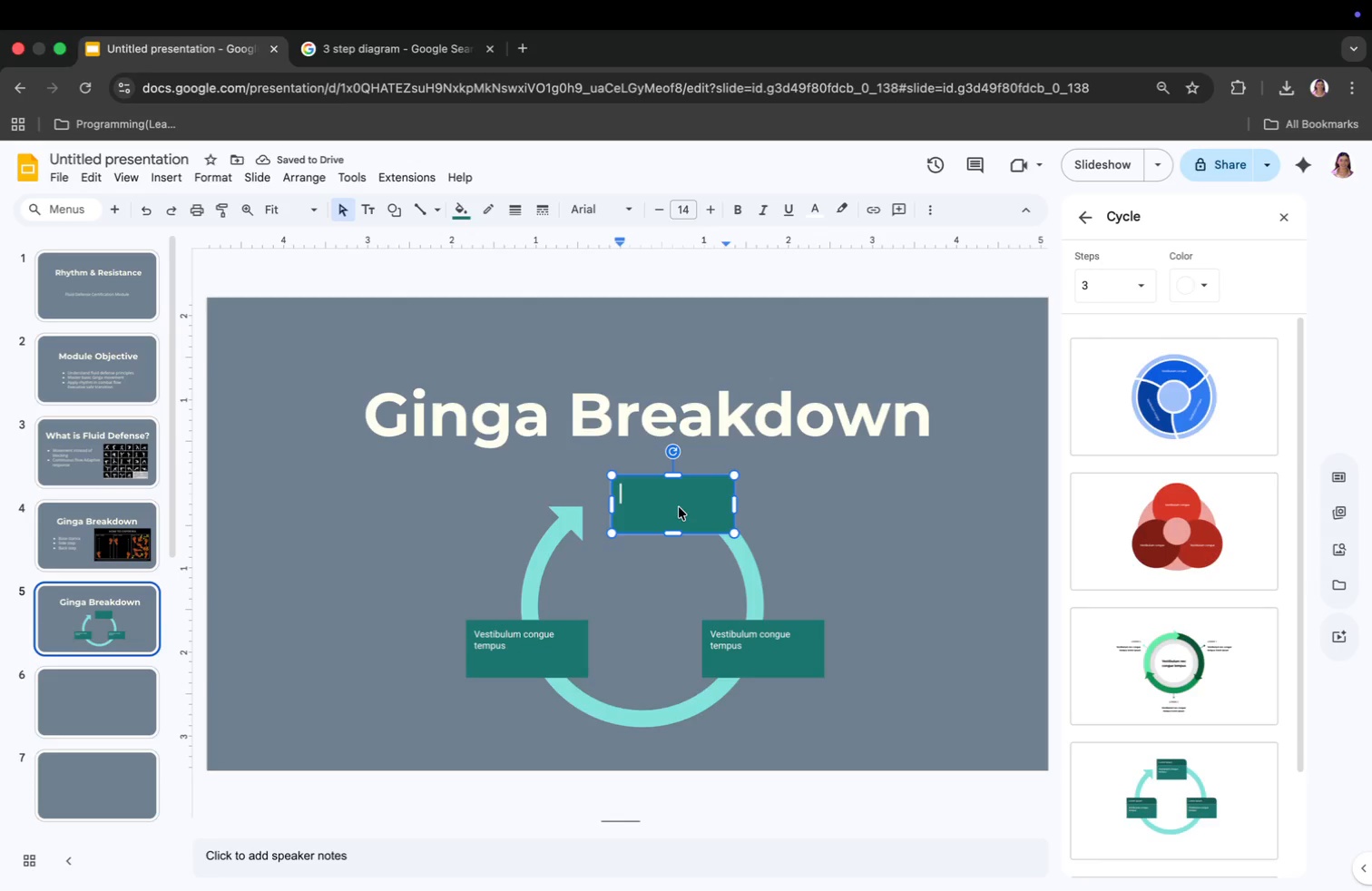 
type(Right foot back)
 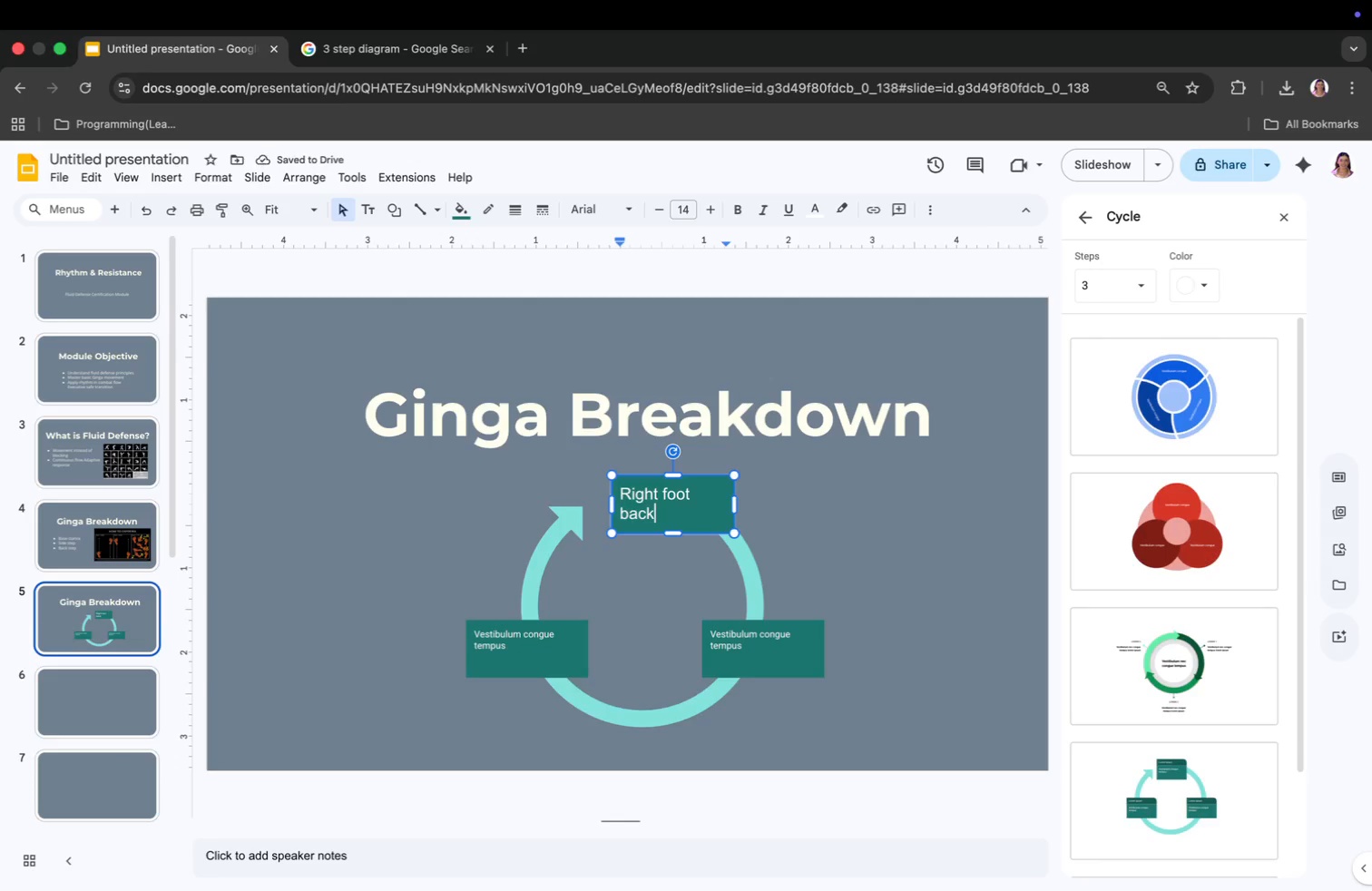 
left_click([675, 517])
 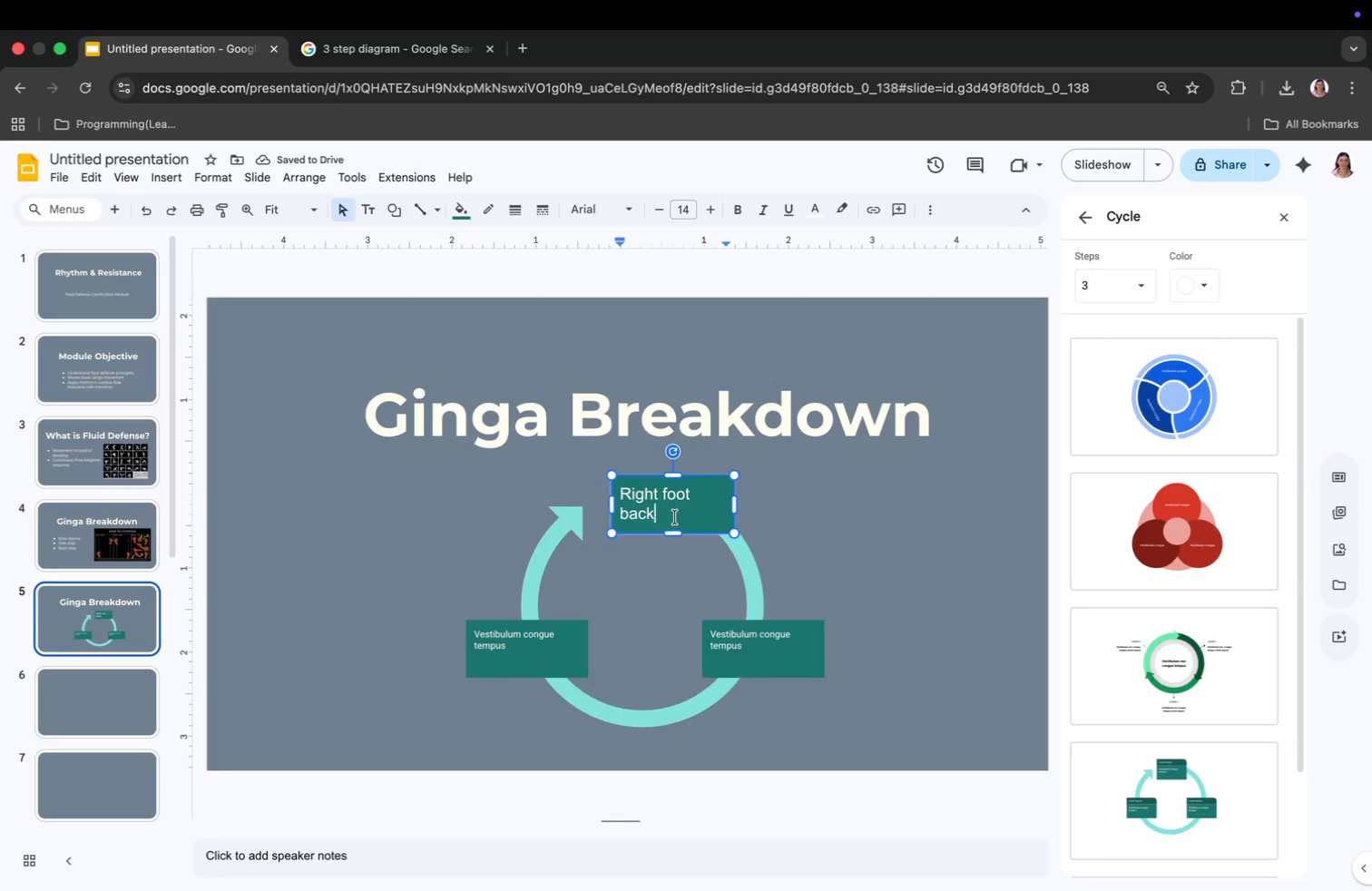 
key(Meta+CommandLeft)
 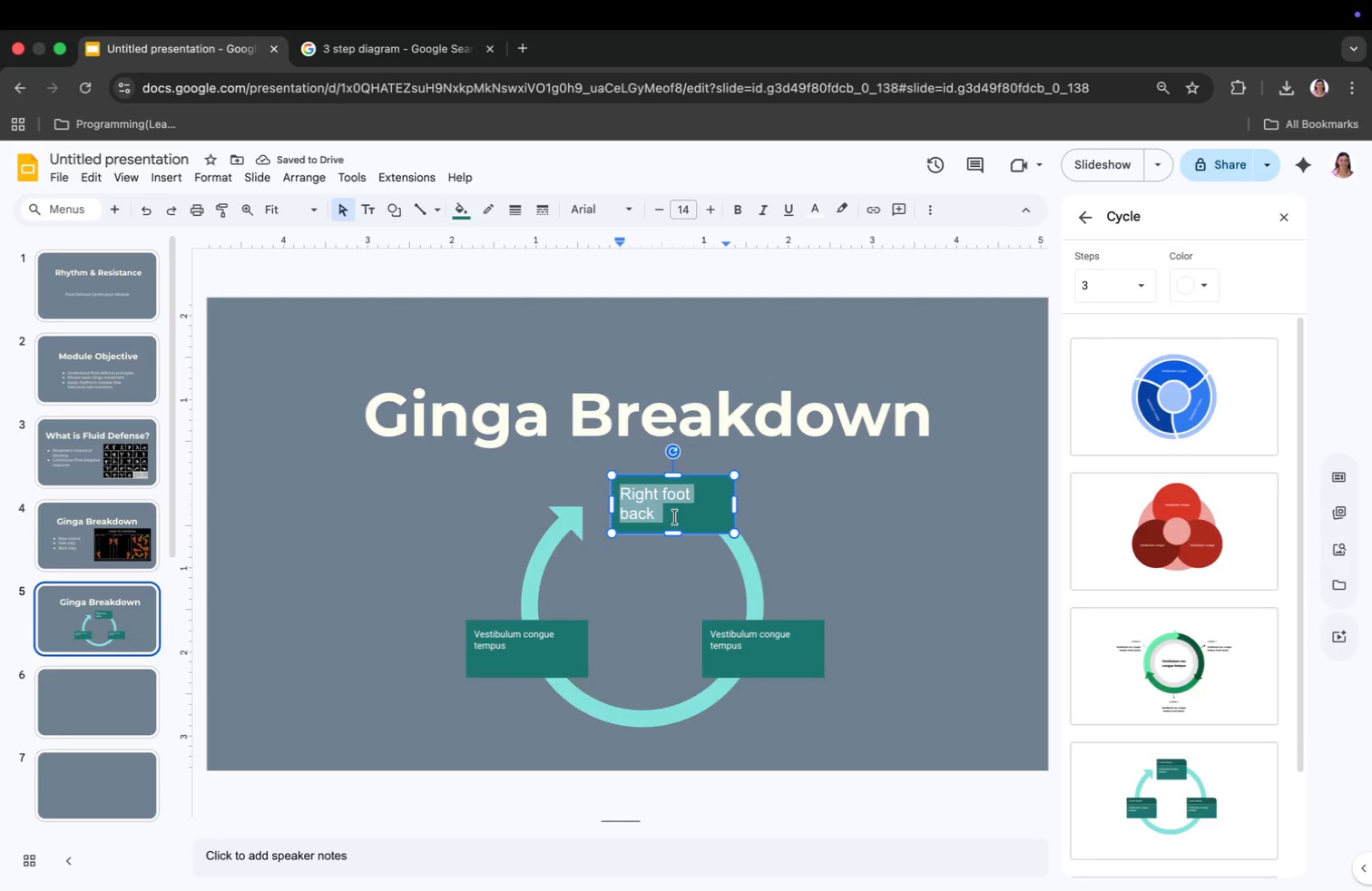 
key(Meta+A)
 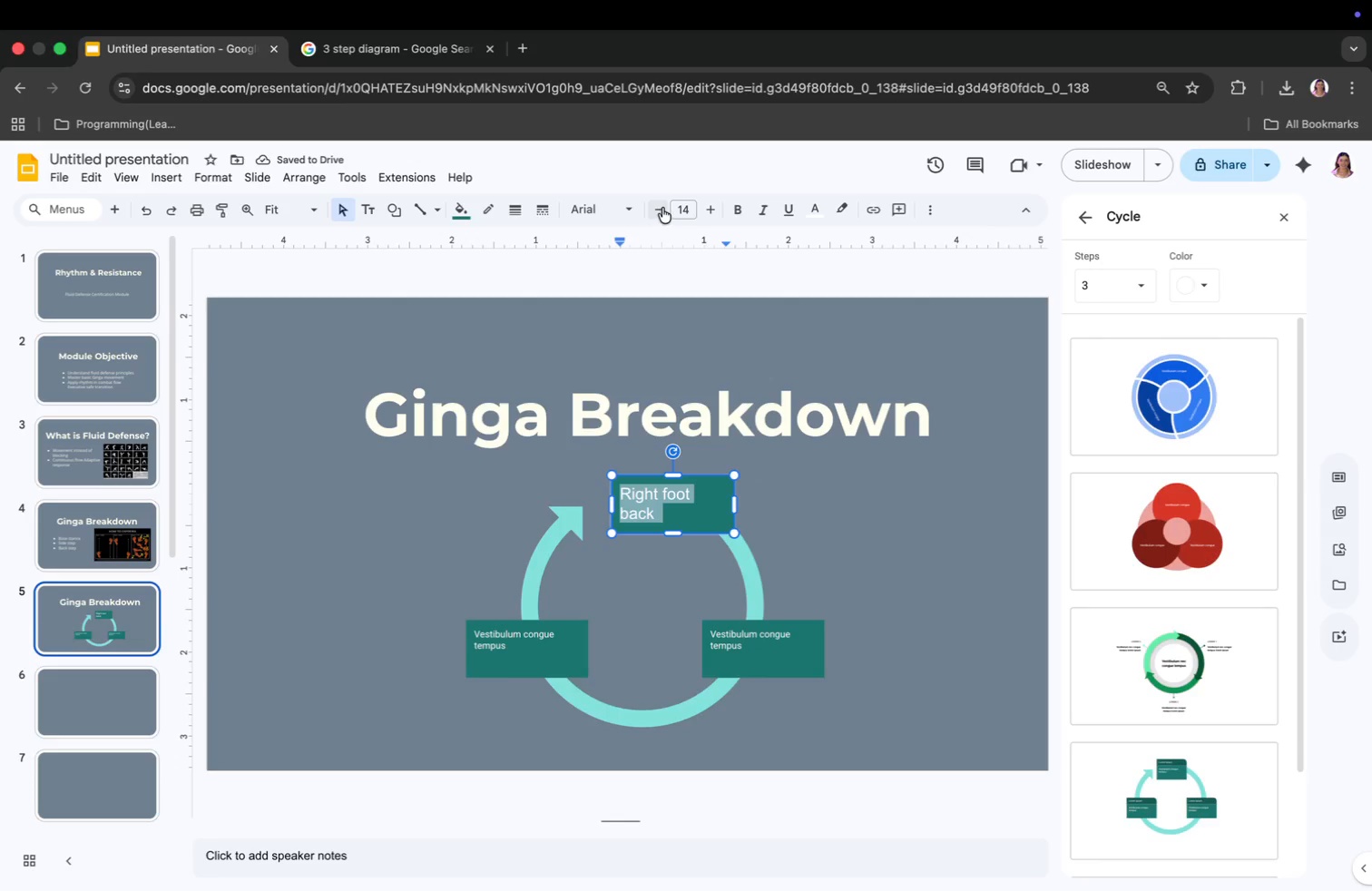 
double_click([662, 208])
 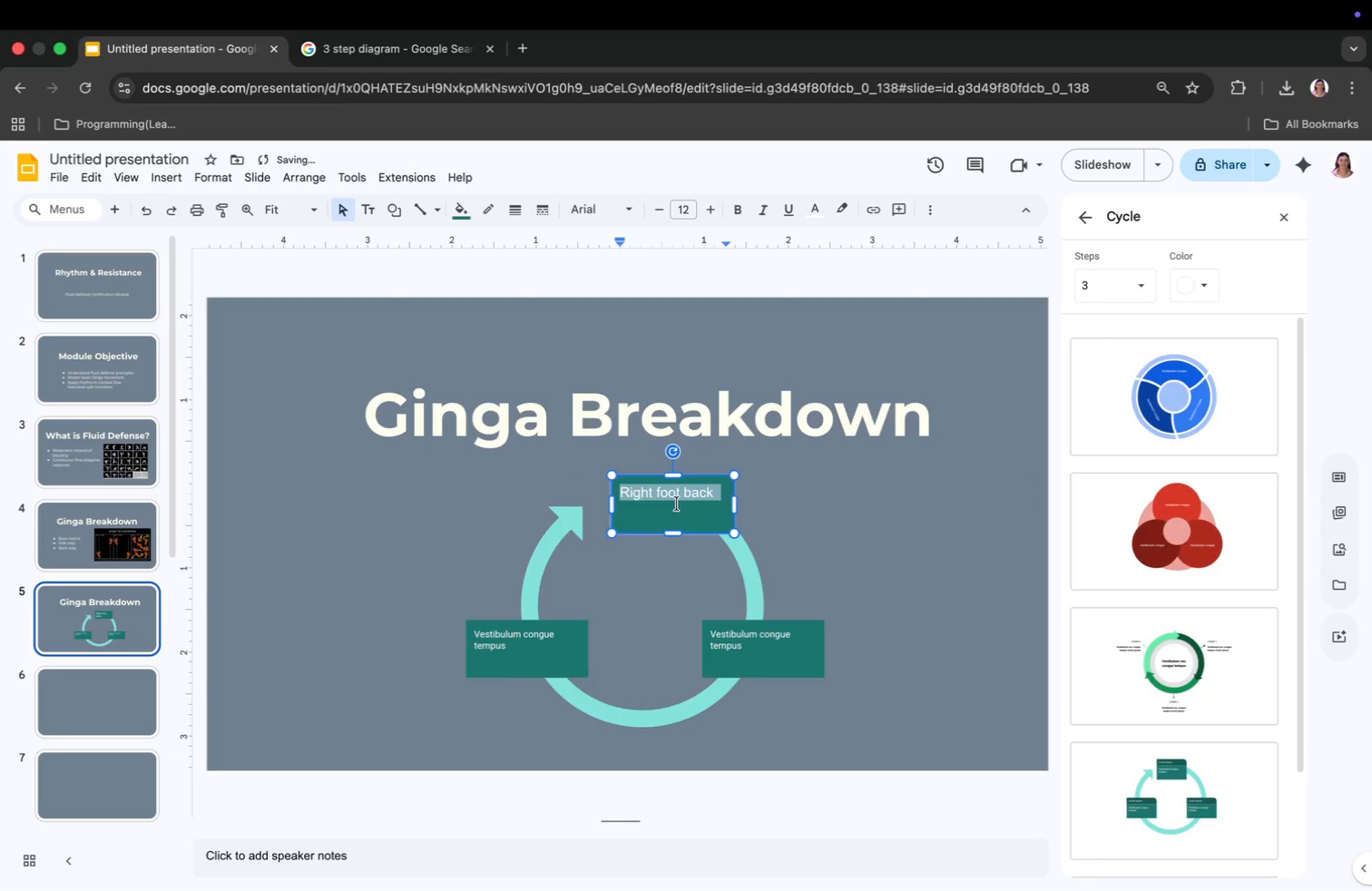 
left_click([678, 489])
 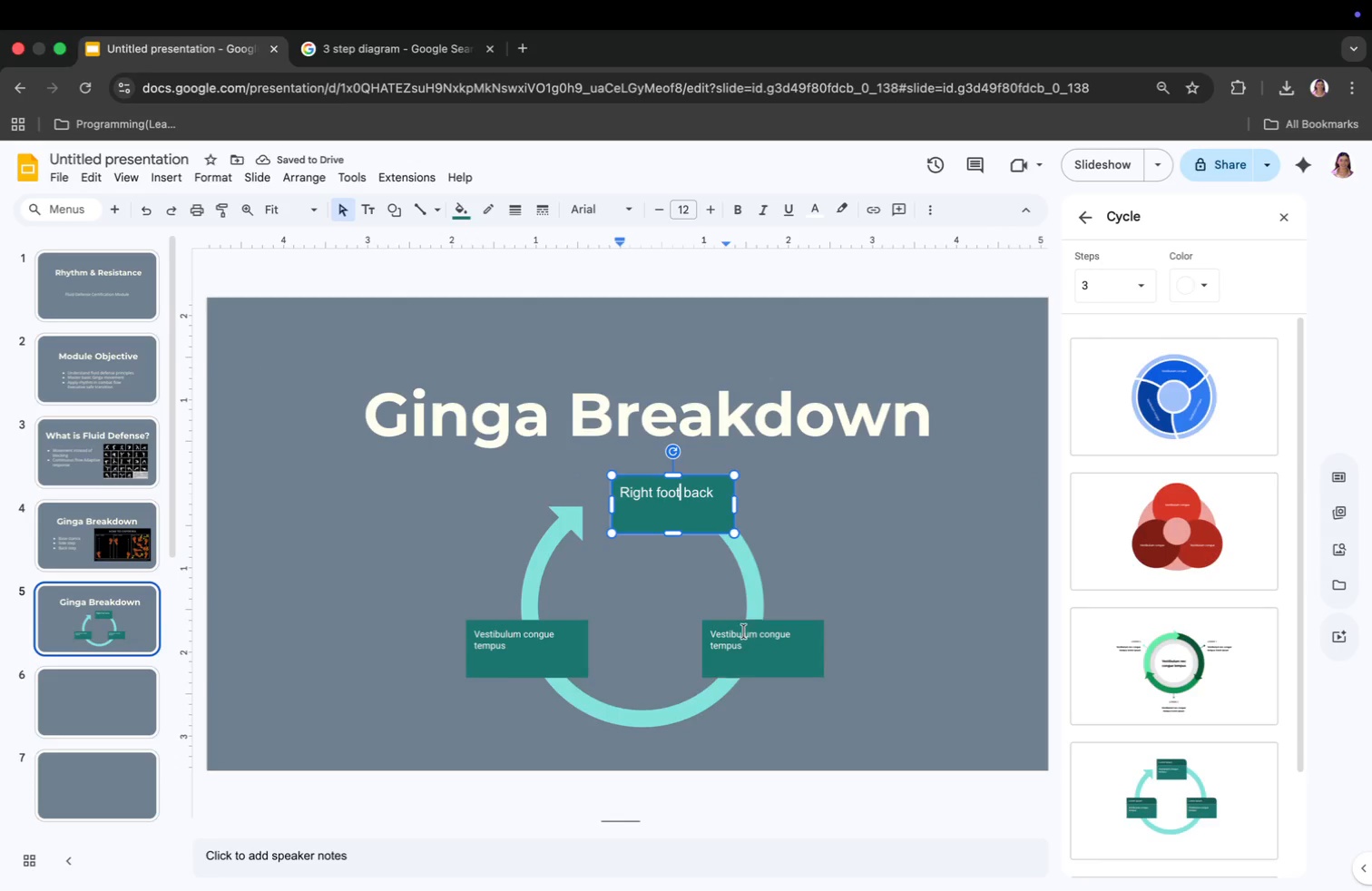 
left_click([749, 651])
 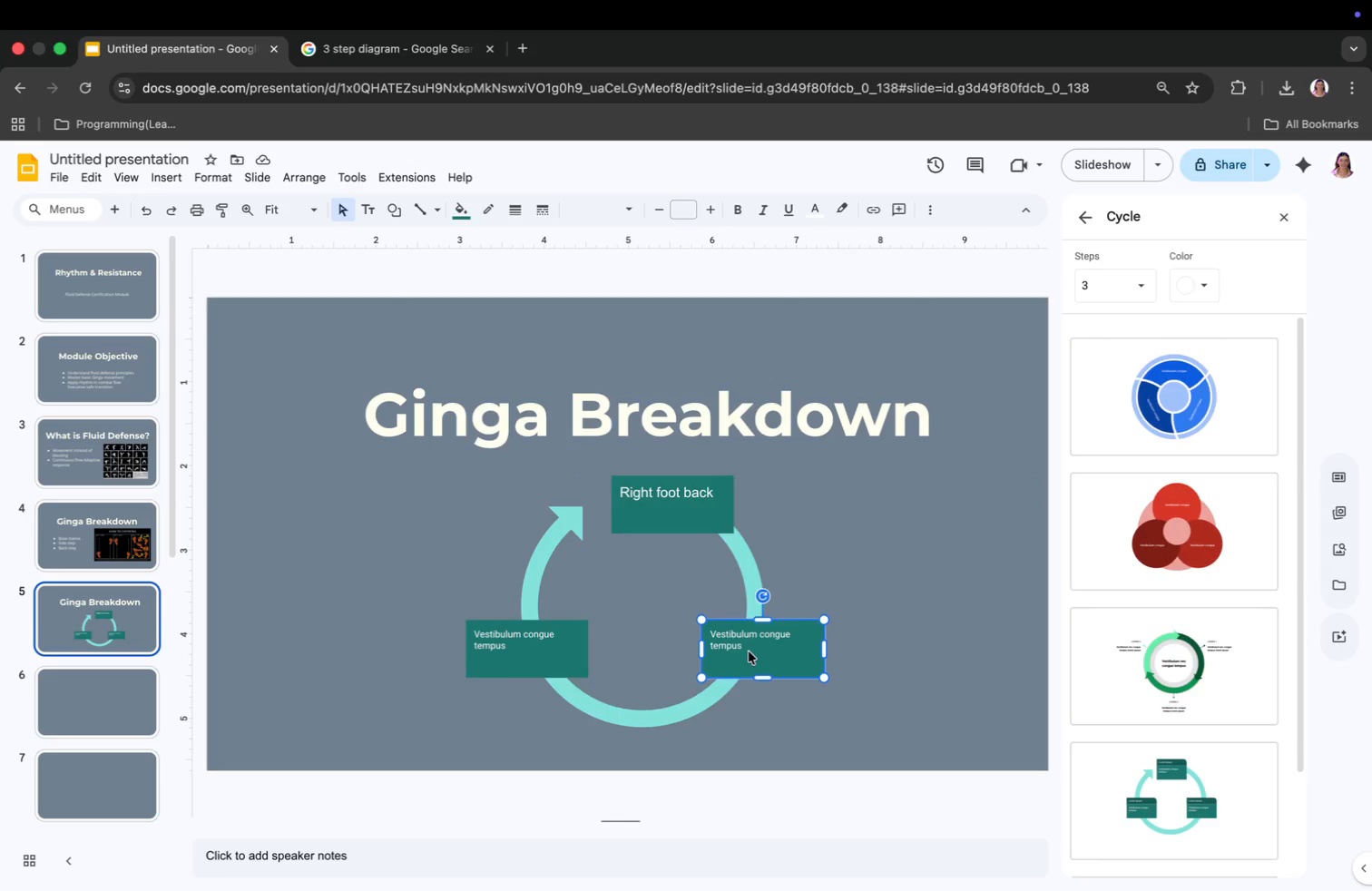 
key(Meta+CommandLeft)
 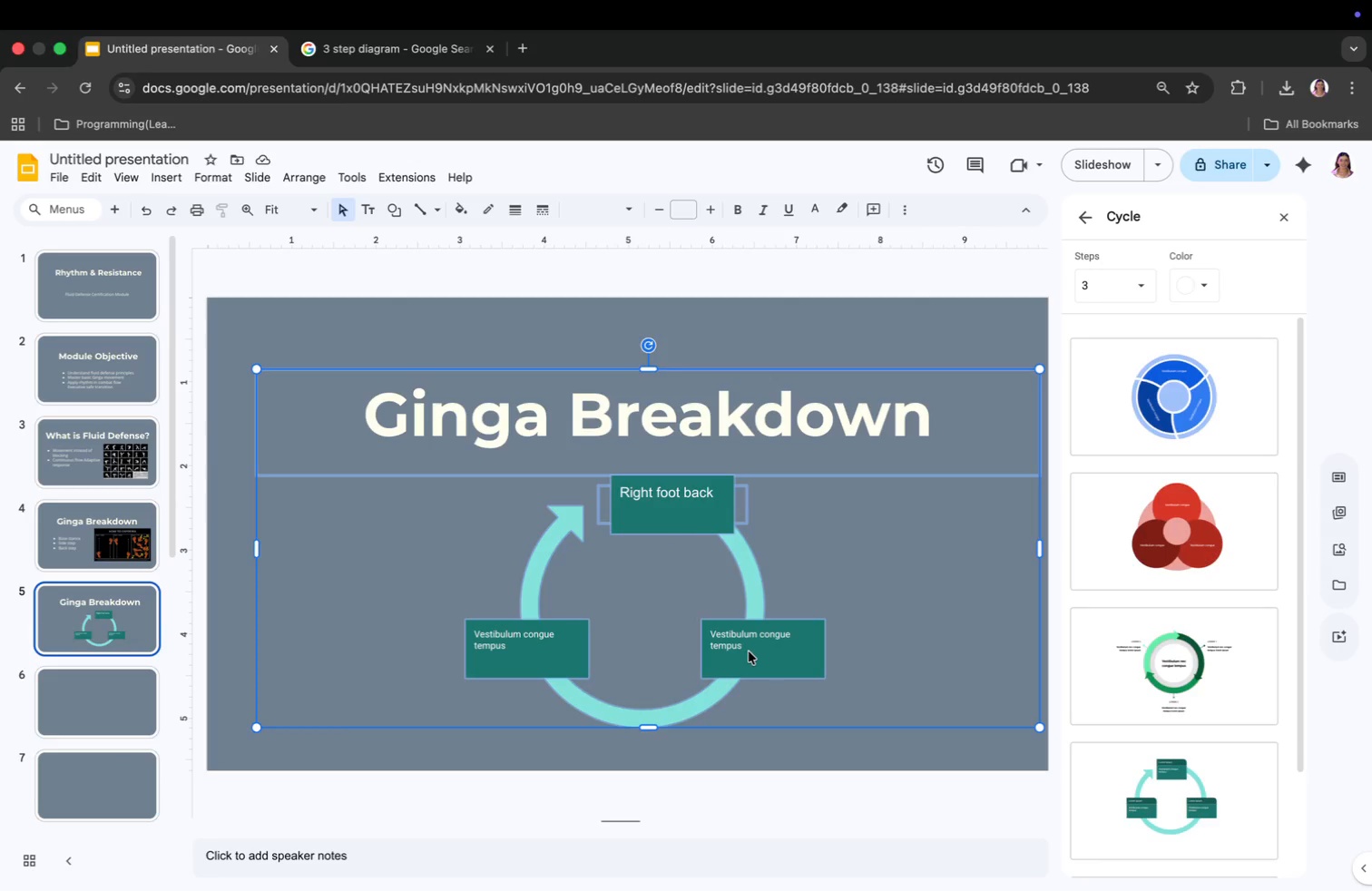 
key(Meta+A)
 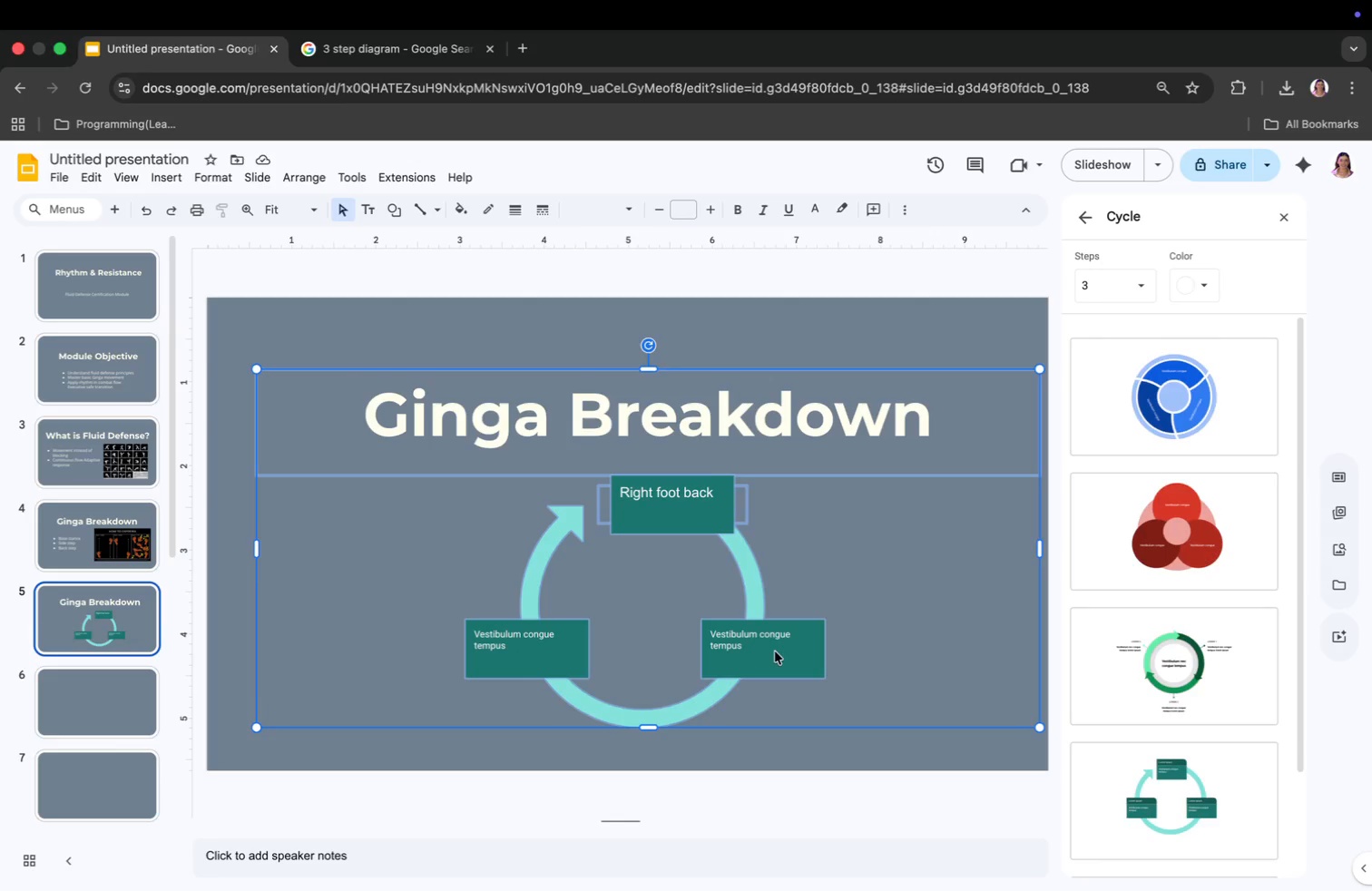 
left_click([840, 662])
 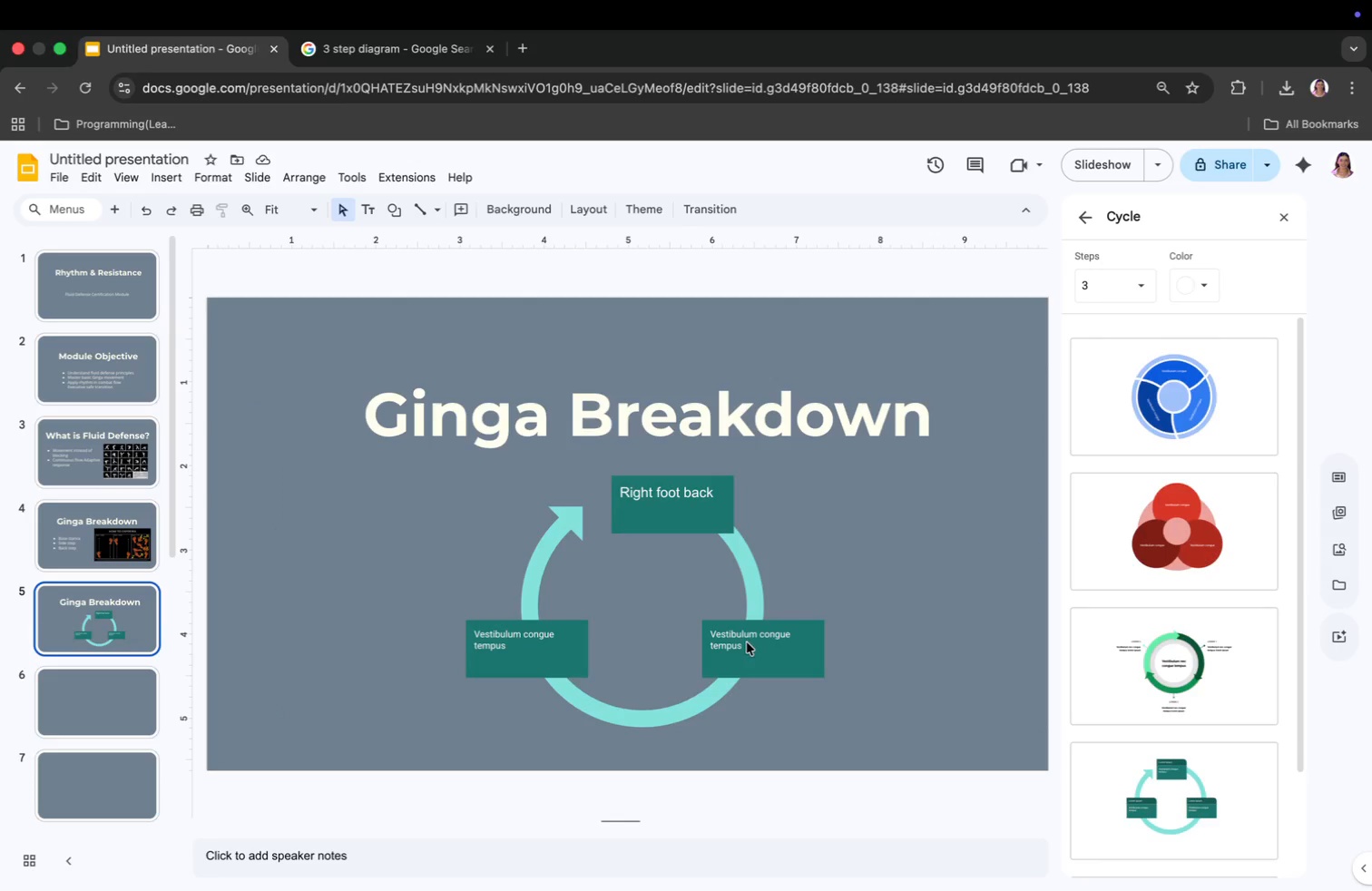 
left_click([744, 641])
 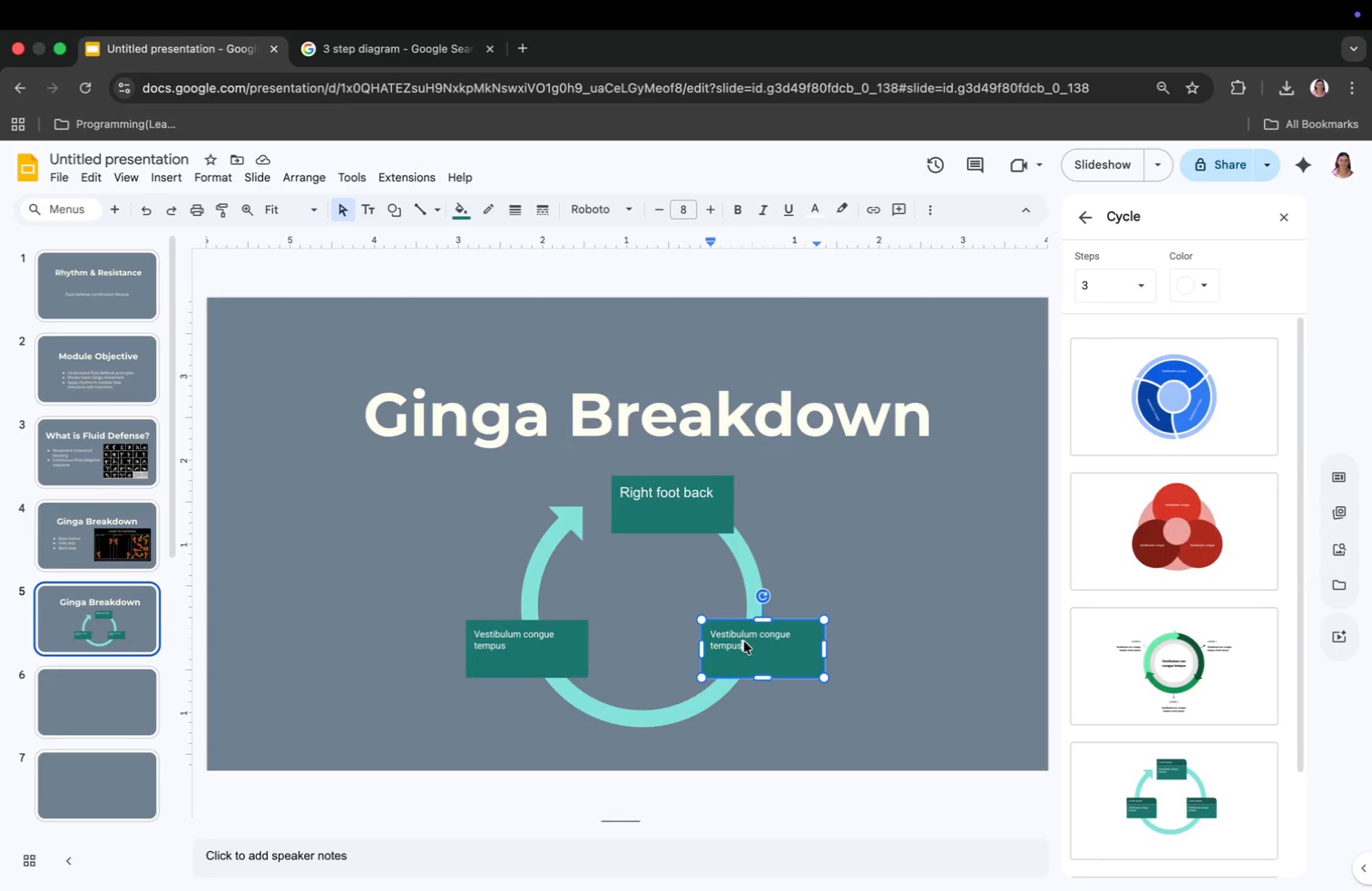 
key(Meta+CommandLeft)
 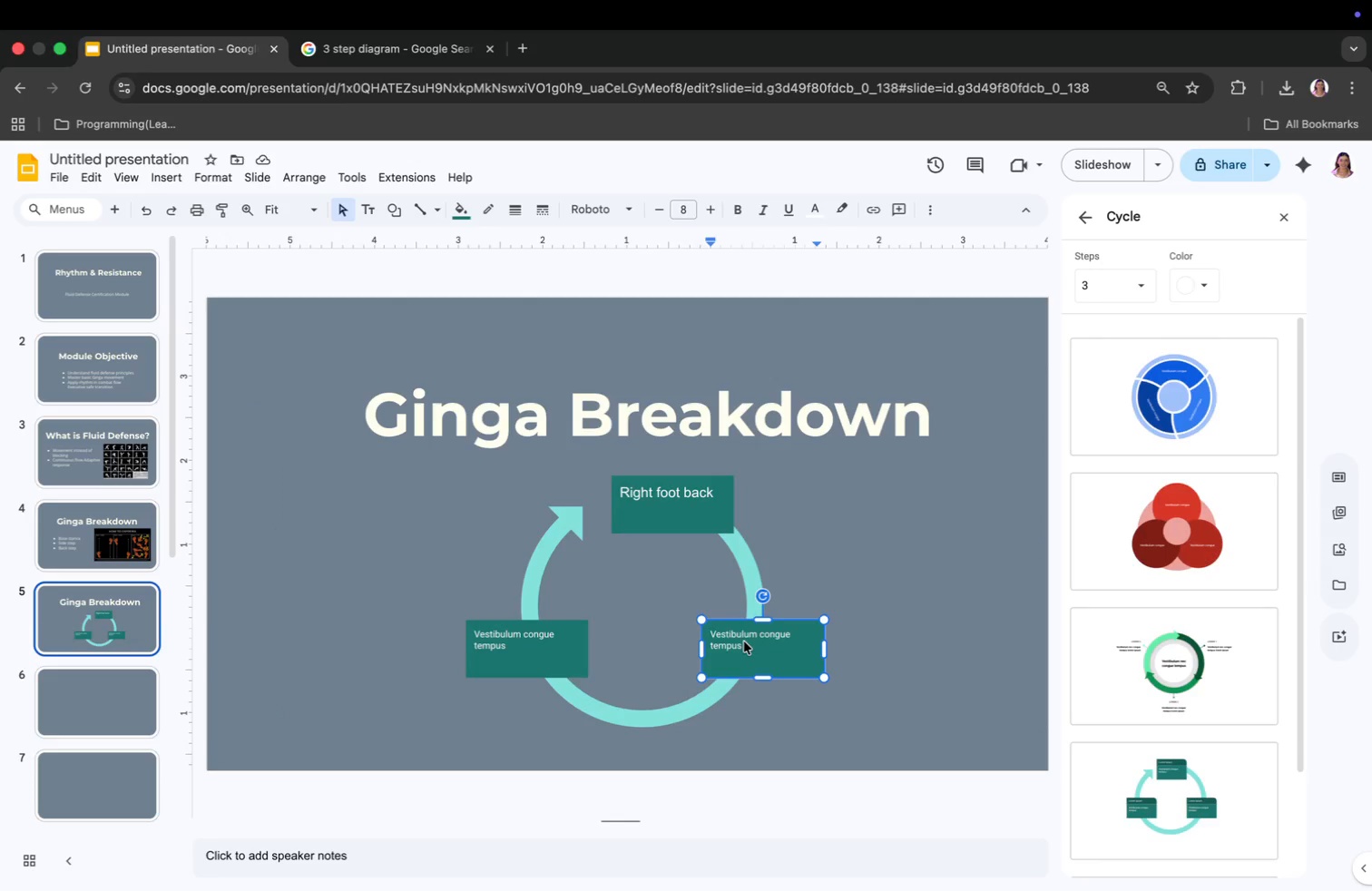 
key(Meta+A)
 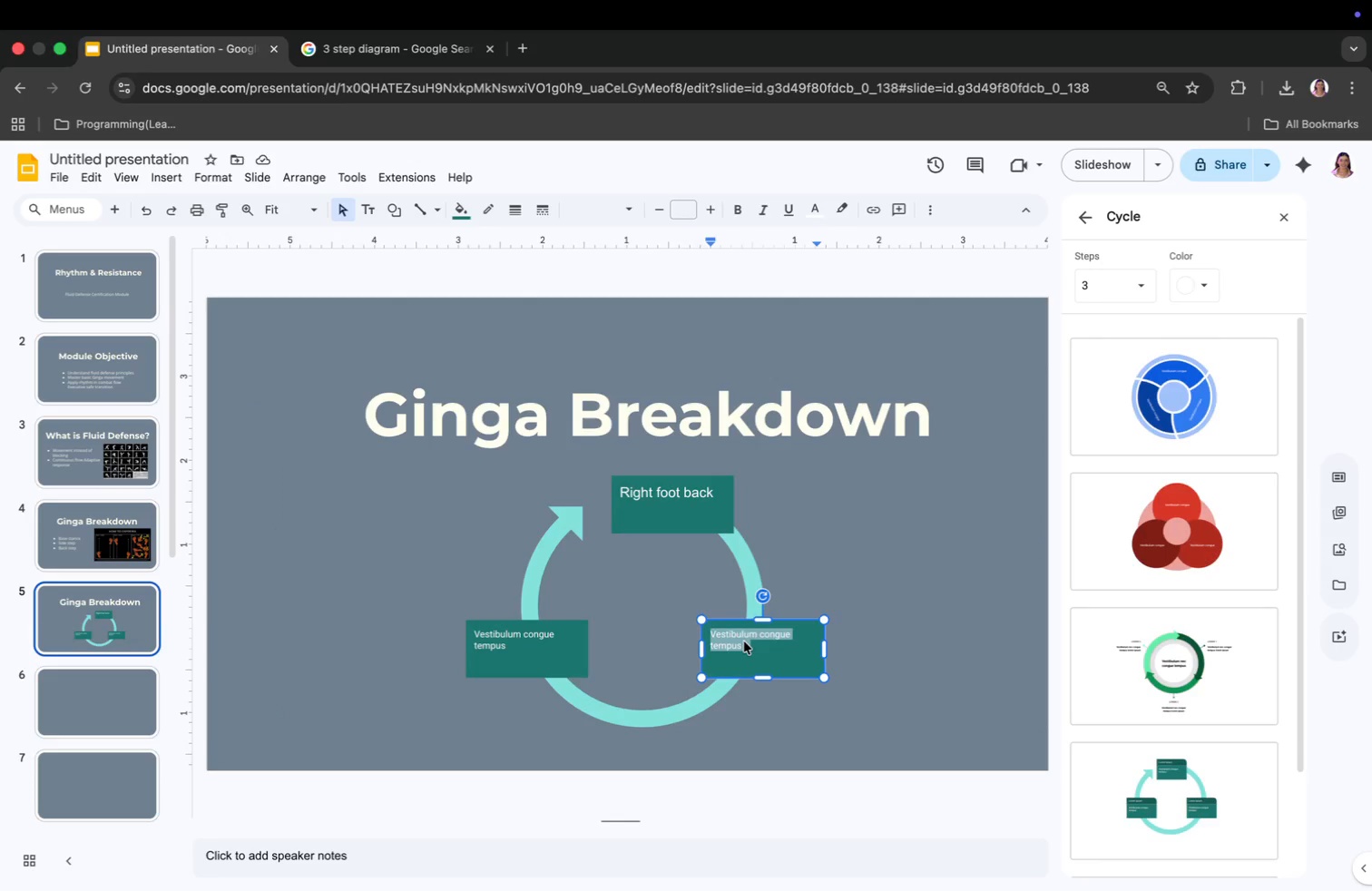 
key(Backspace)
type(Guard posito)
key(Backspace)
key(Backspace)
type(tion)
 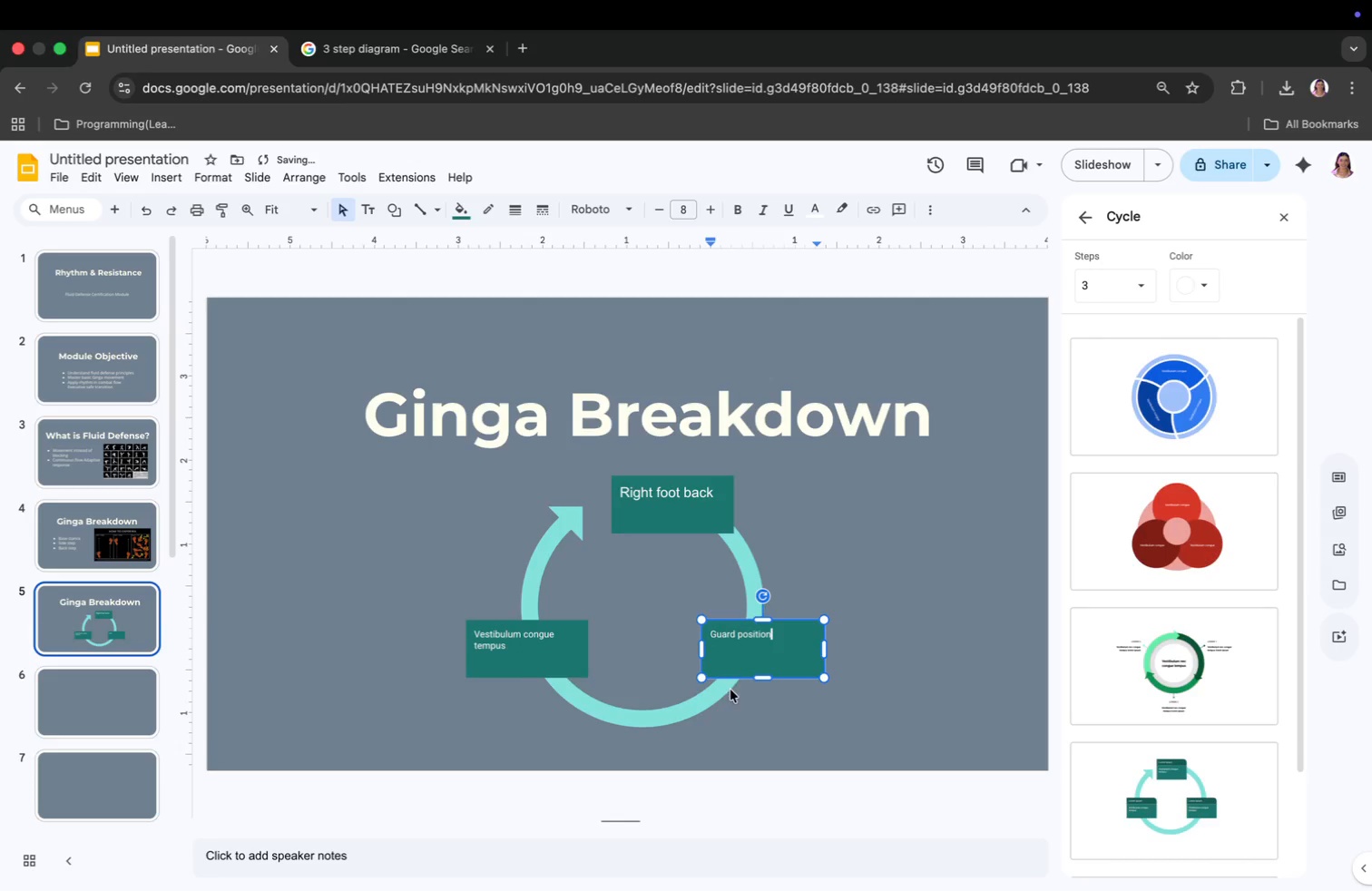 
left_click([710, 634])
 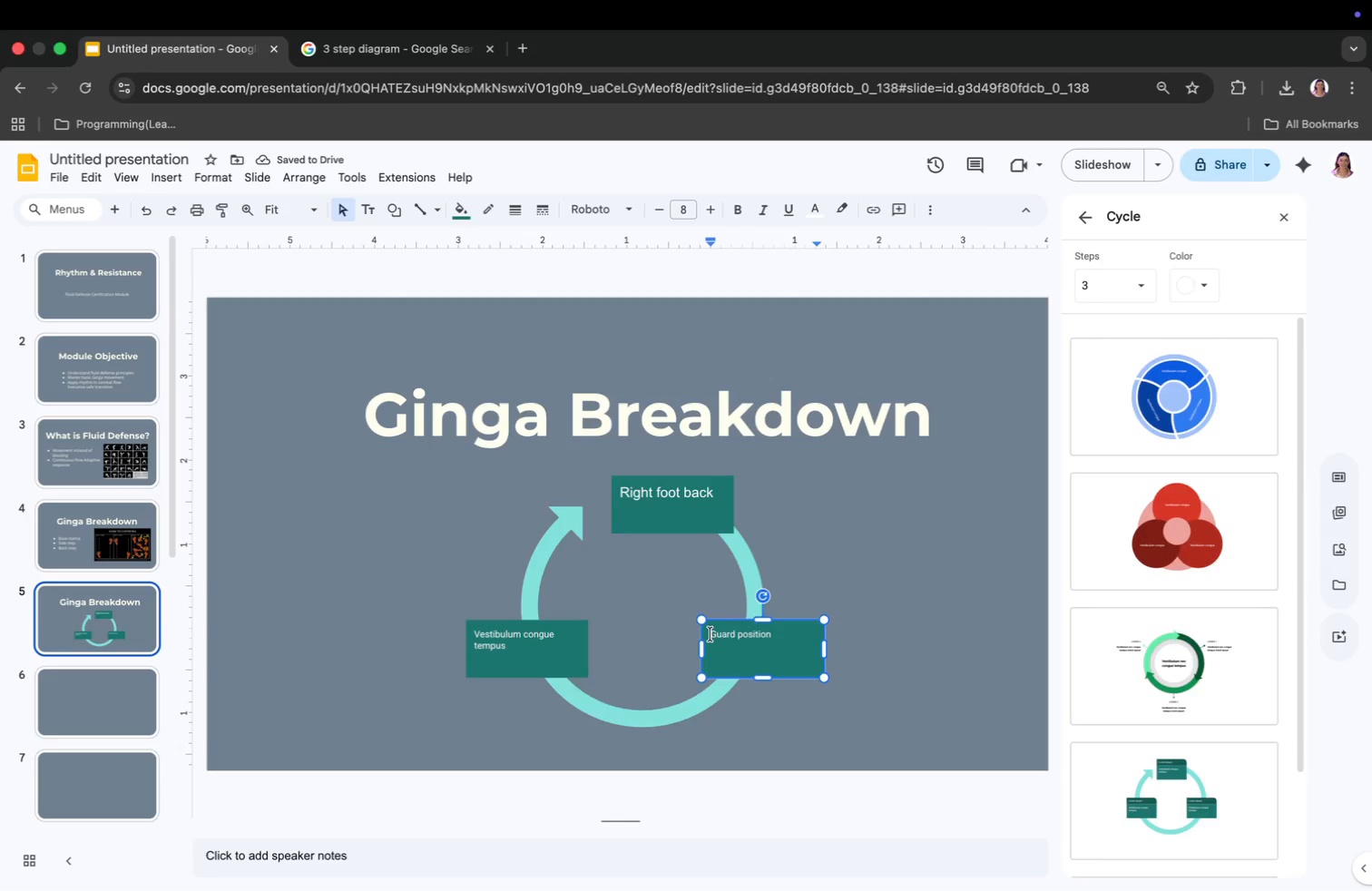 
key(Tab)
 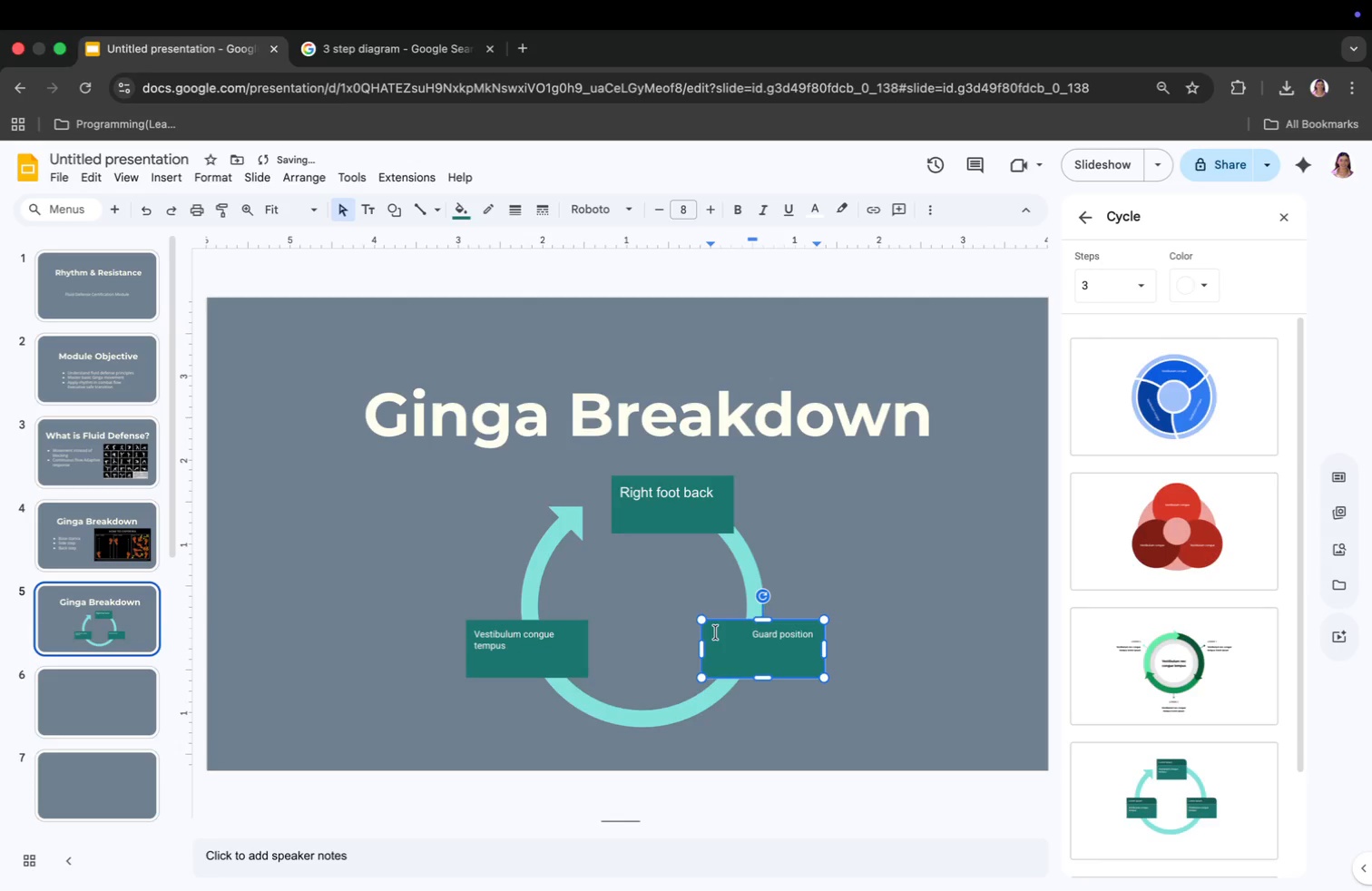 
key(Backspace)
 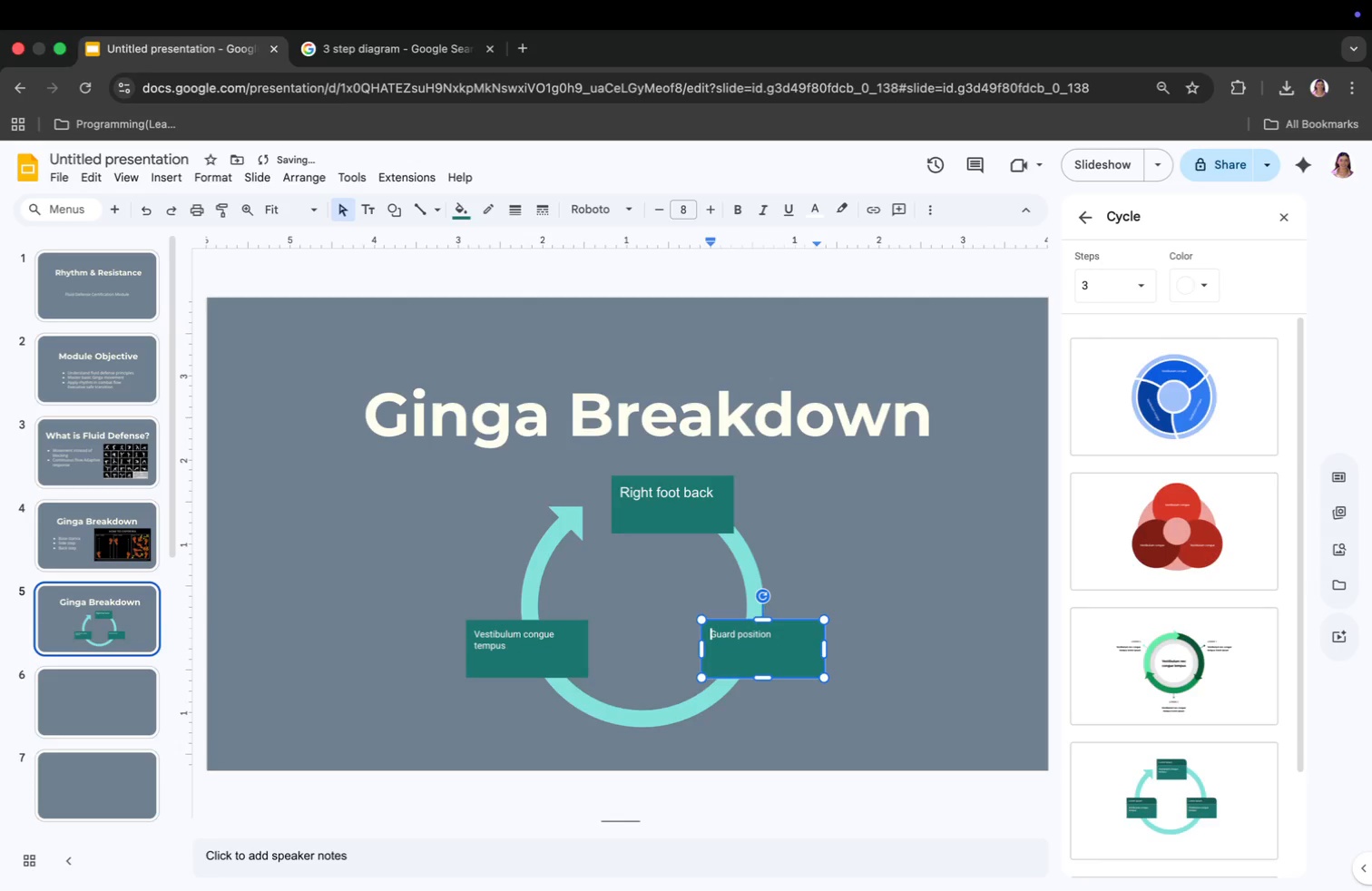 
key(Space)
 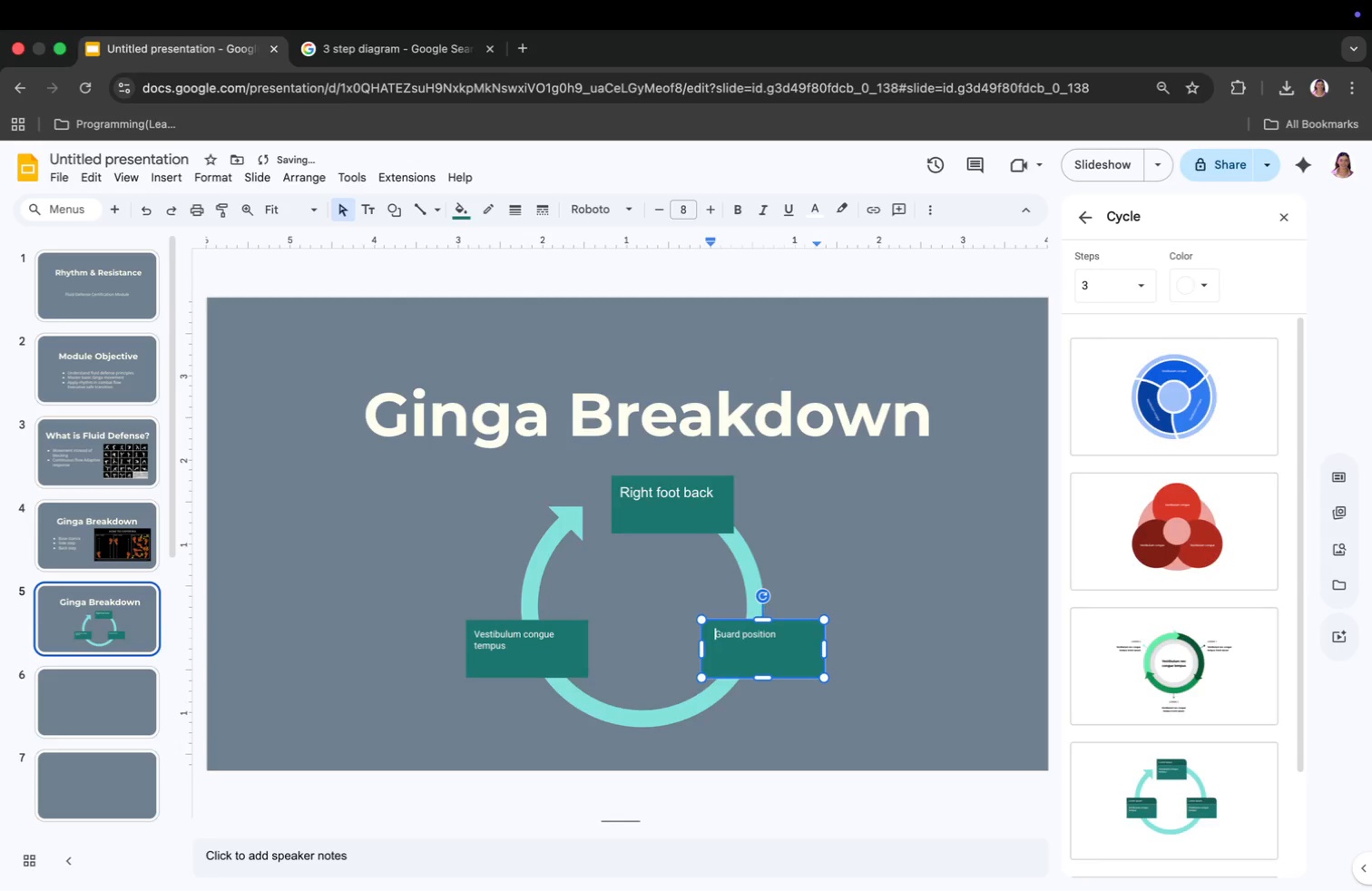 
key(Space)
 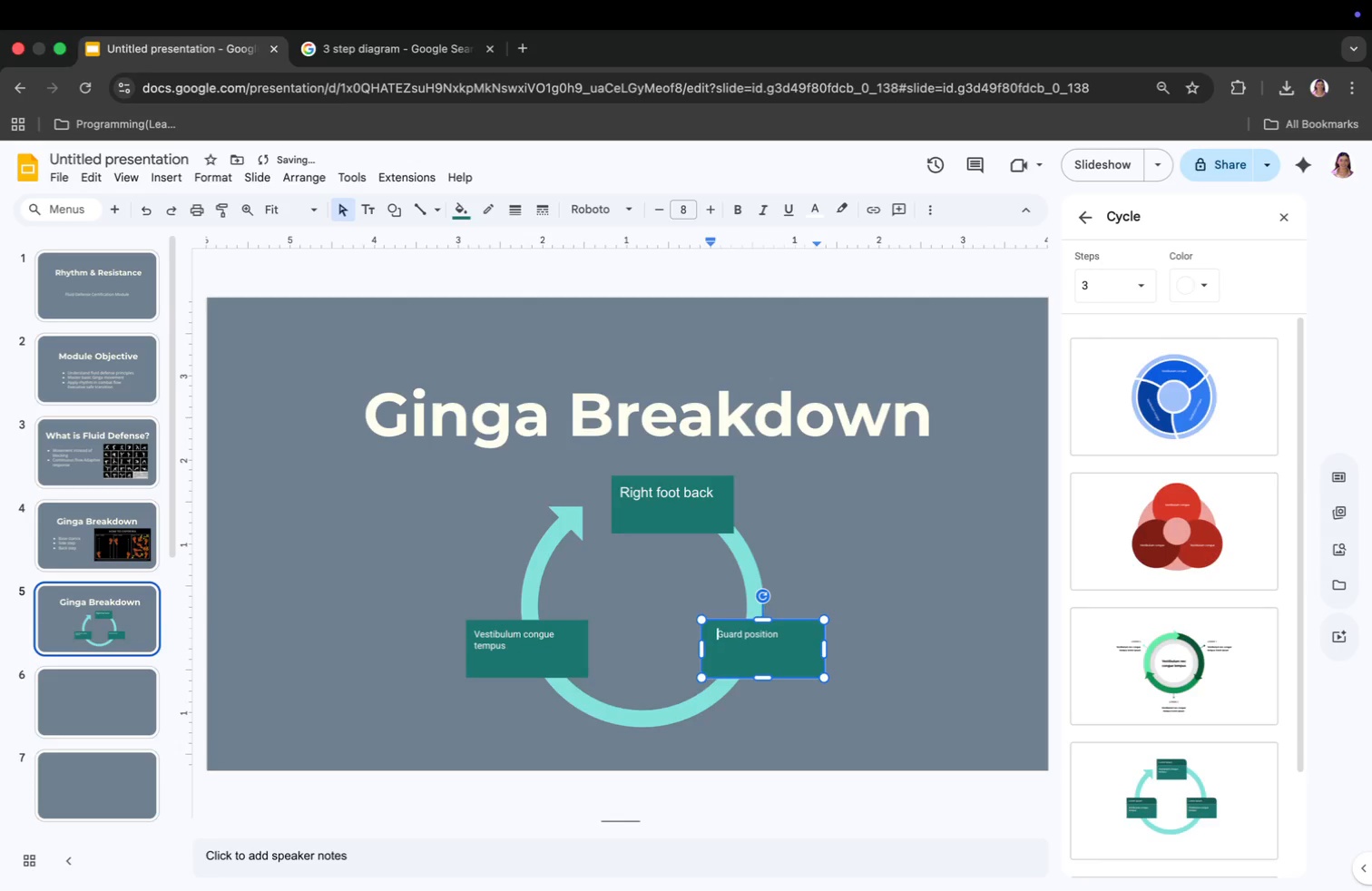 
key(Space)
 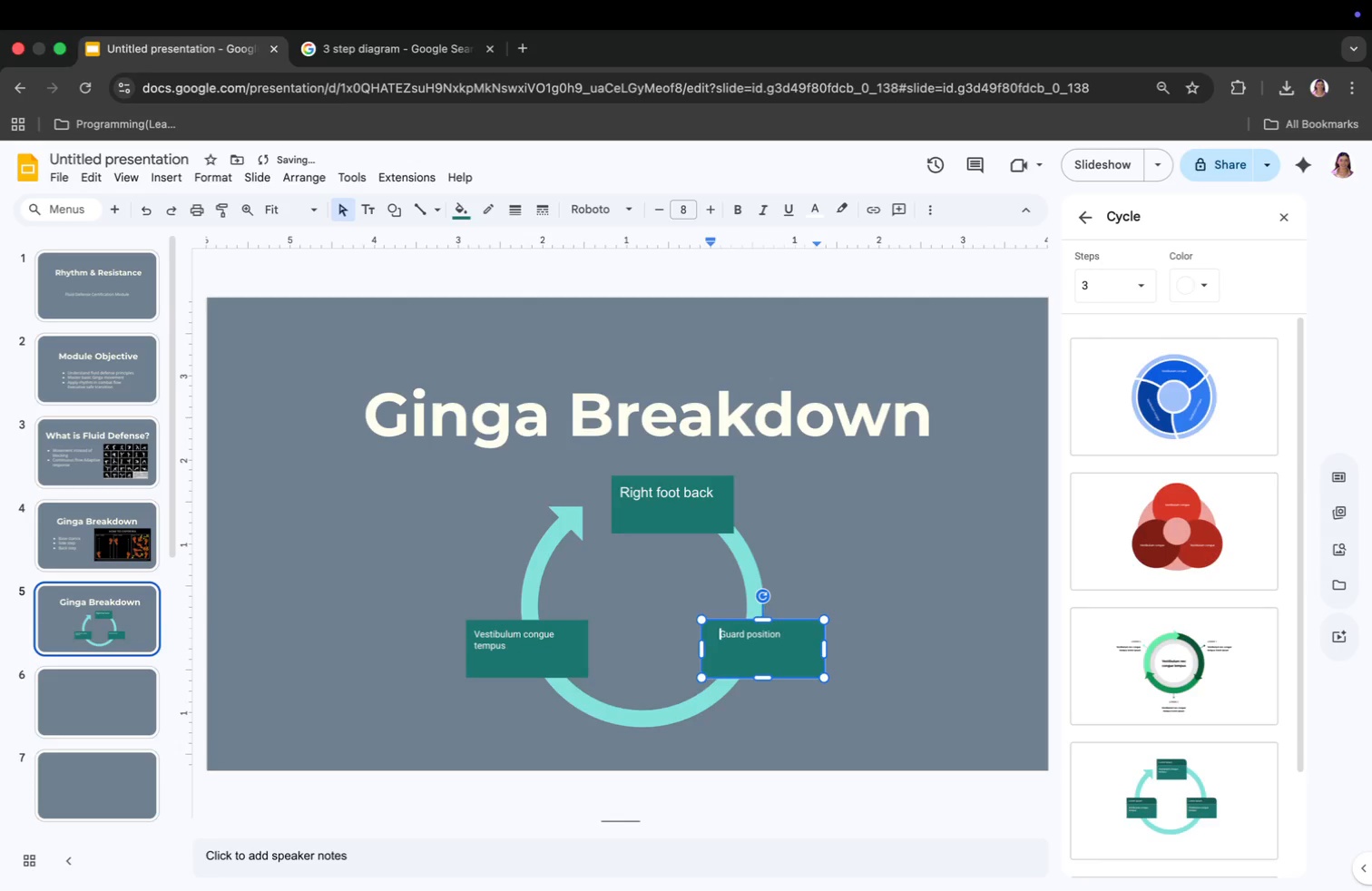 
key(Space)
 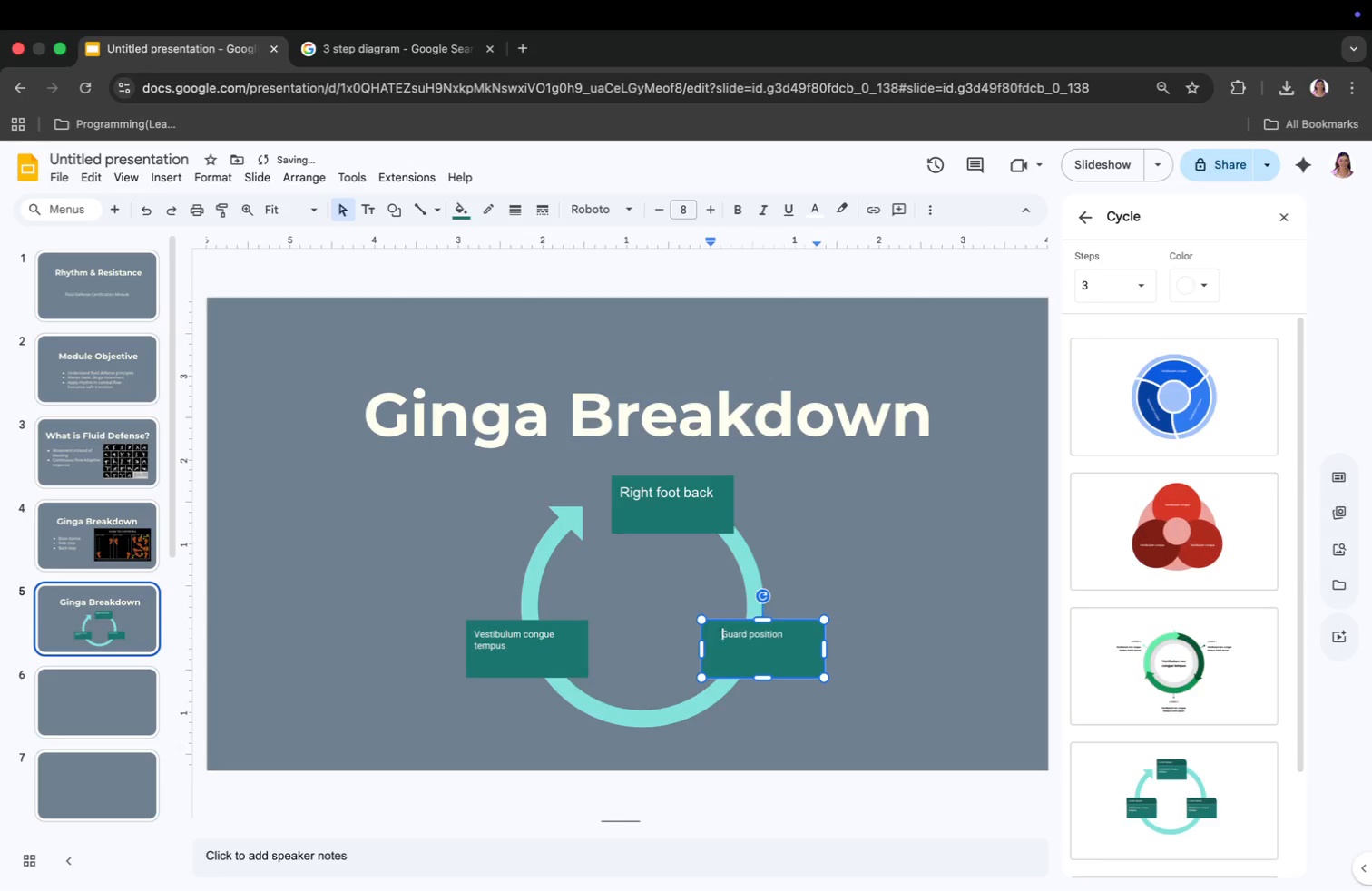 
key(Space)
 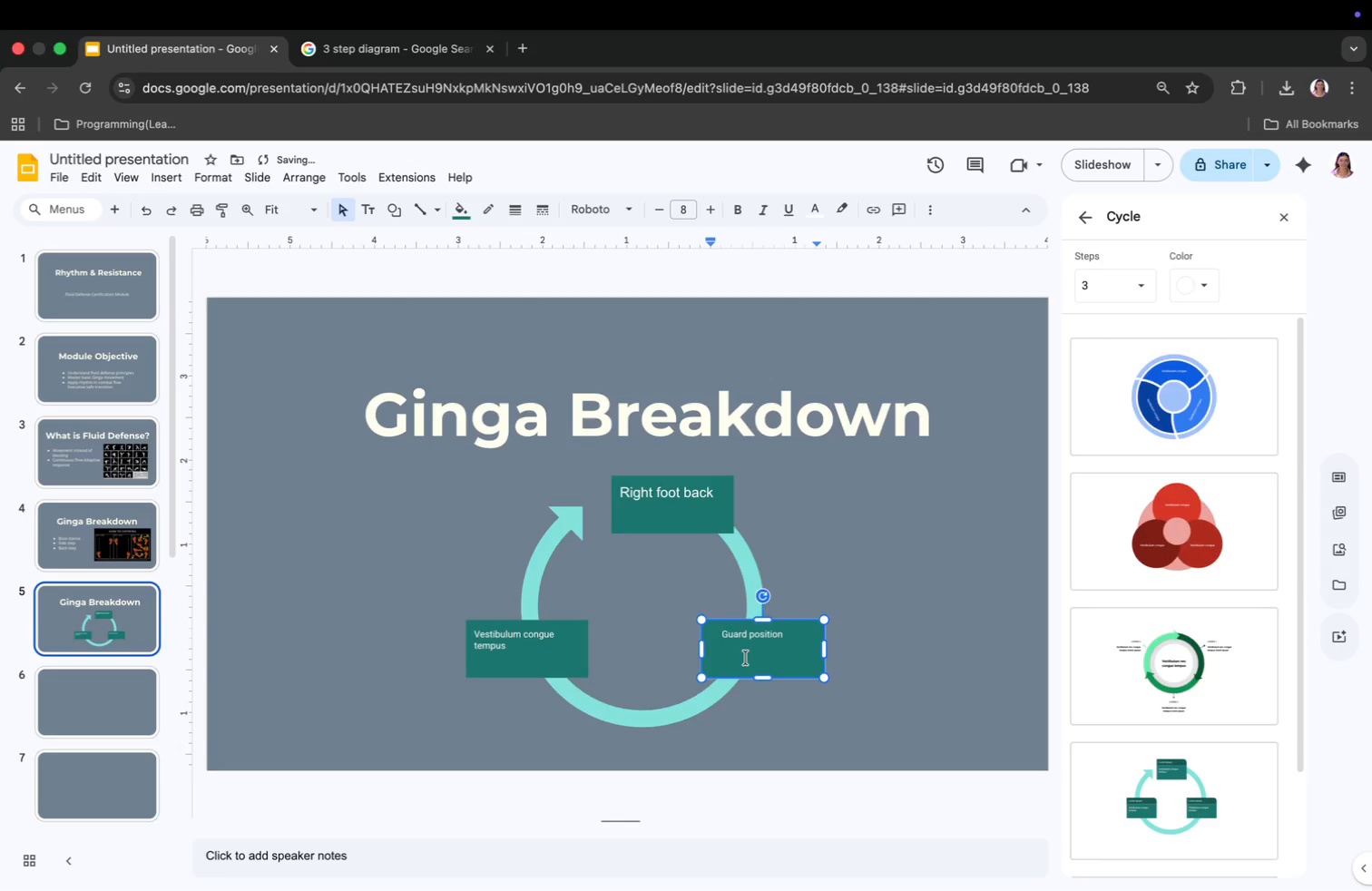 
left_click([750, 632])
 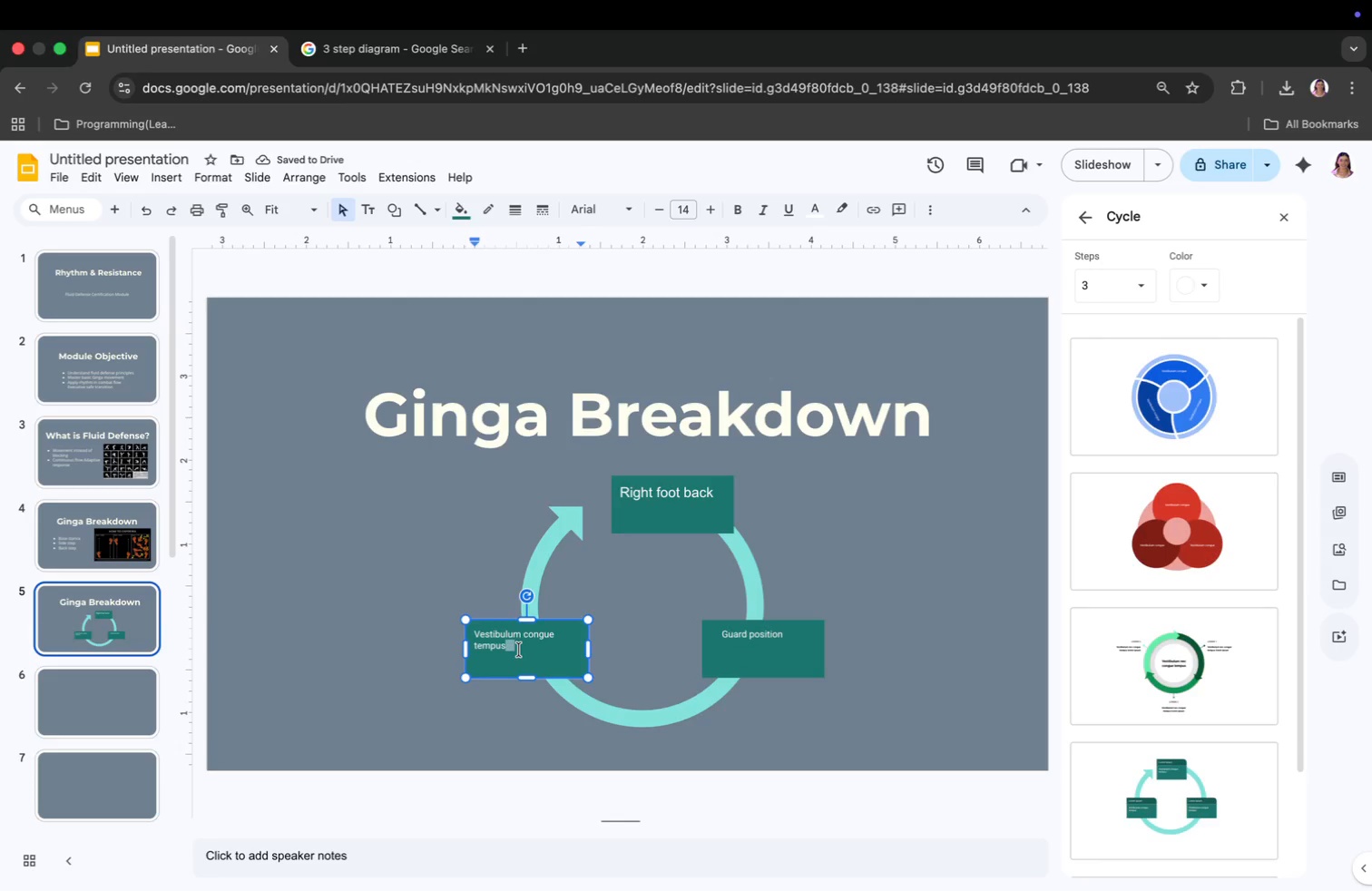 
key(Meta+CommandLeft)
 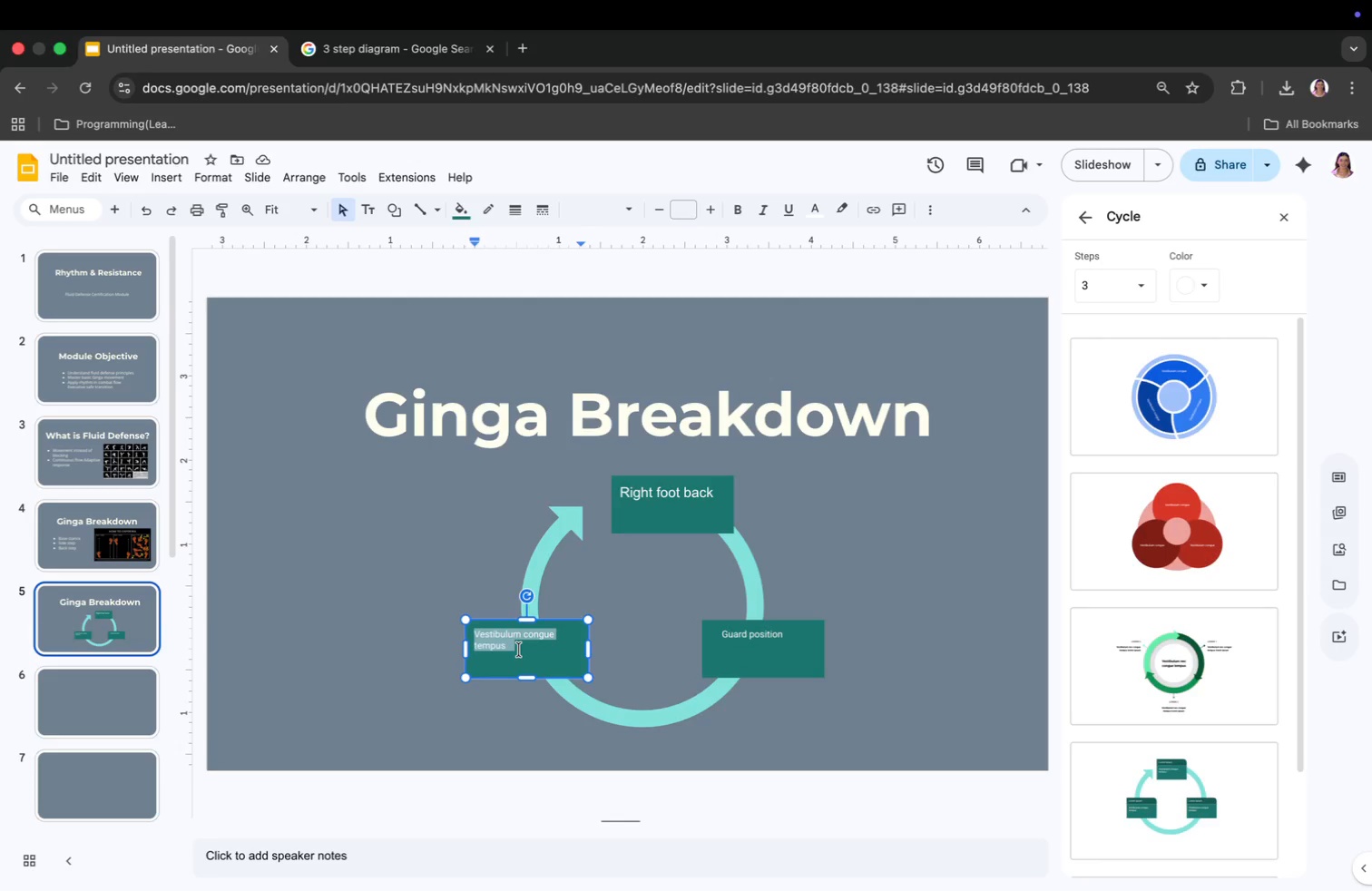 
key(Meta+A)
 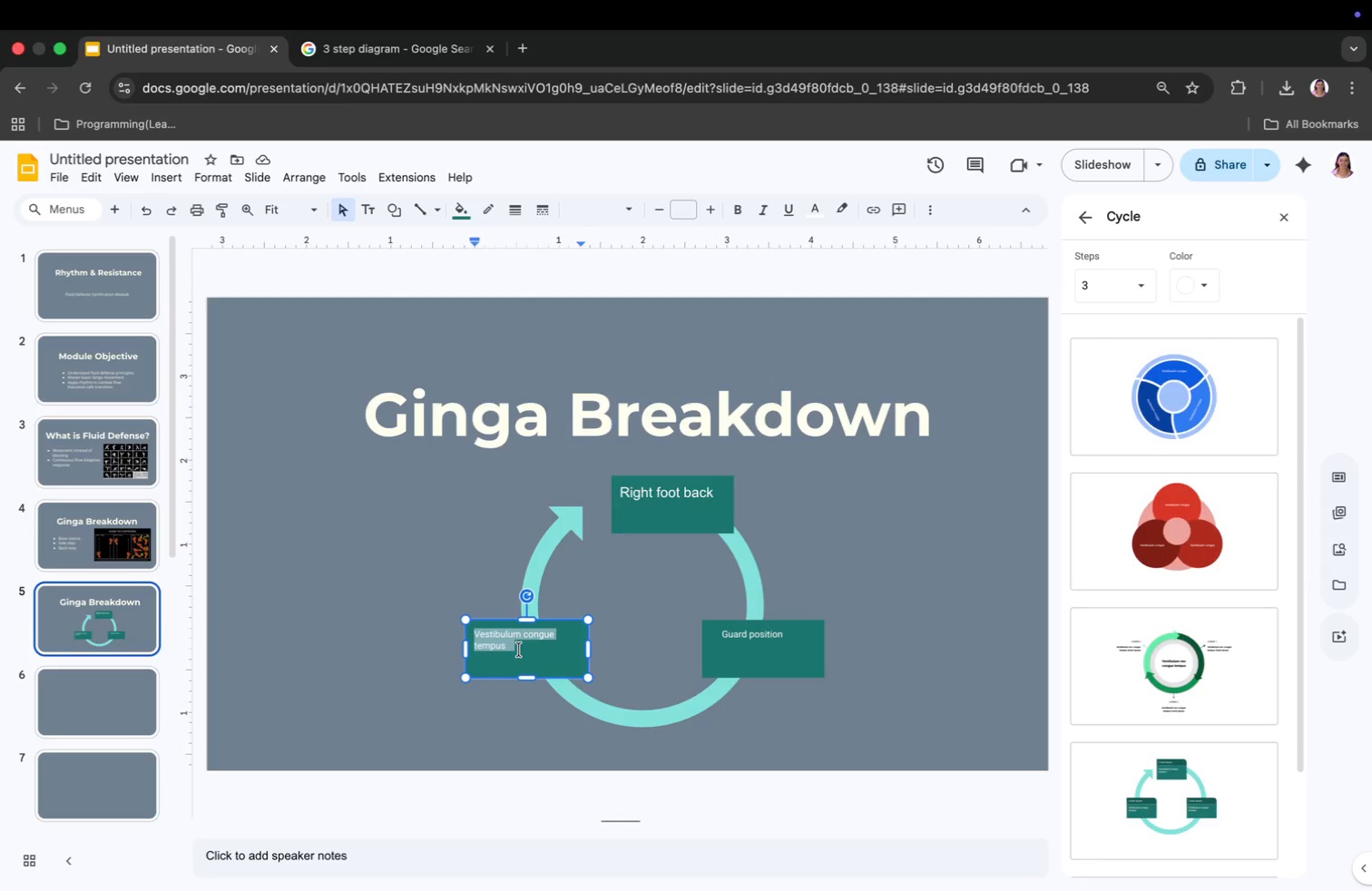 
key(Backspace)
type(Switch sides)
 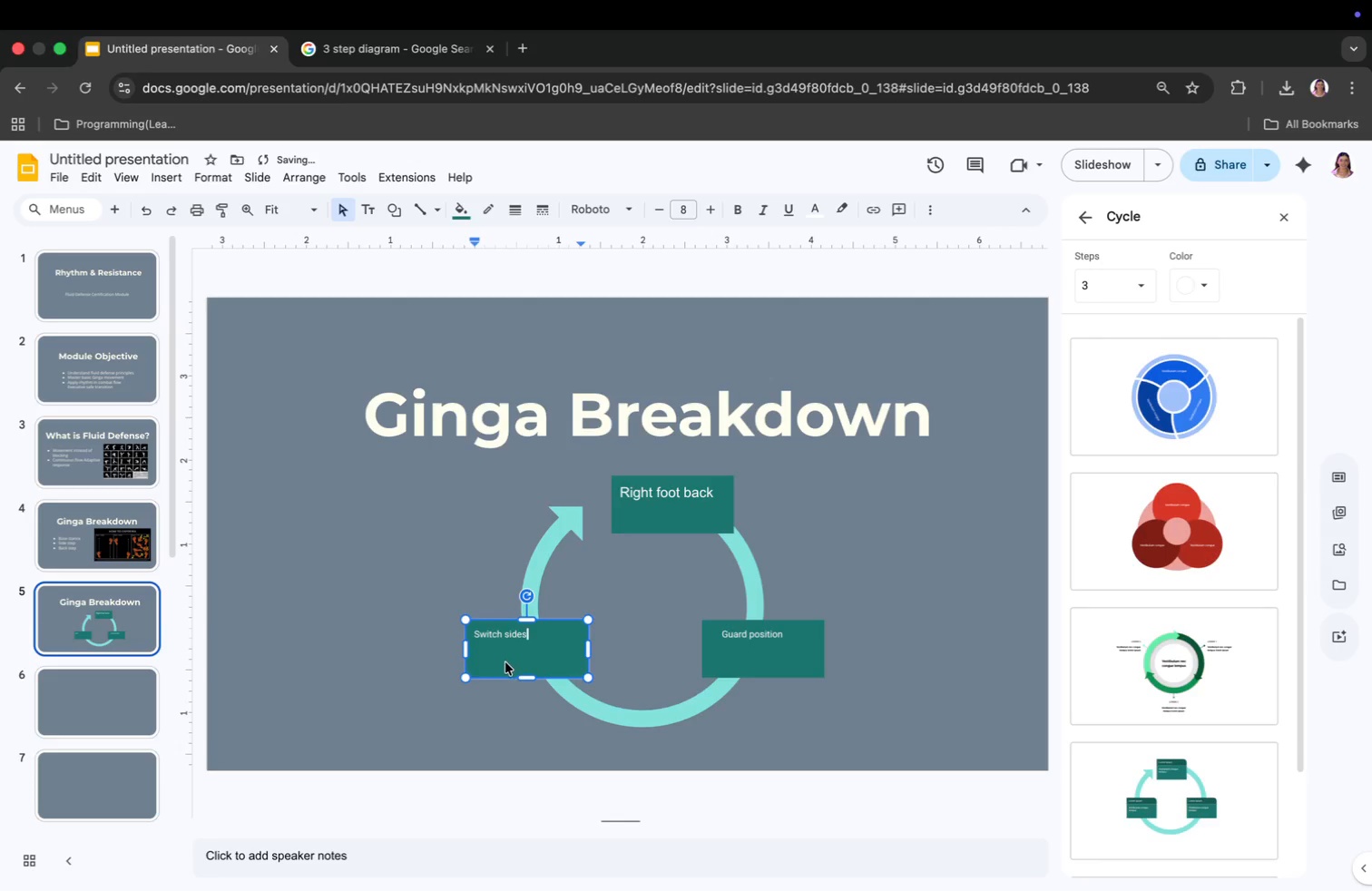 
left_click([474, 634])
 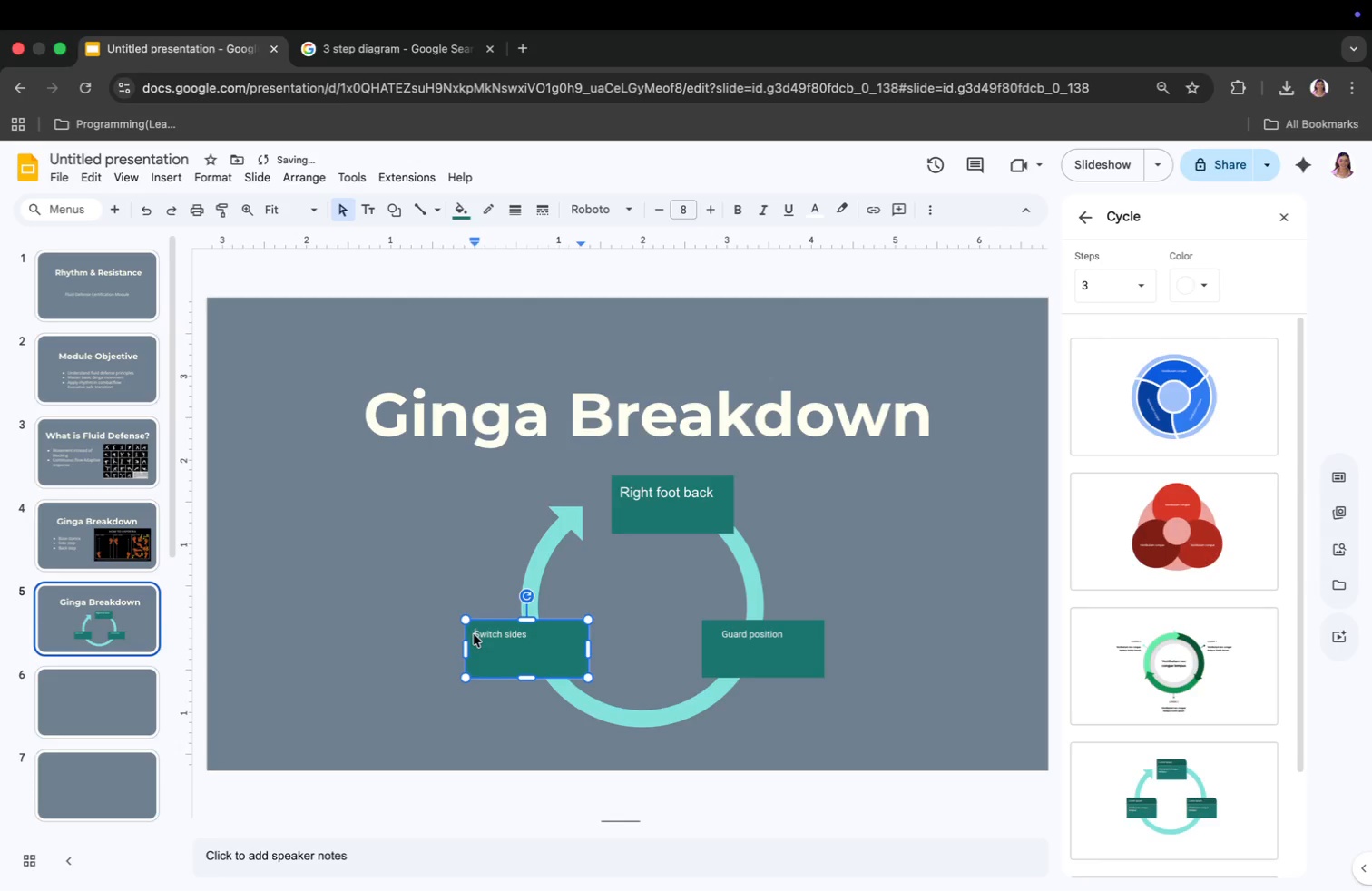 
key(Space)
 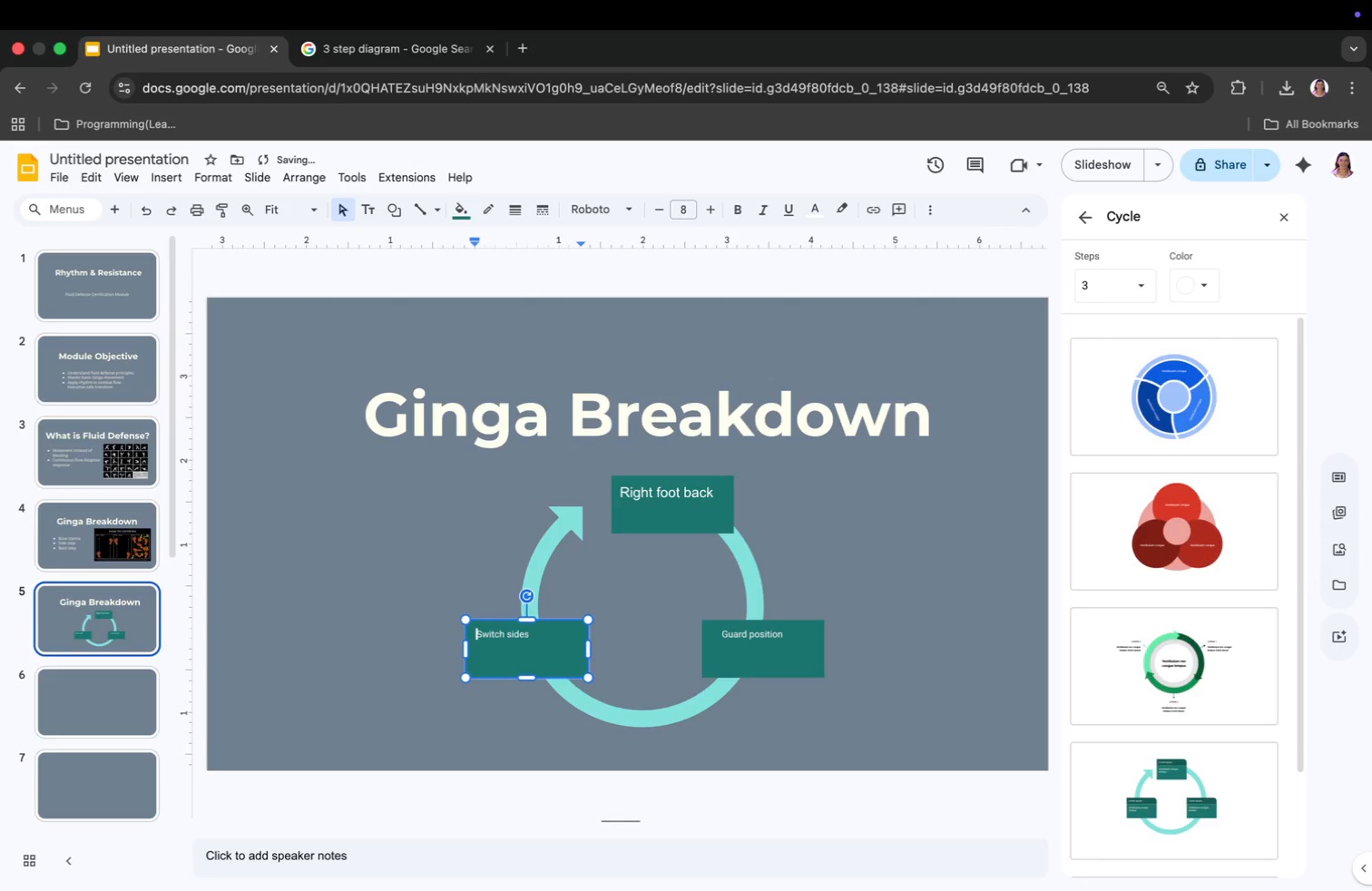 
key(Space)
 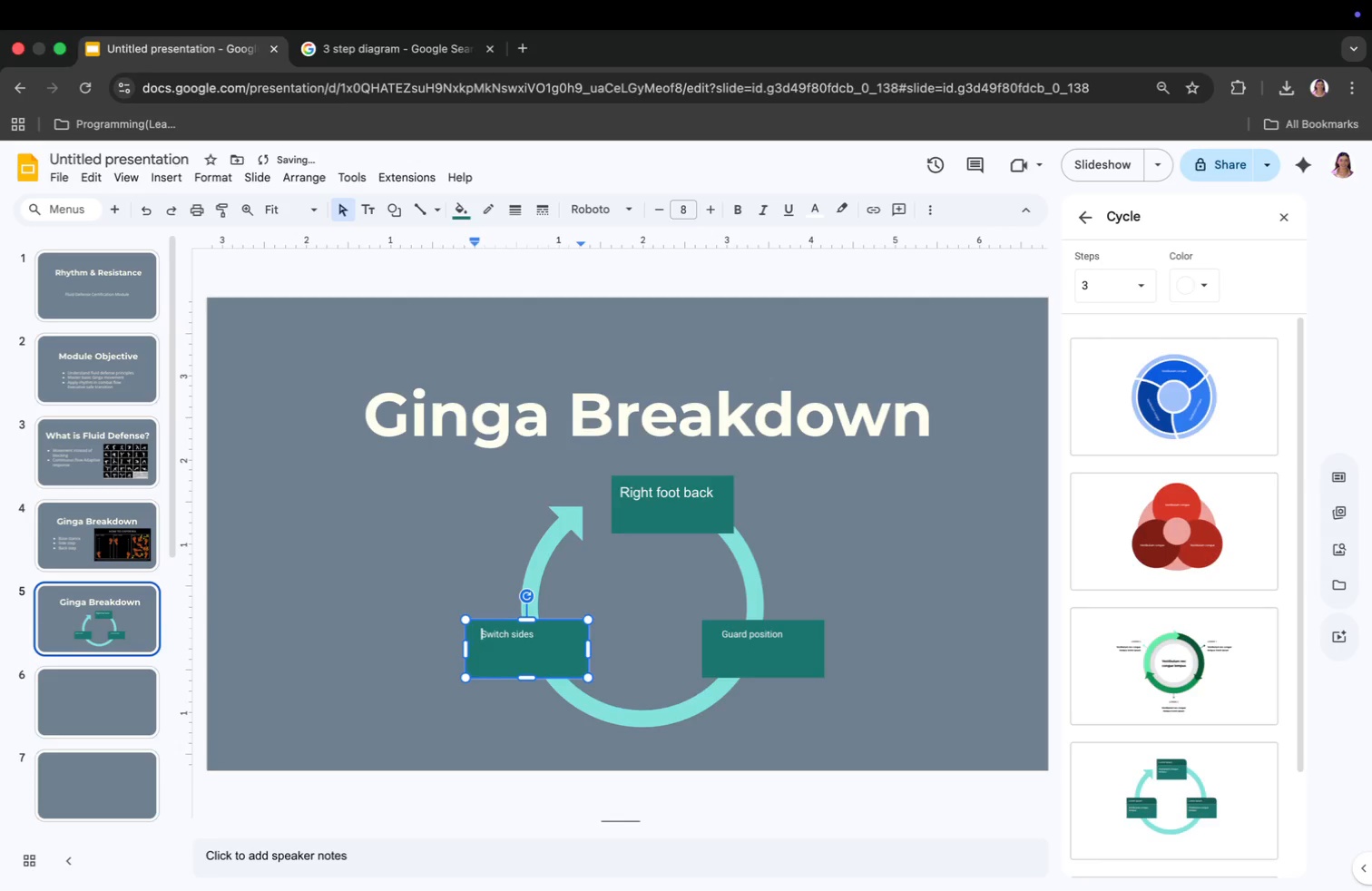 
key(Space)
 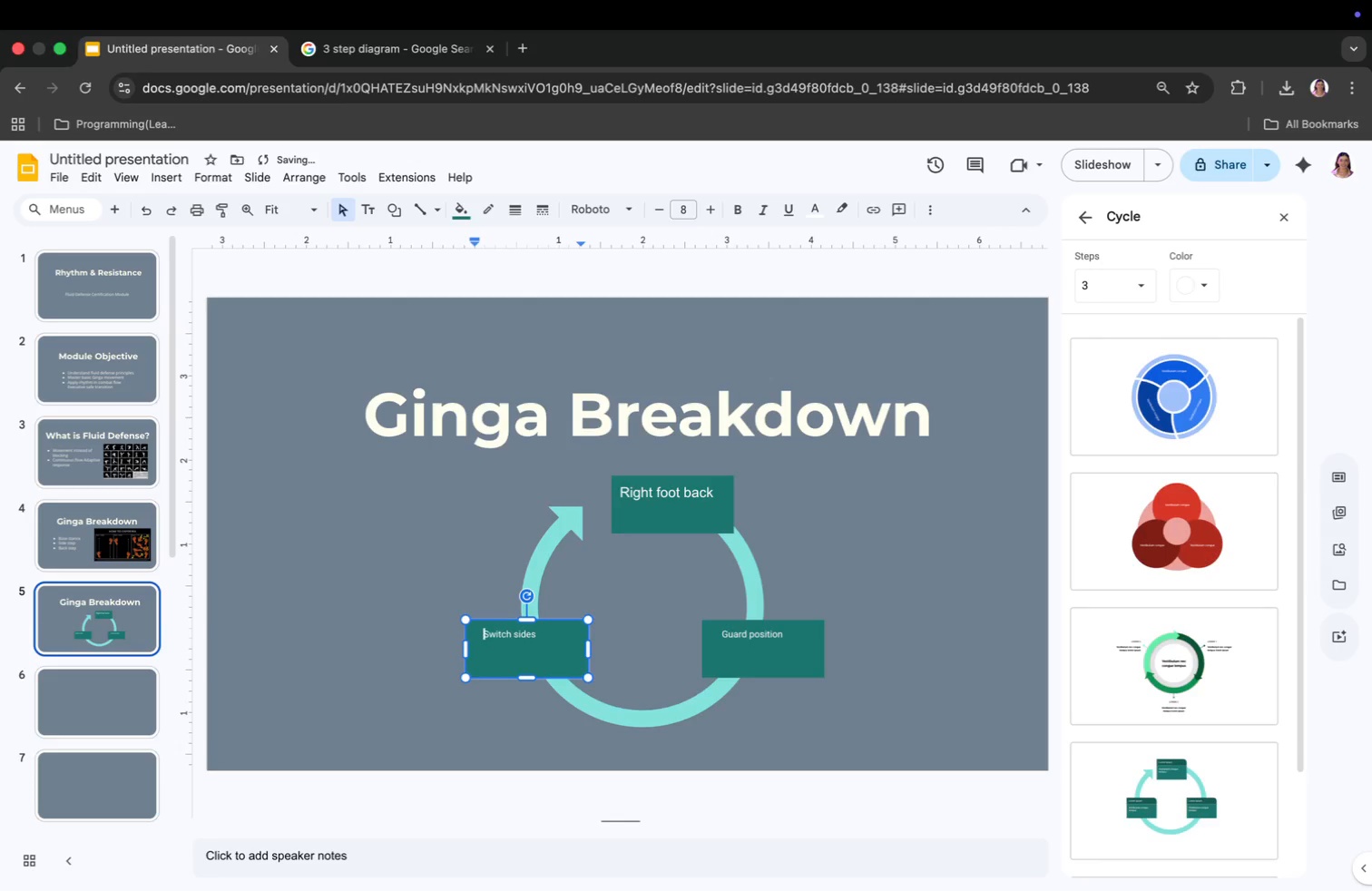 
key(Space)
 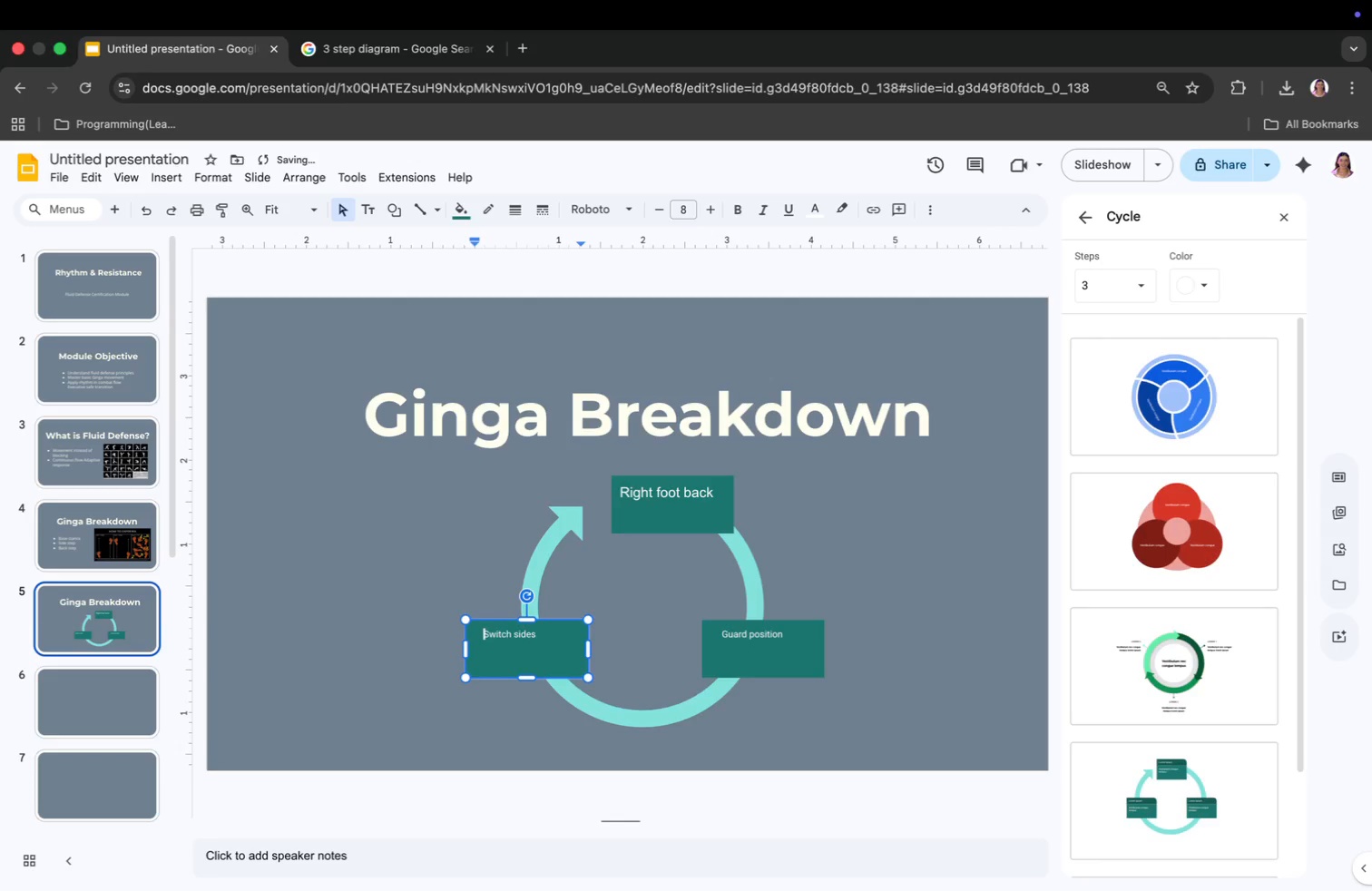 
key(Space)
 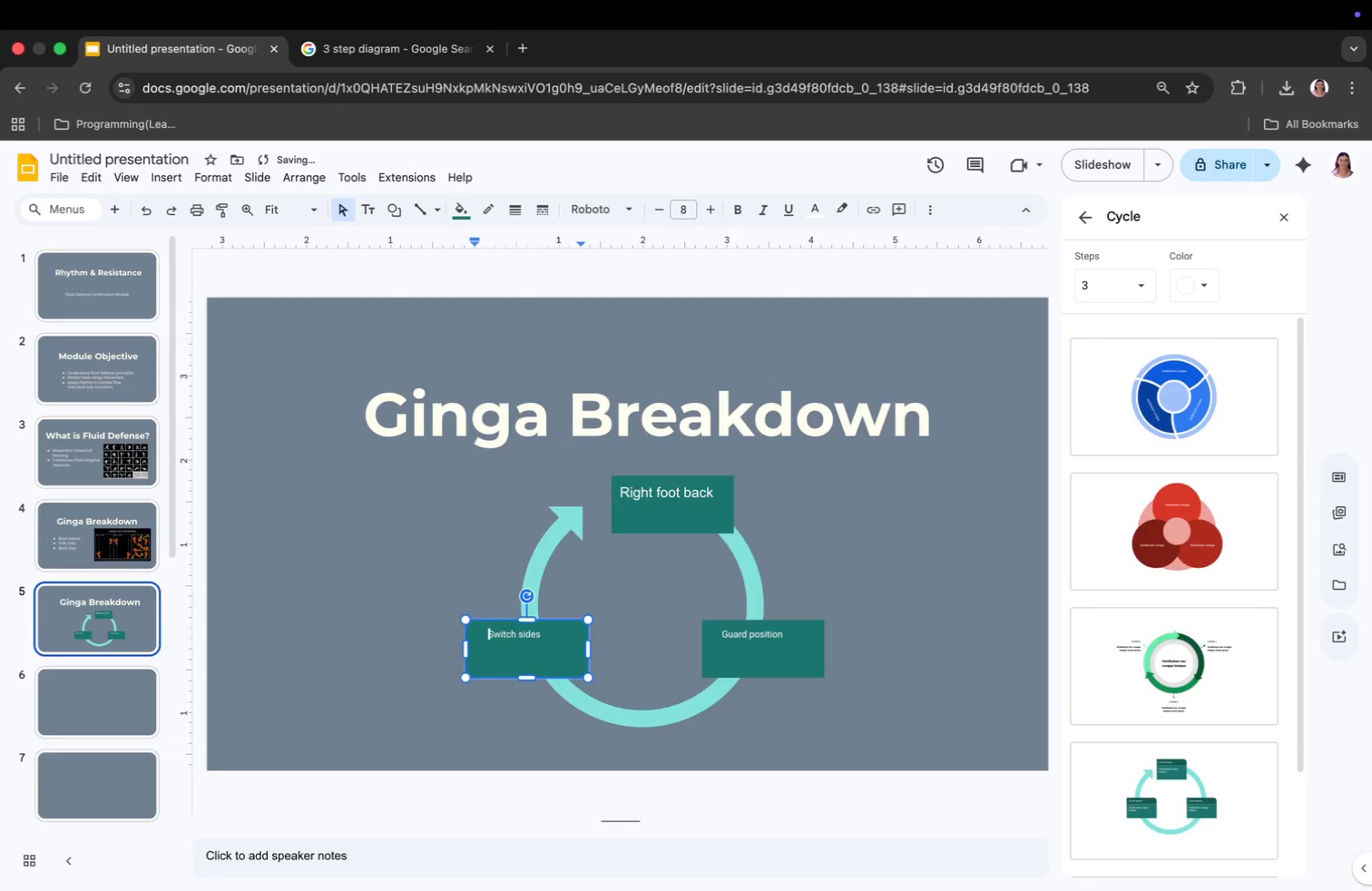 
key(Space)
 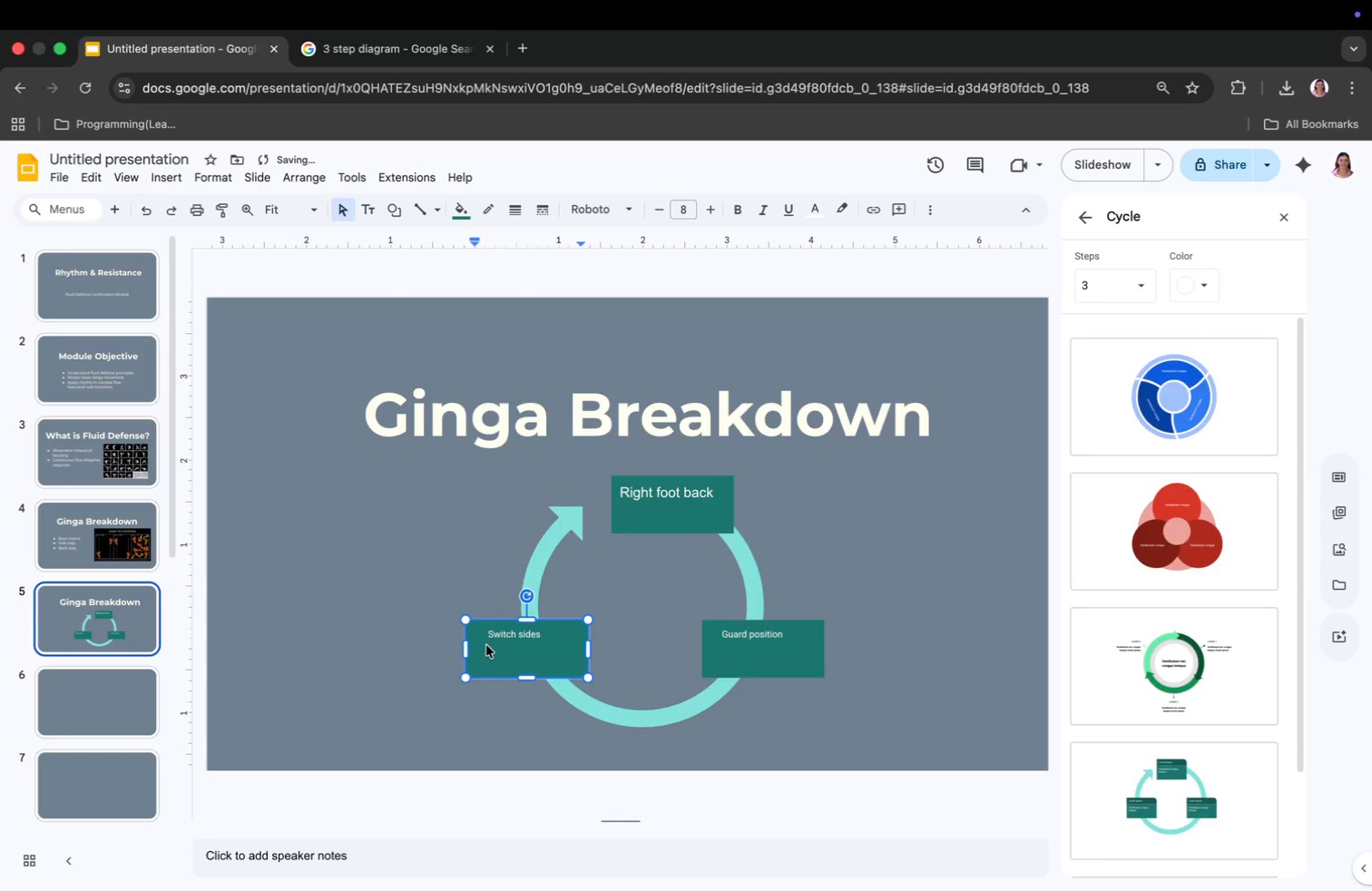 
left_click([511, 632])
 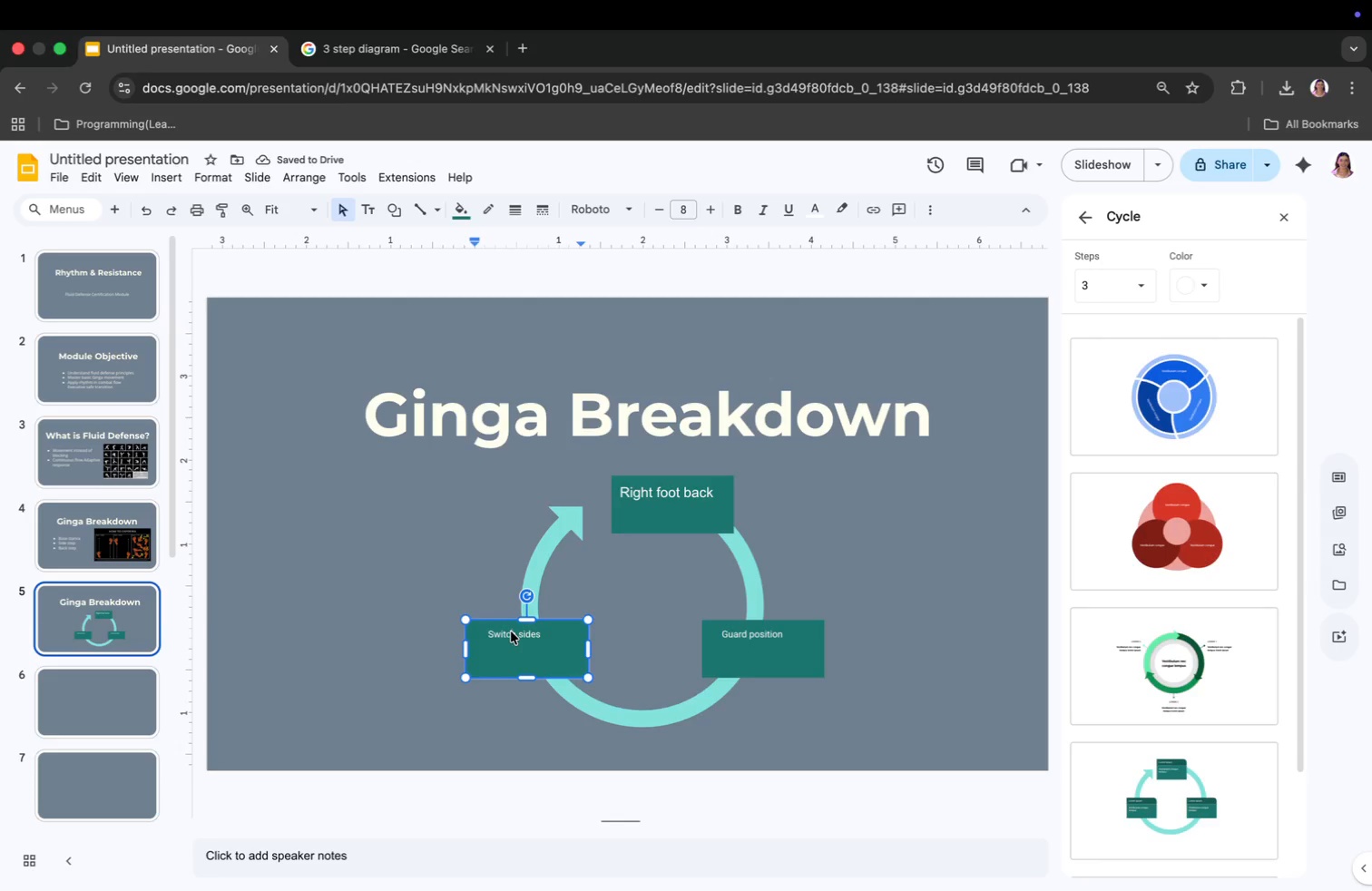 
key(Meta+CommandLeft)
 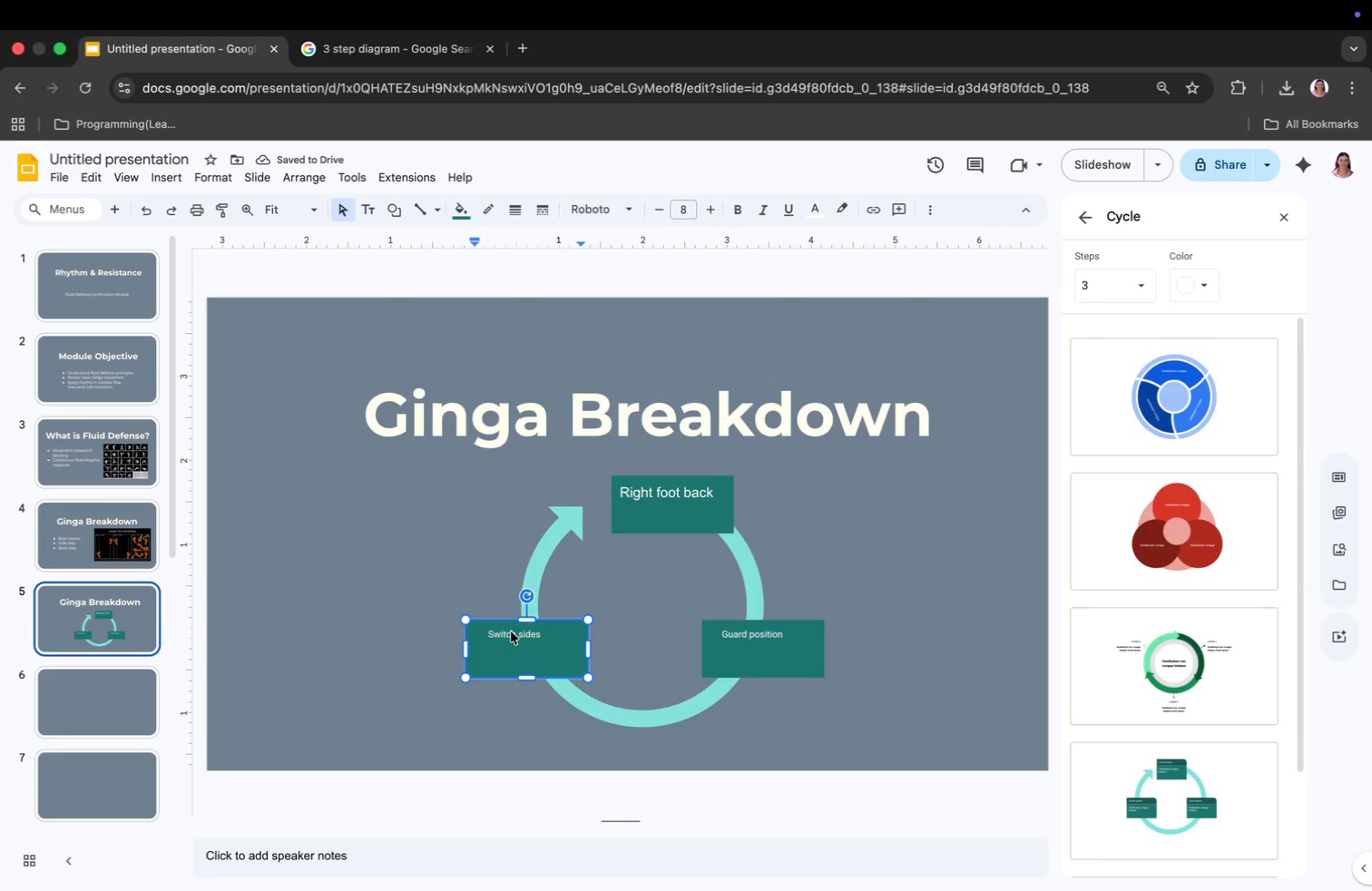 
key(Meta+A)
 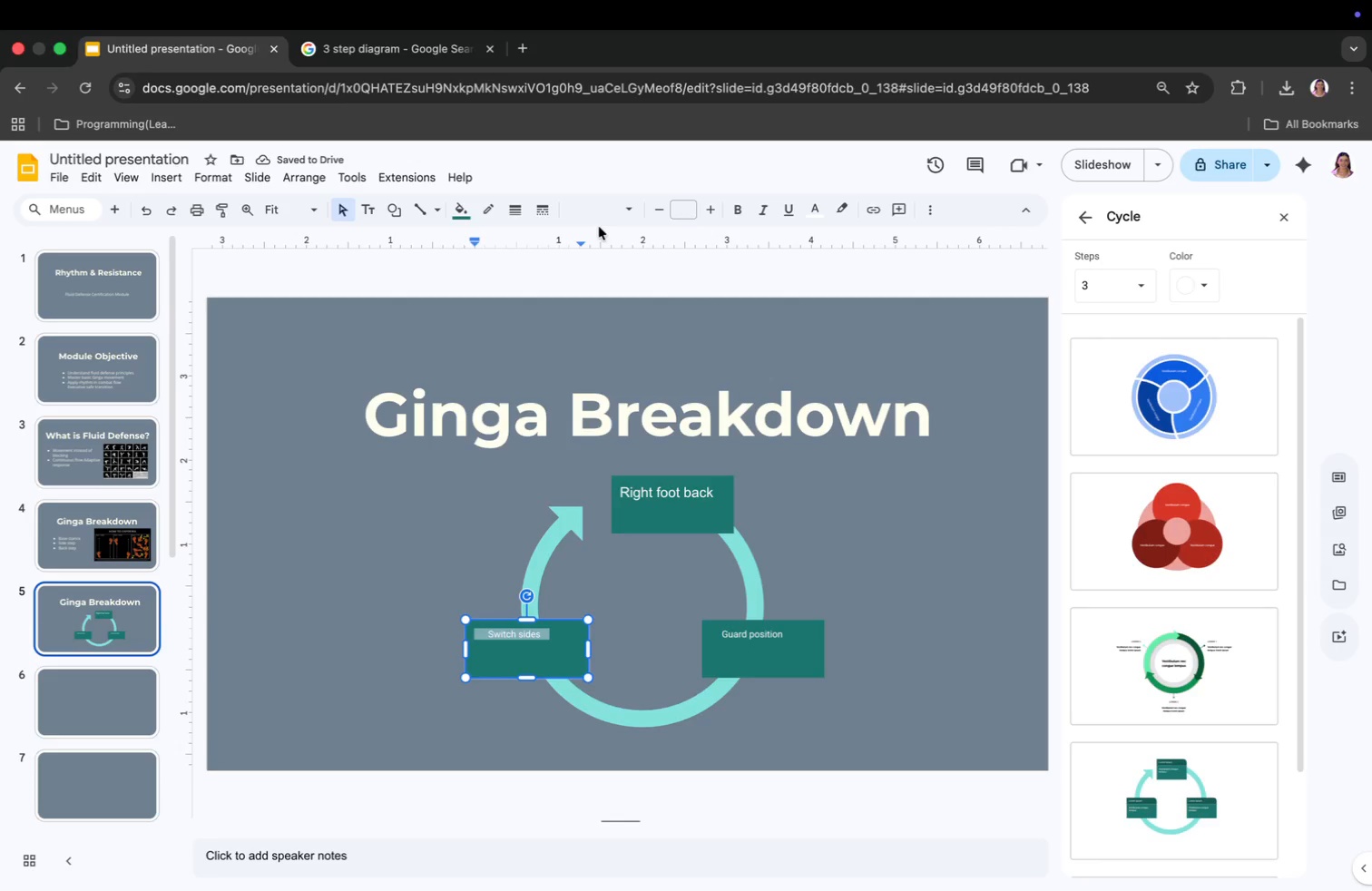 
left_click([593, 204])
 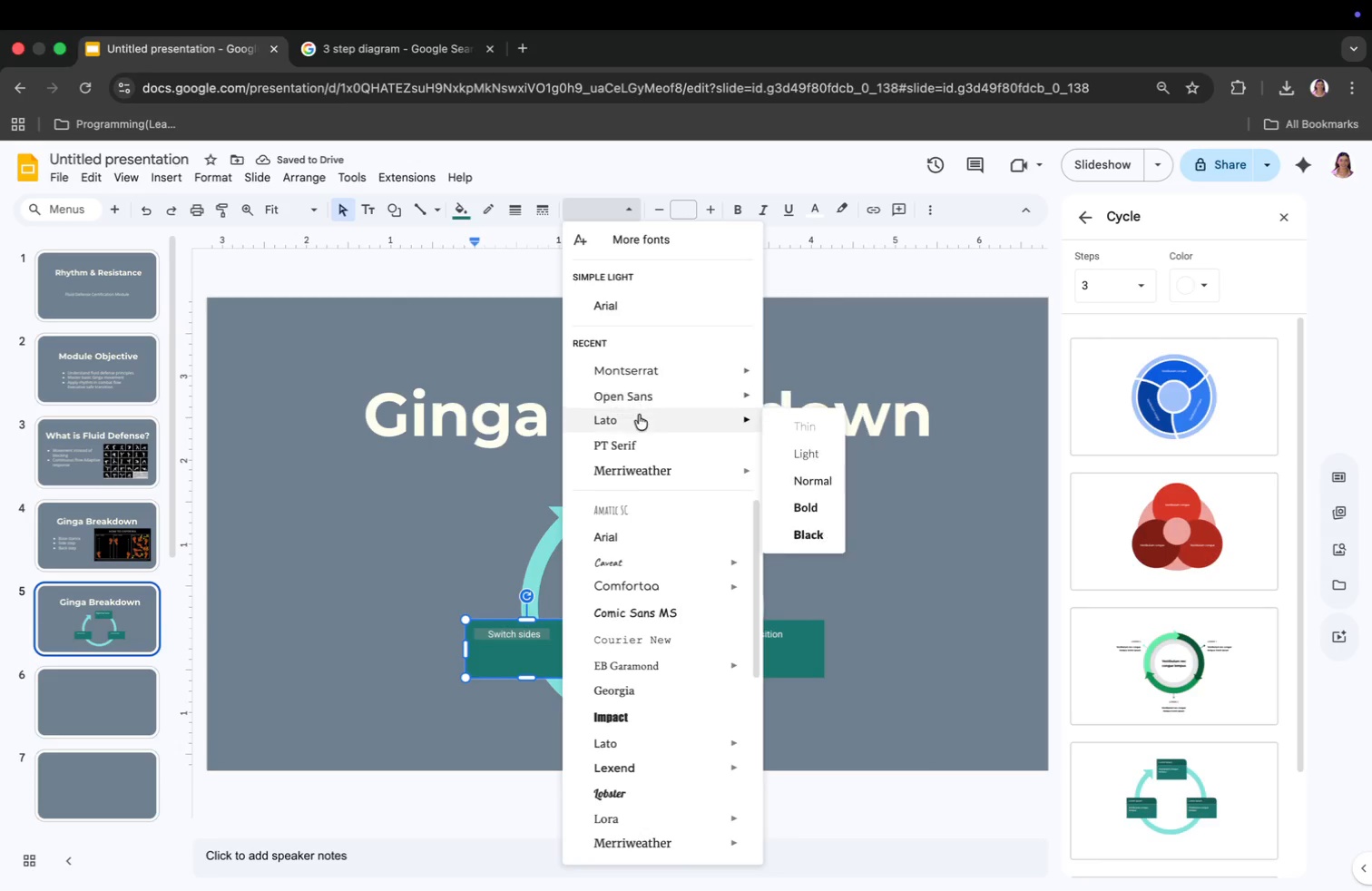 
left_click([638, 397])
 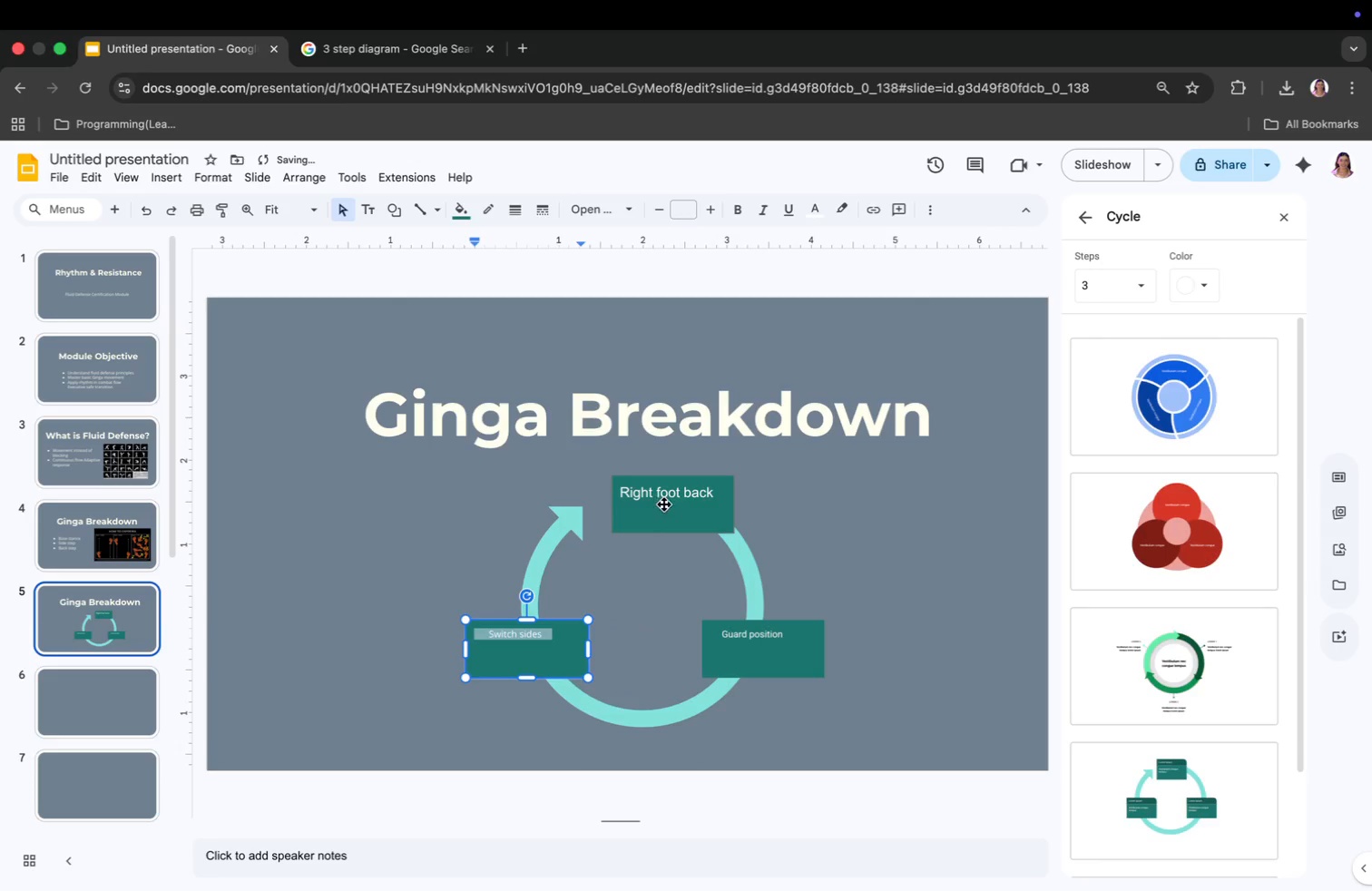 
left_click([665, 494])
 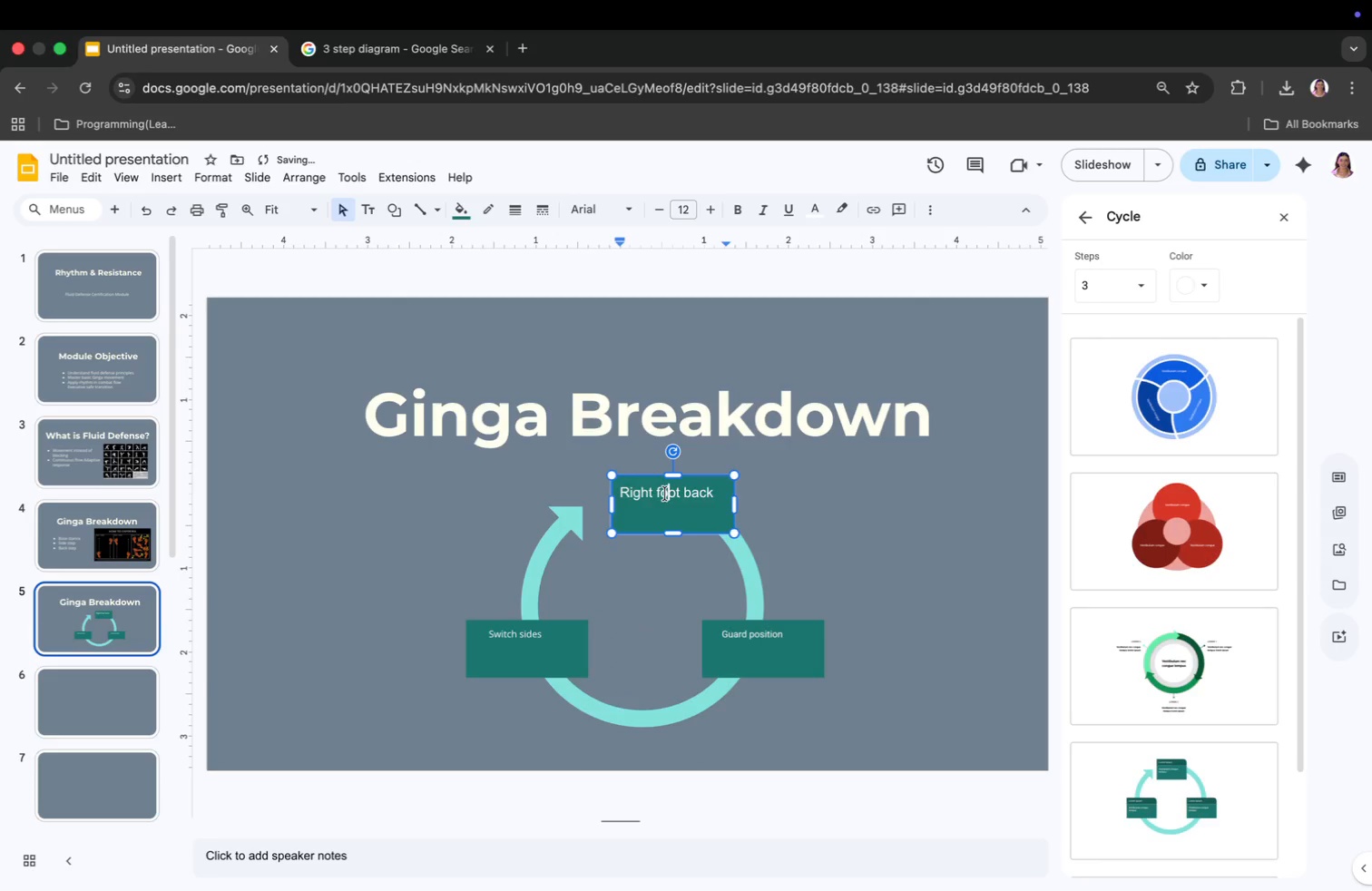 
key(Meta+CommandLeft)
 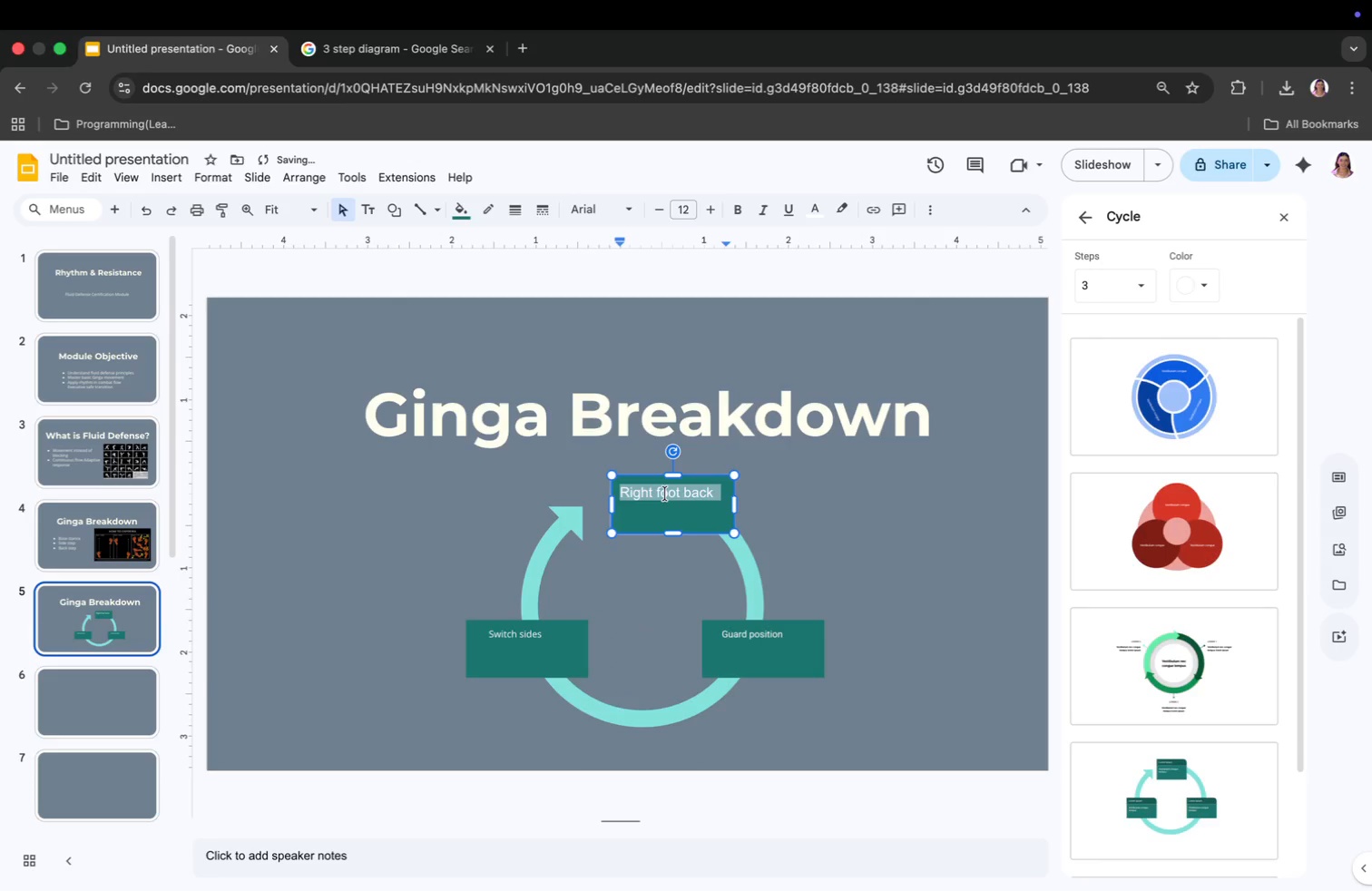 
key(Meta+A)
 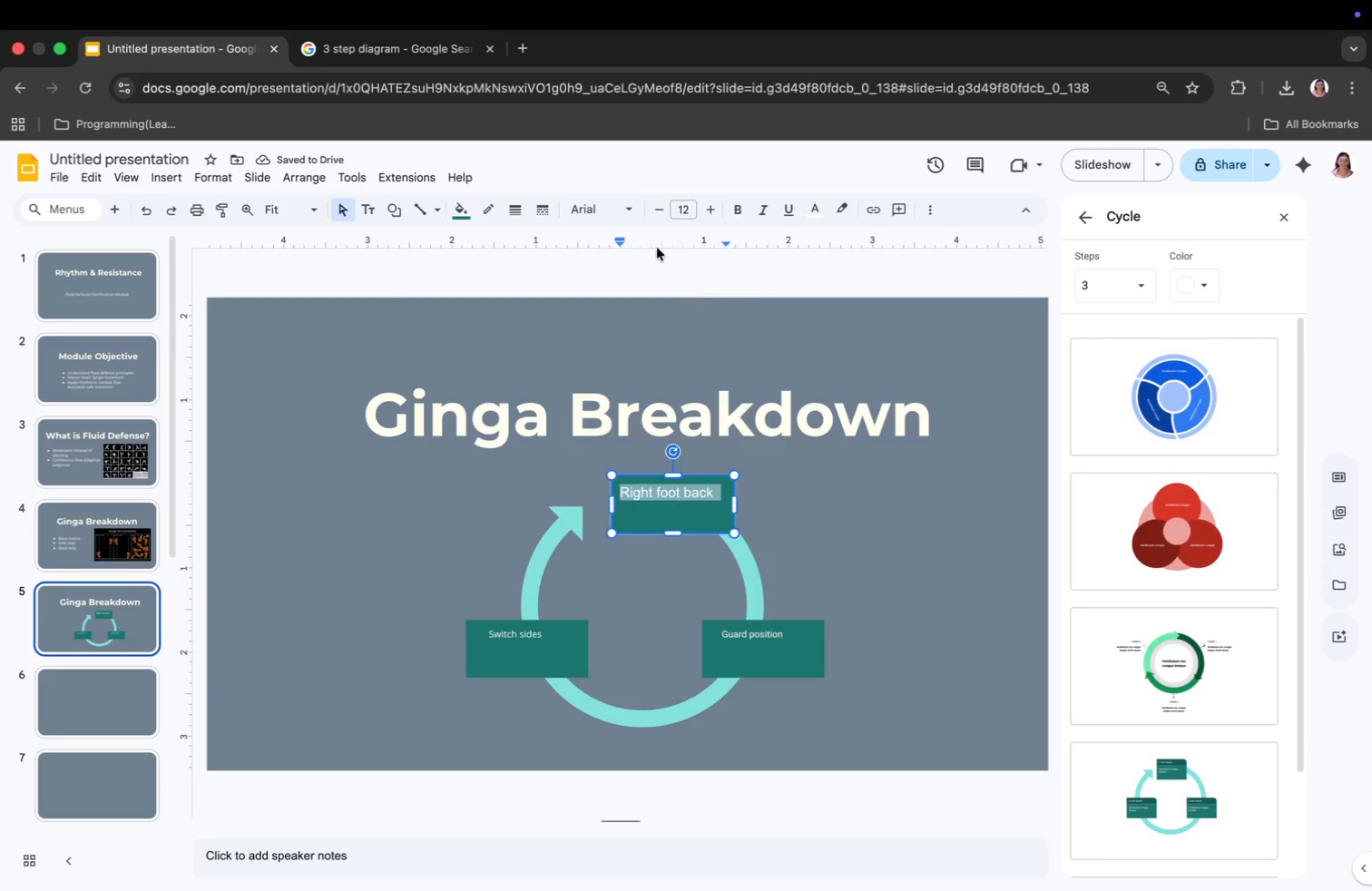 
left_click([598, 205])
 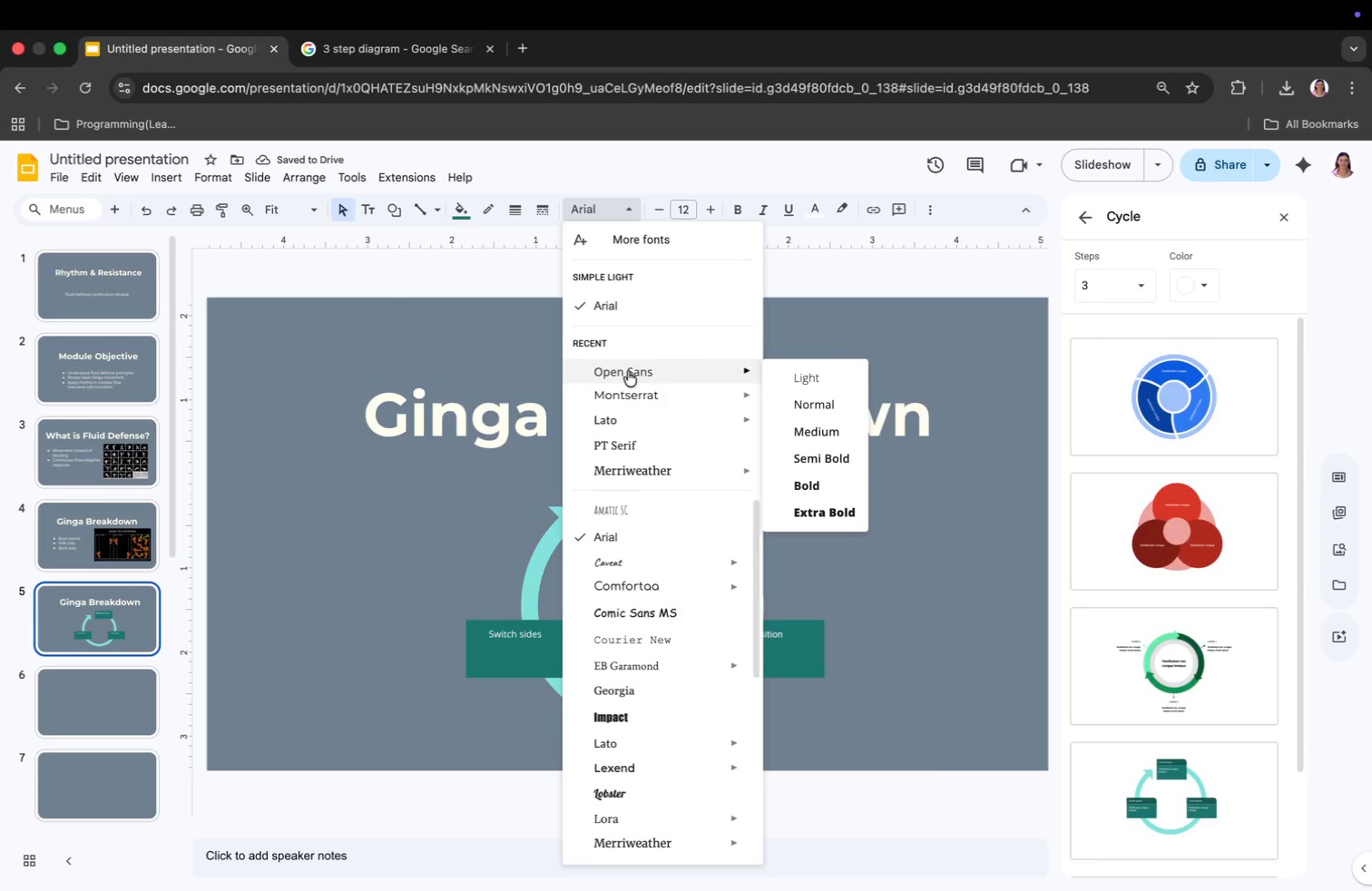 
left_click([628, 371])
 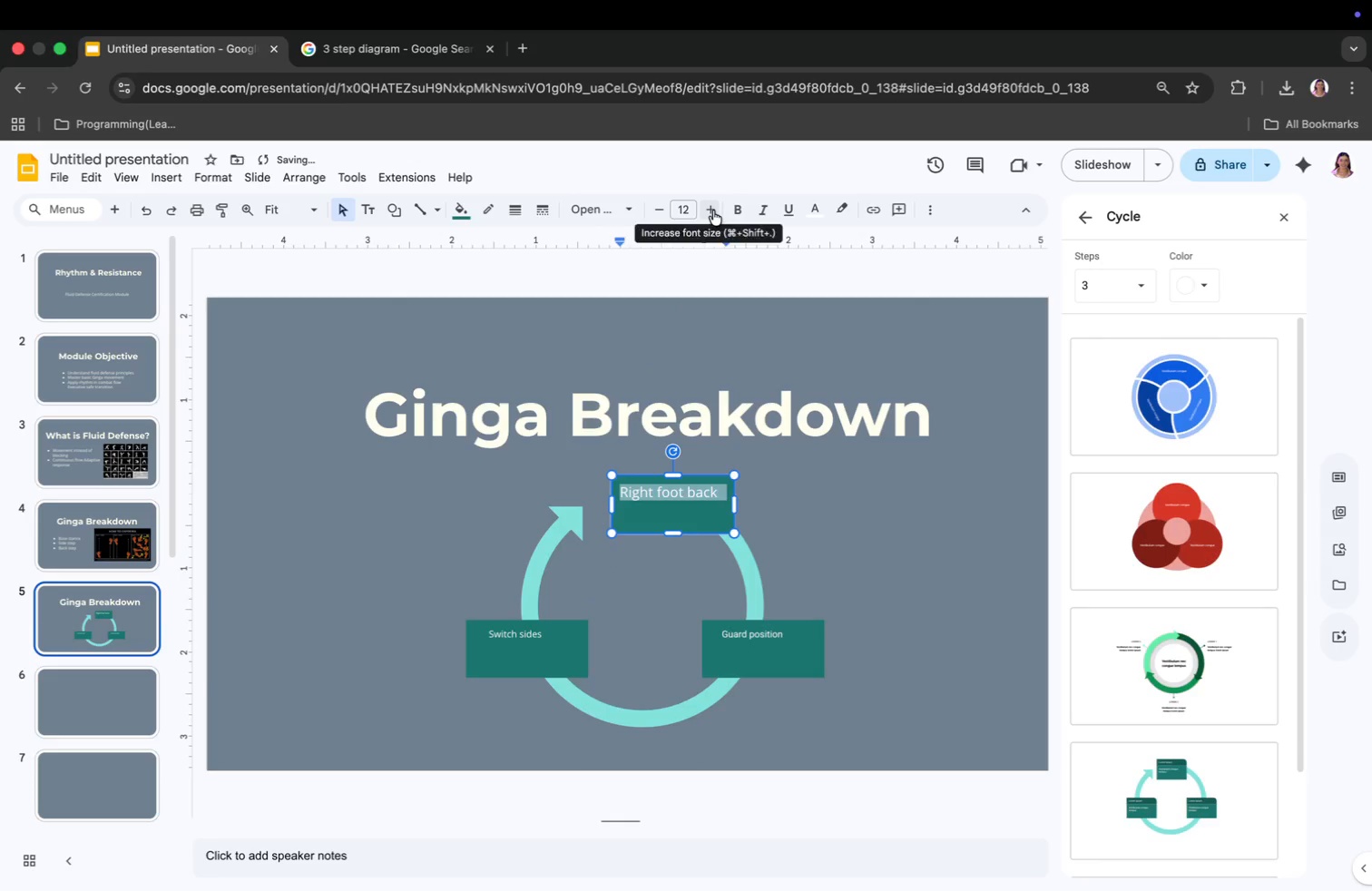 
double_click([712, 211])
 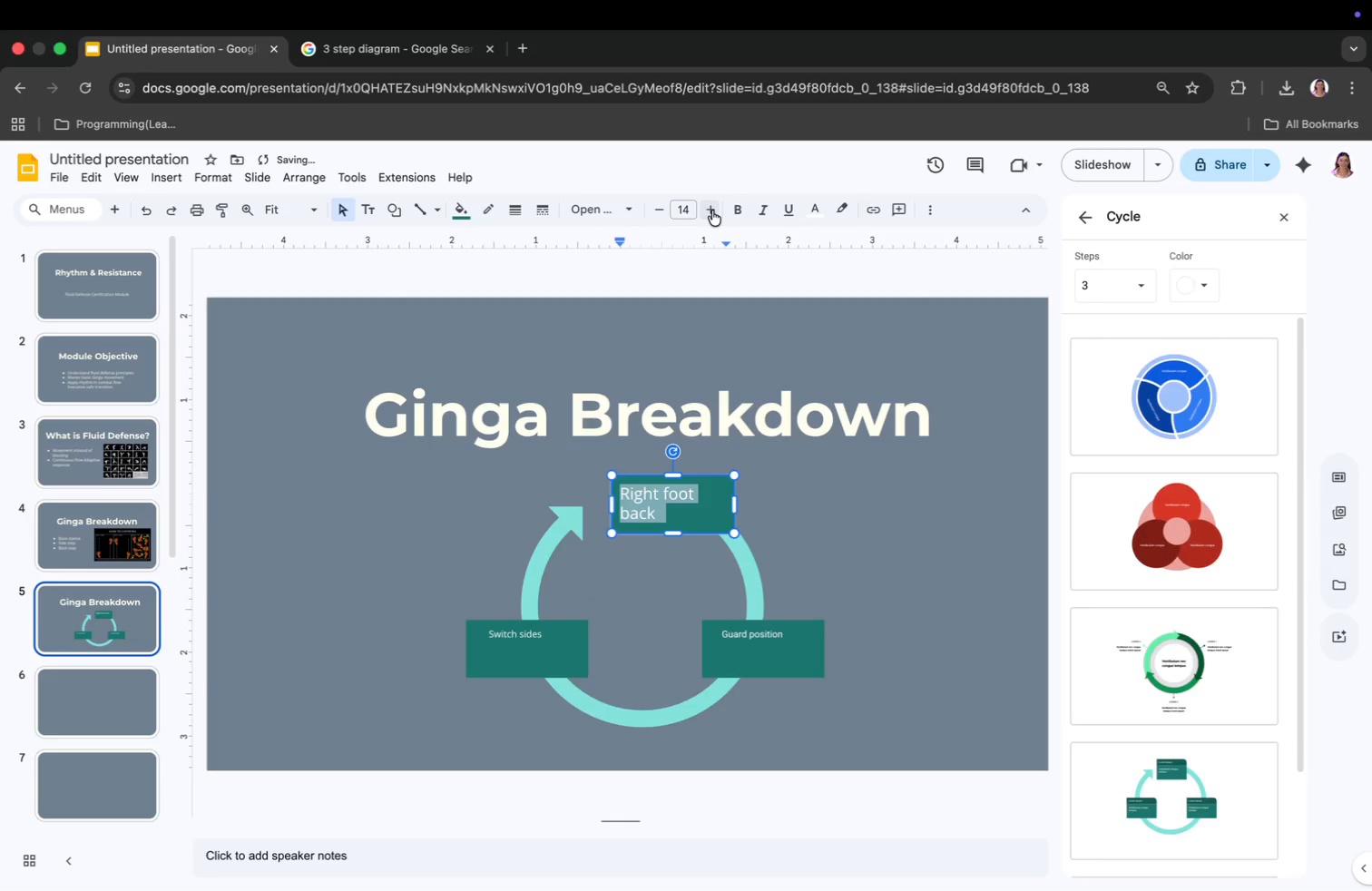 
left_click([712, 211])
 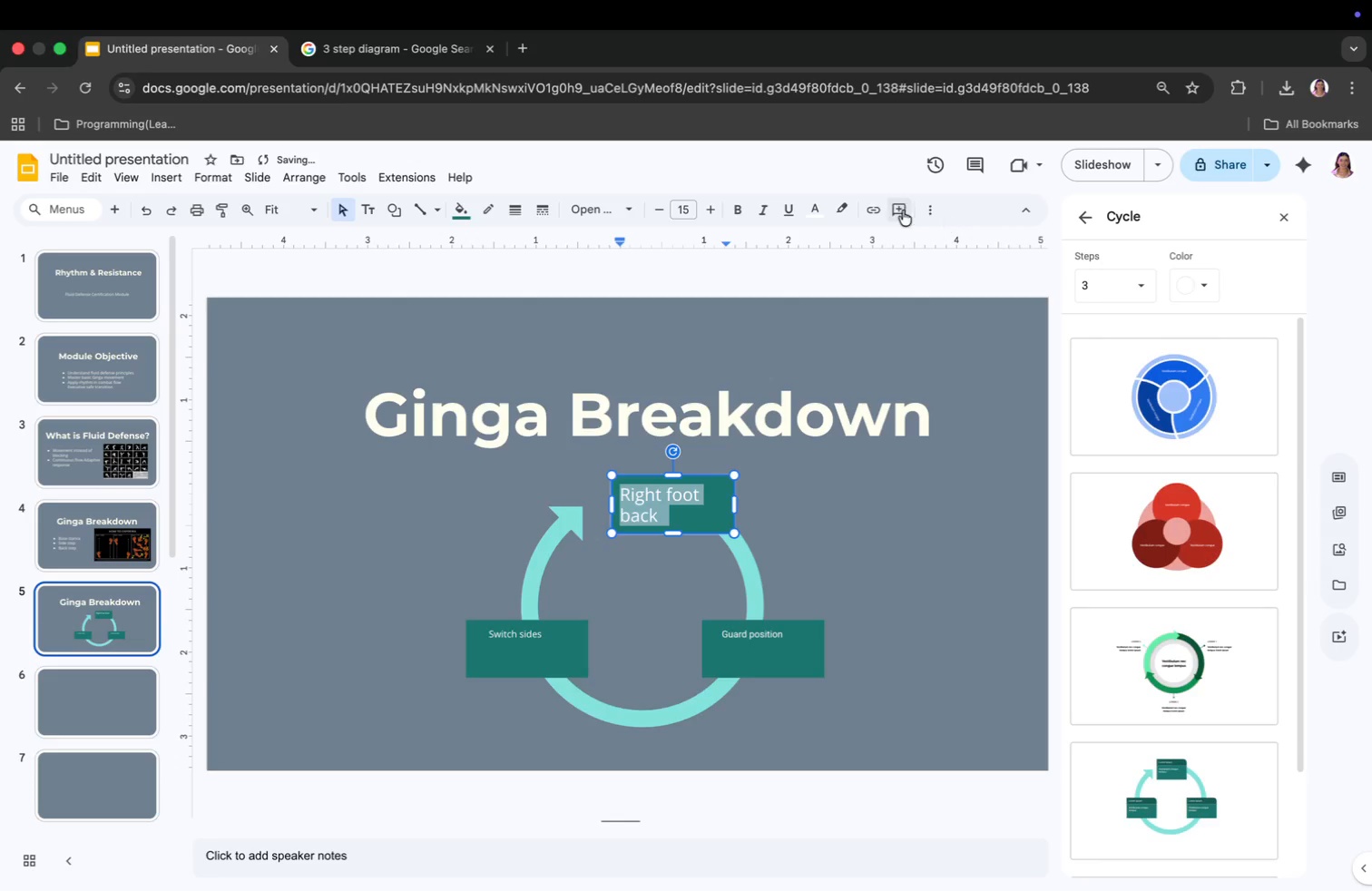 
left_click([926, 211])
 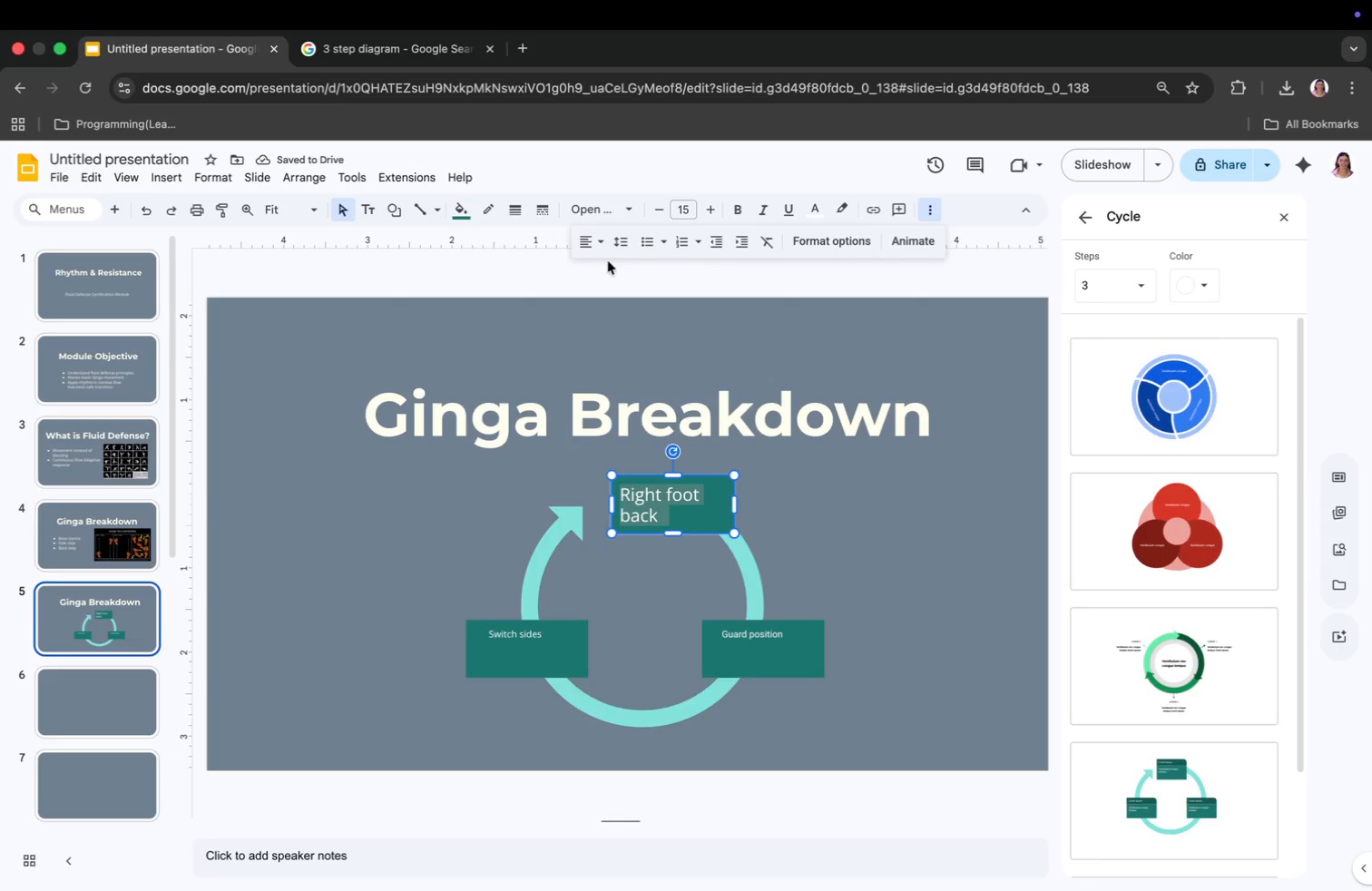 
left_click([585, 244])
 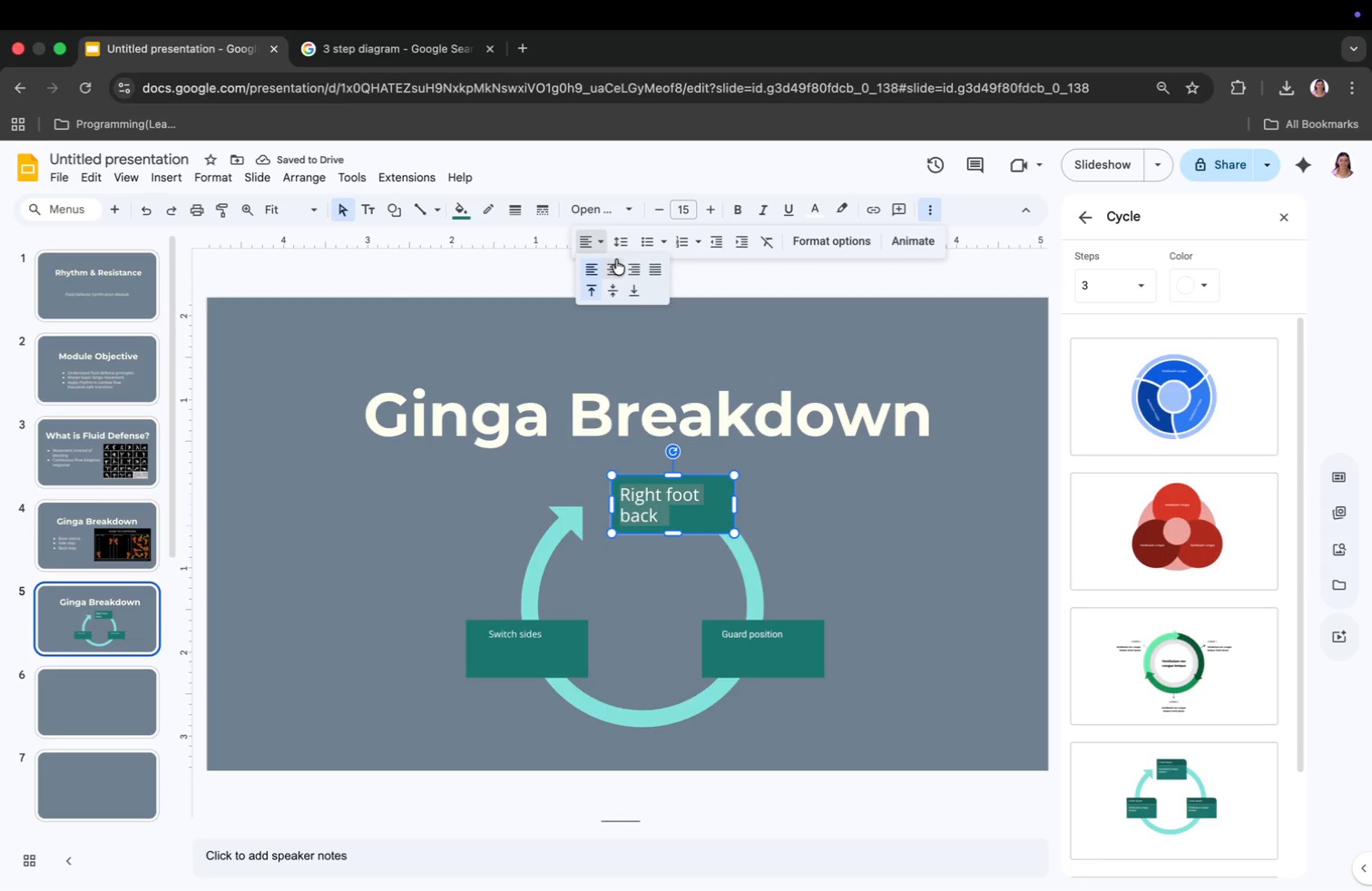 
left_click([613, 261])
 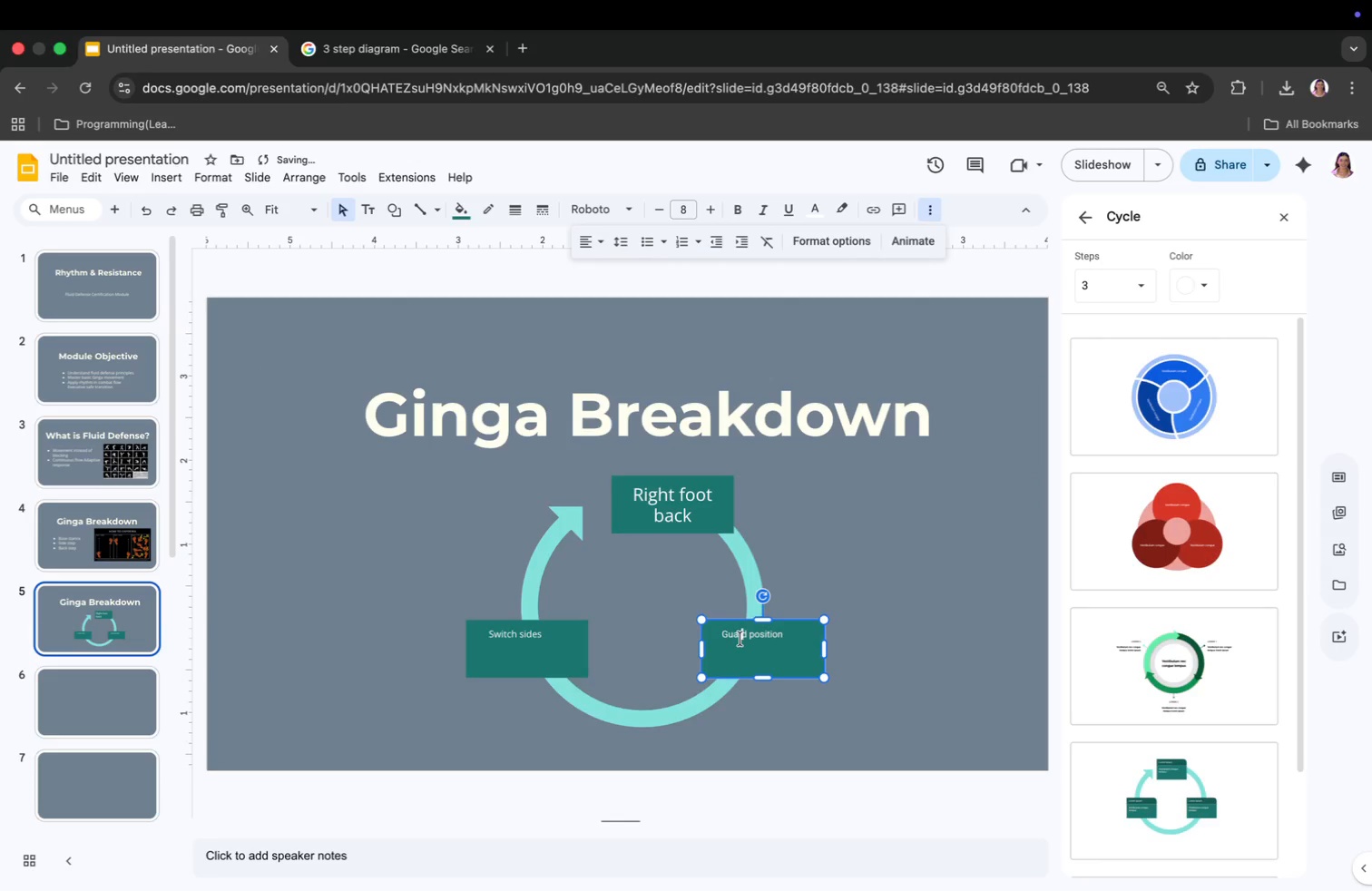 
left_click([671, 503])
 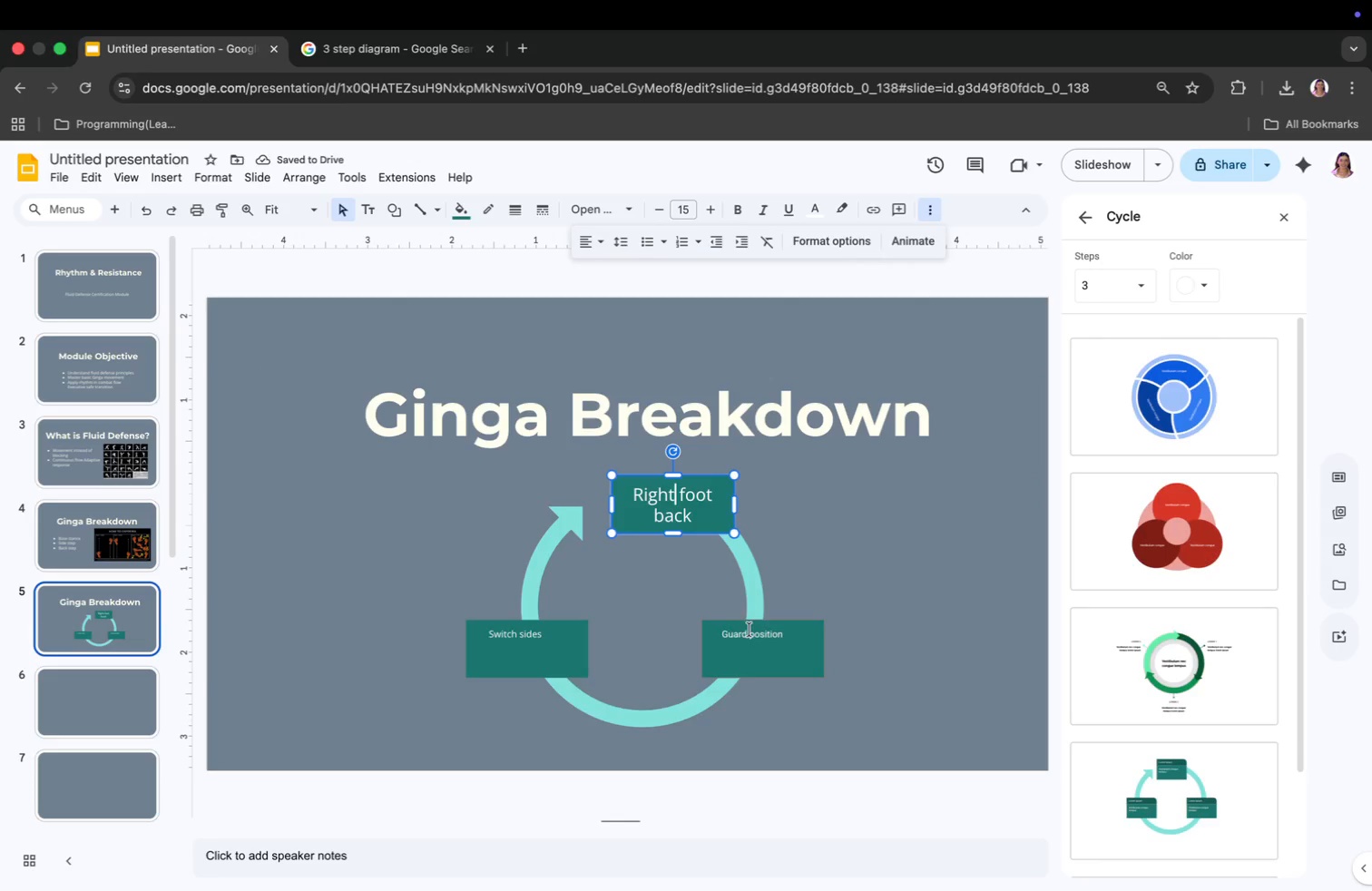 
key(Meta+CommandLeft)
 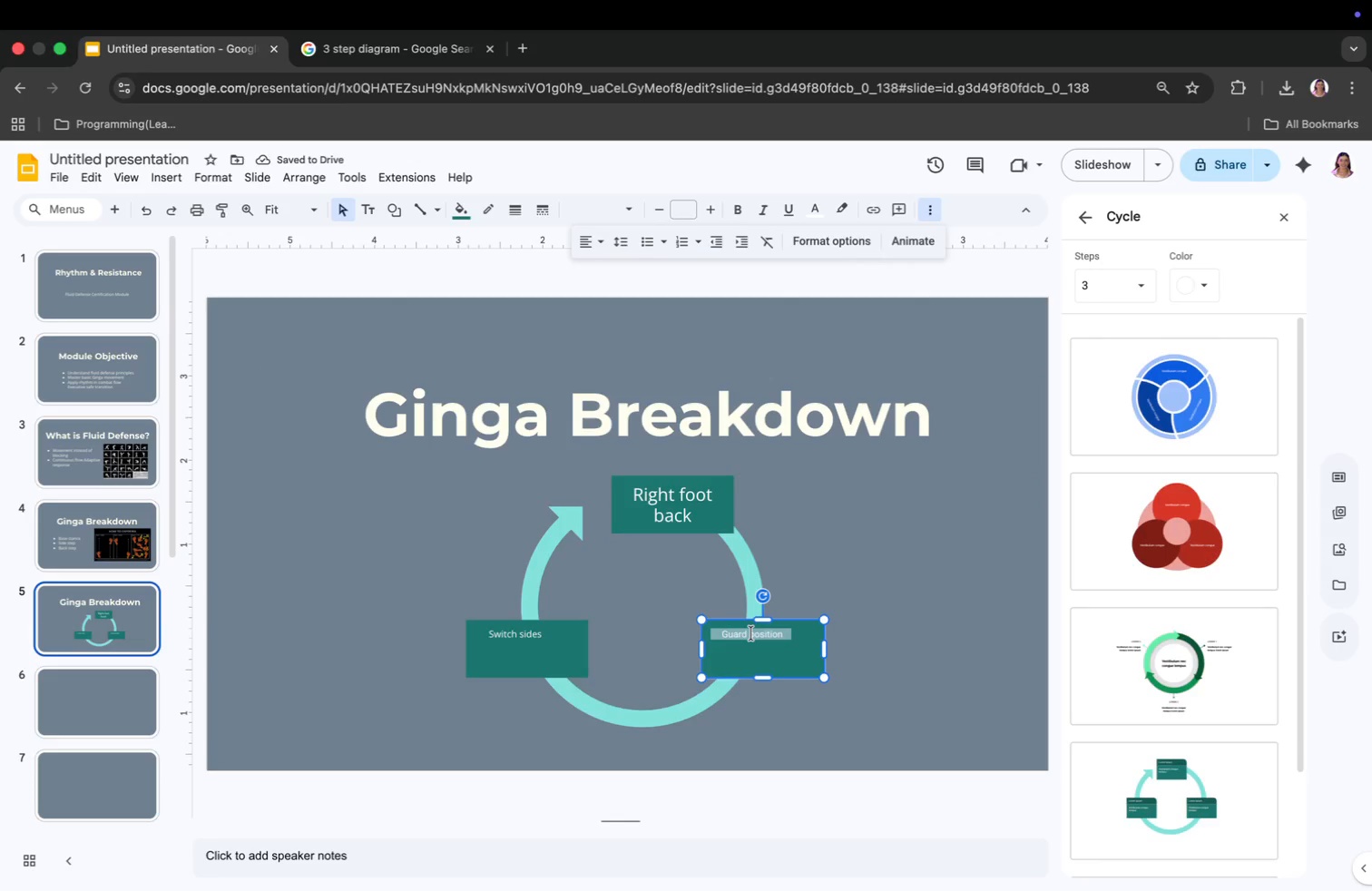 
key(Meta+A)
 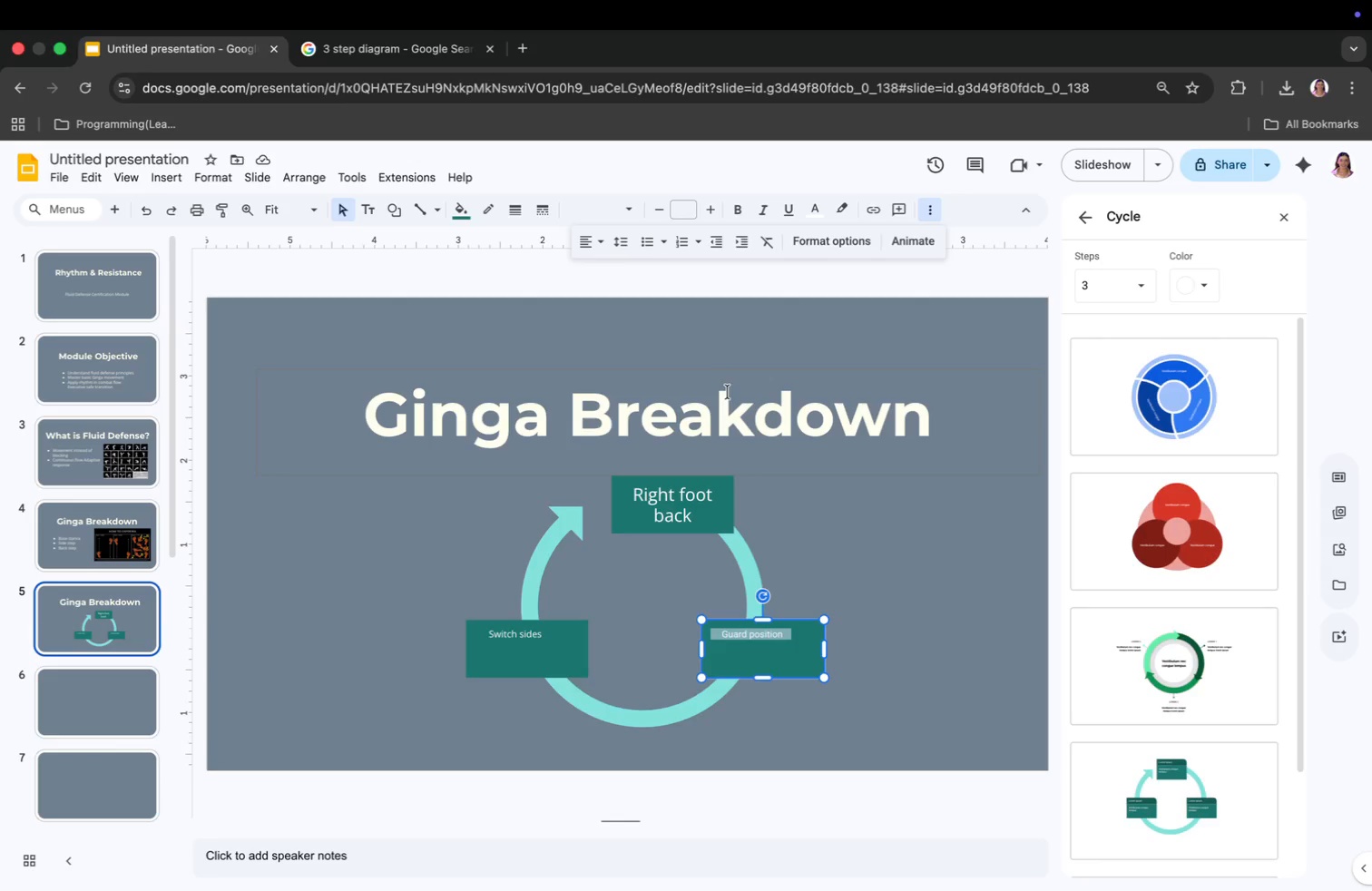 
hold_key(key=1, duration=0.44)
 